 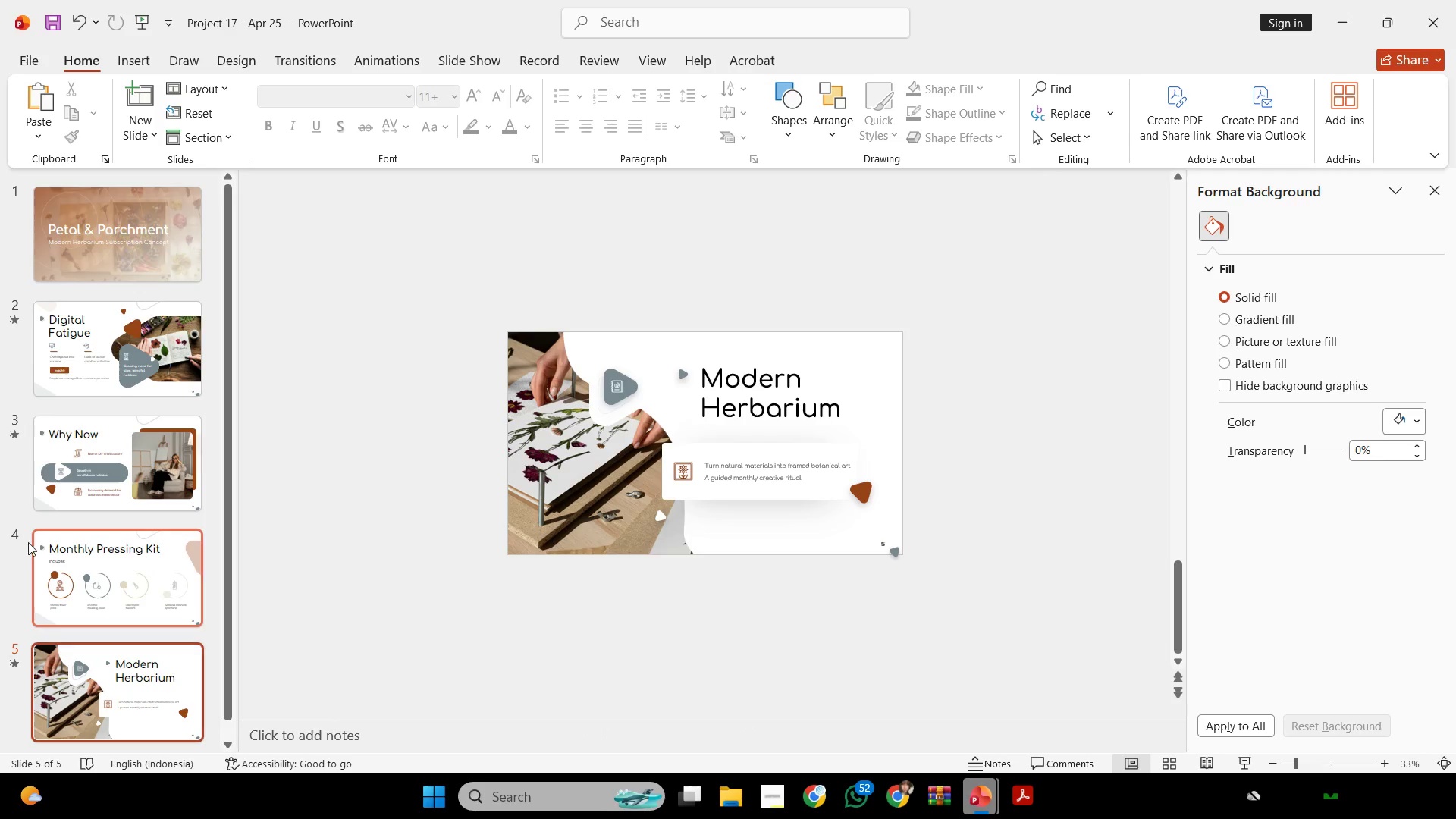 
scroll: coordinate [54, 534], scroll_direction: down, amount: 8.0
 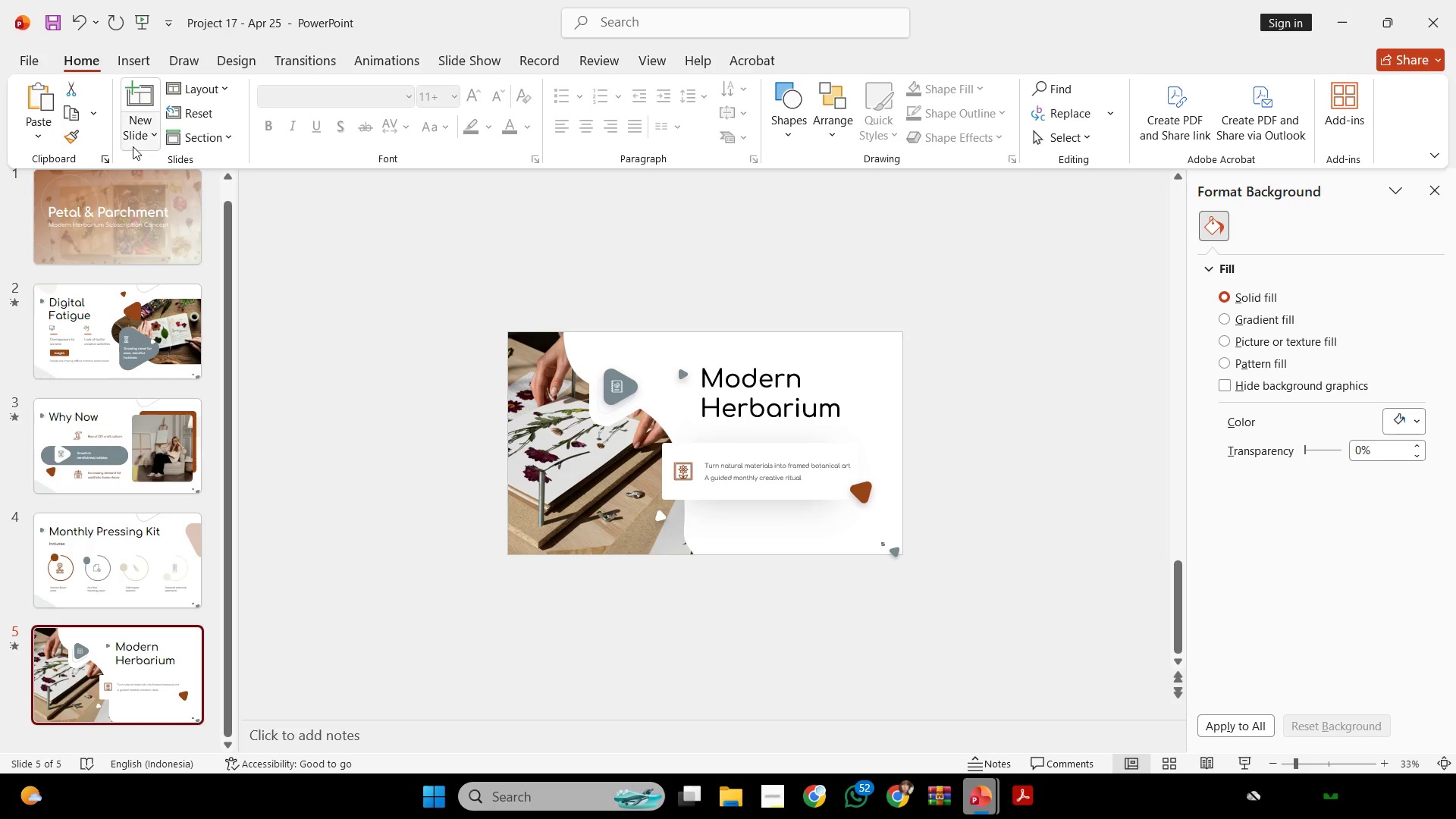 
left_click([139, 96])
 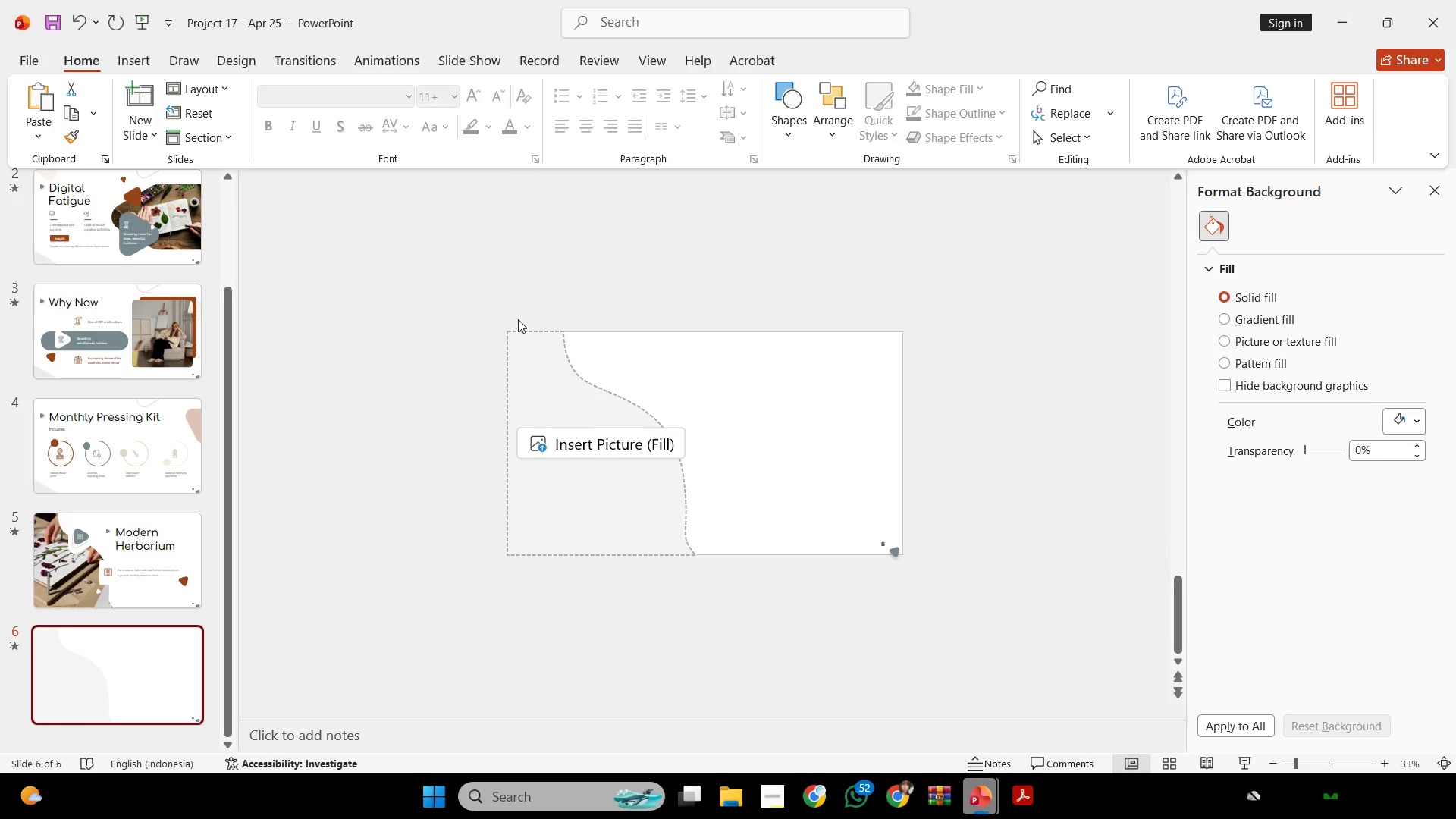 
left_click_drag(start_coordinate=[406, 256], to_coordinate=[1211, 690])
 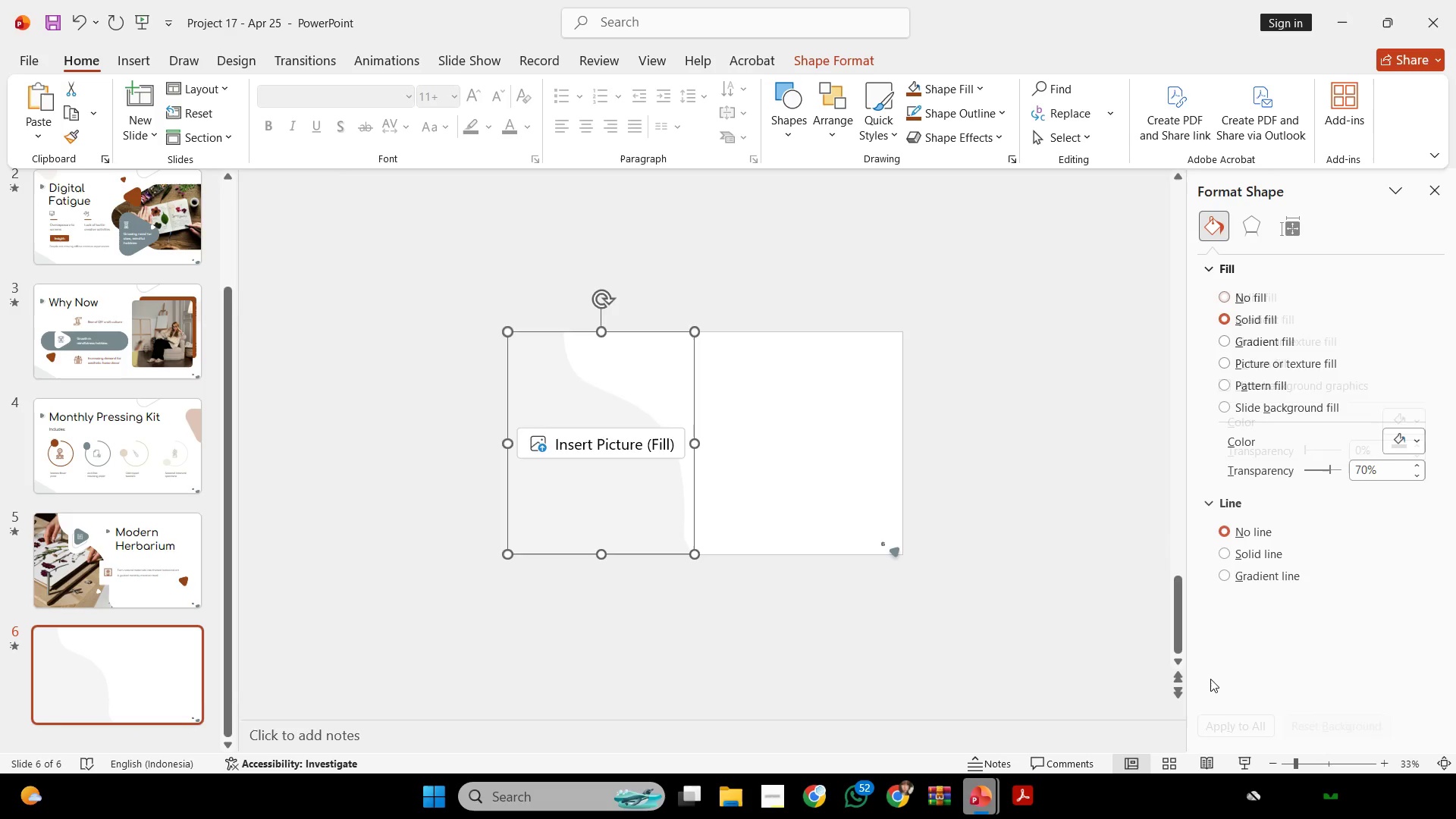 
key(Backspace)
 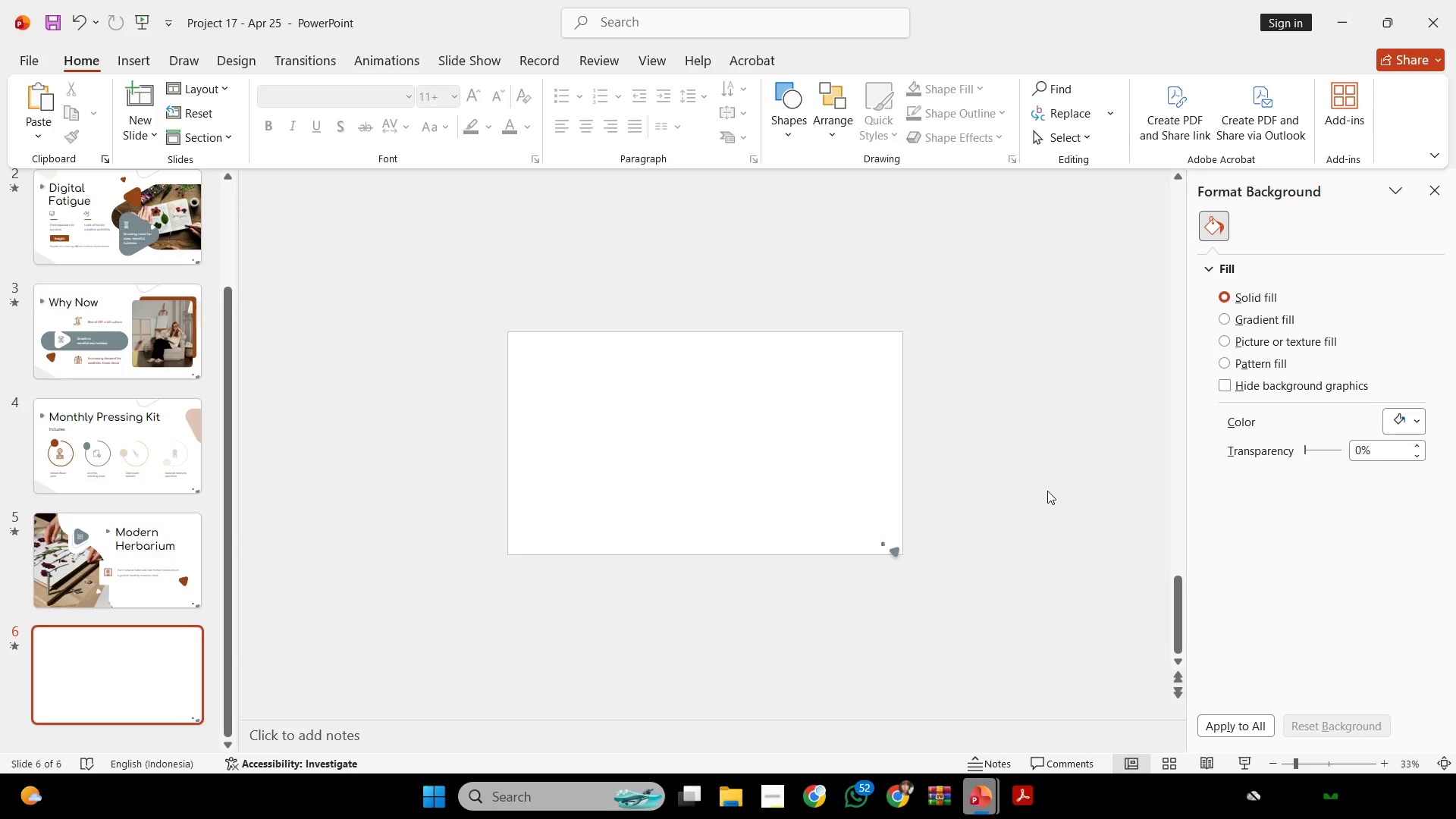 
wait(48.92)
 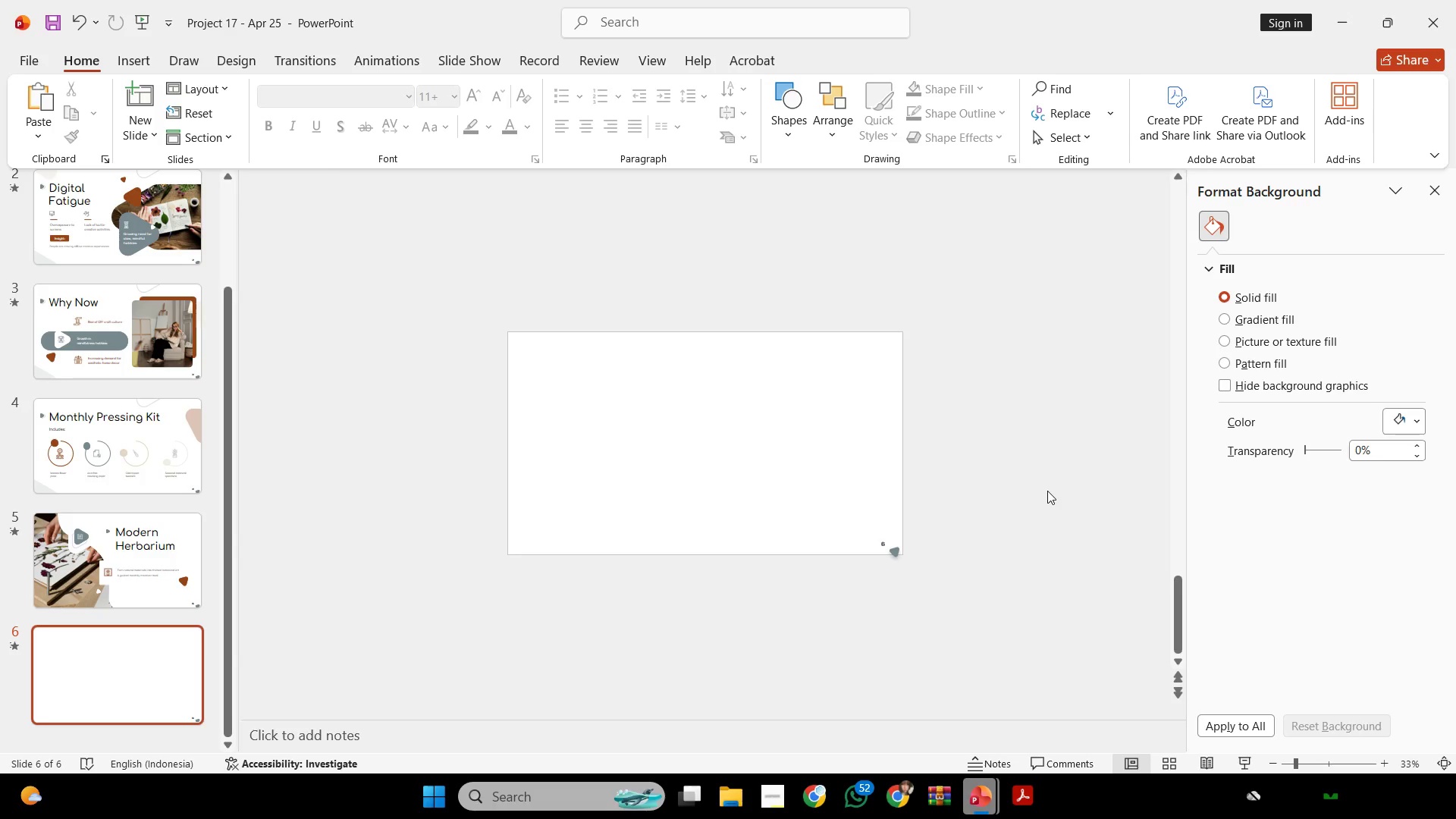 
left_click([900, 340])
 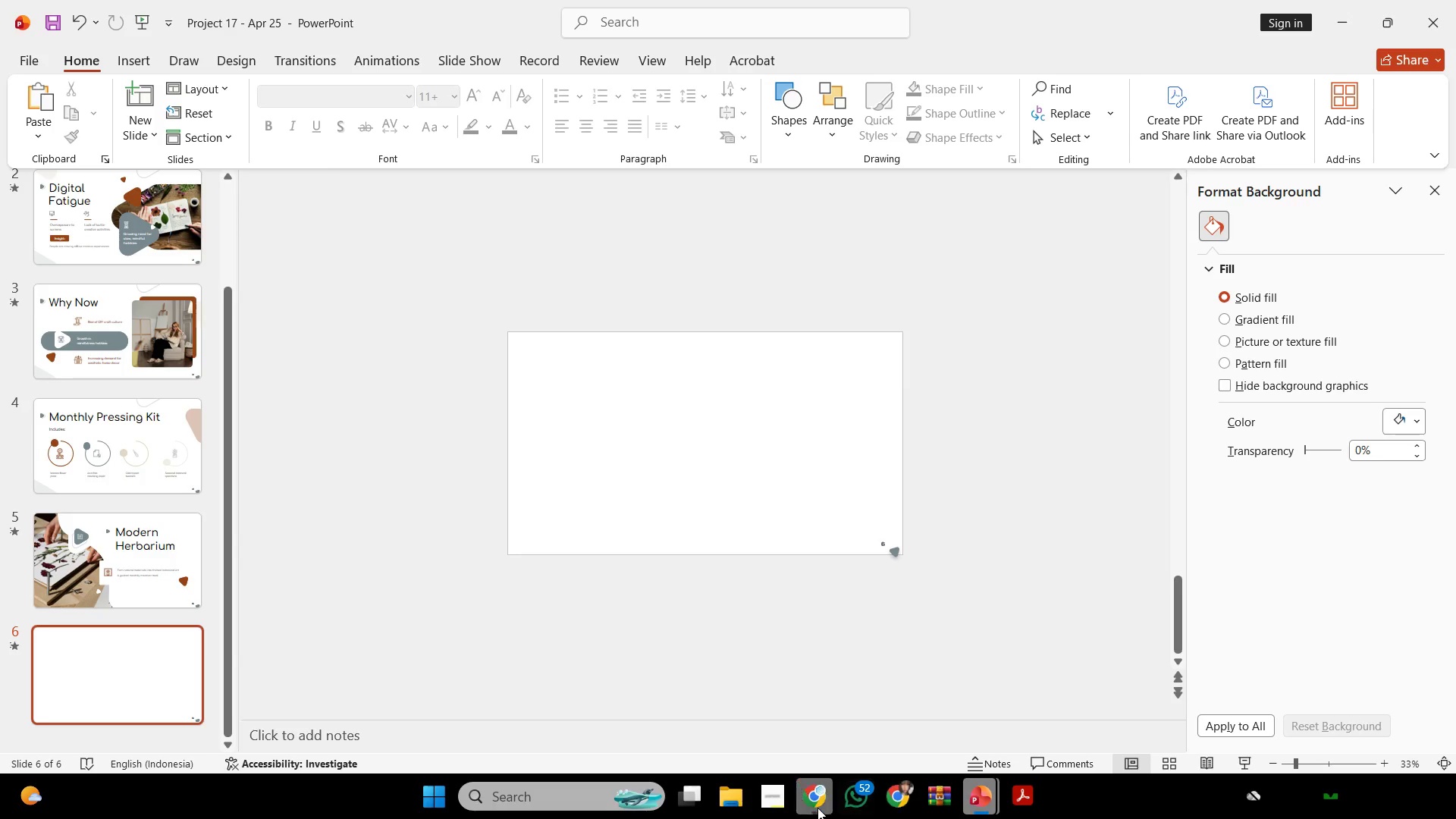 
left_click([817, 808])
 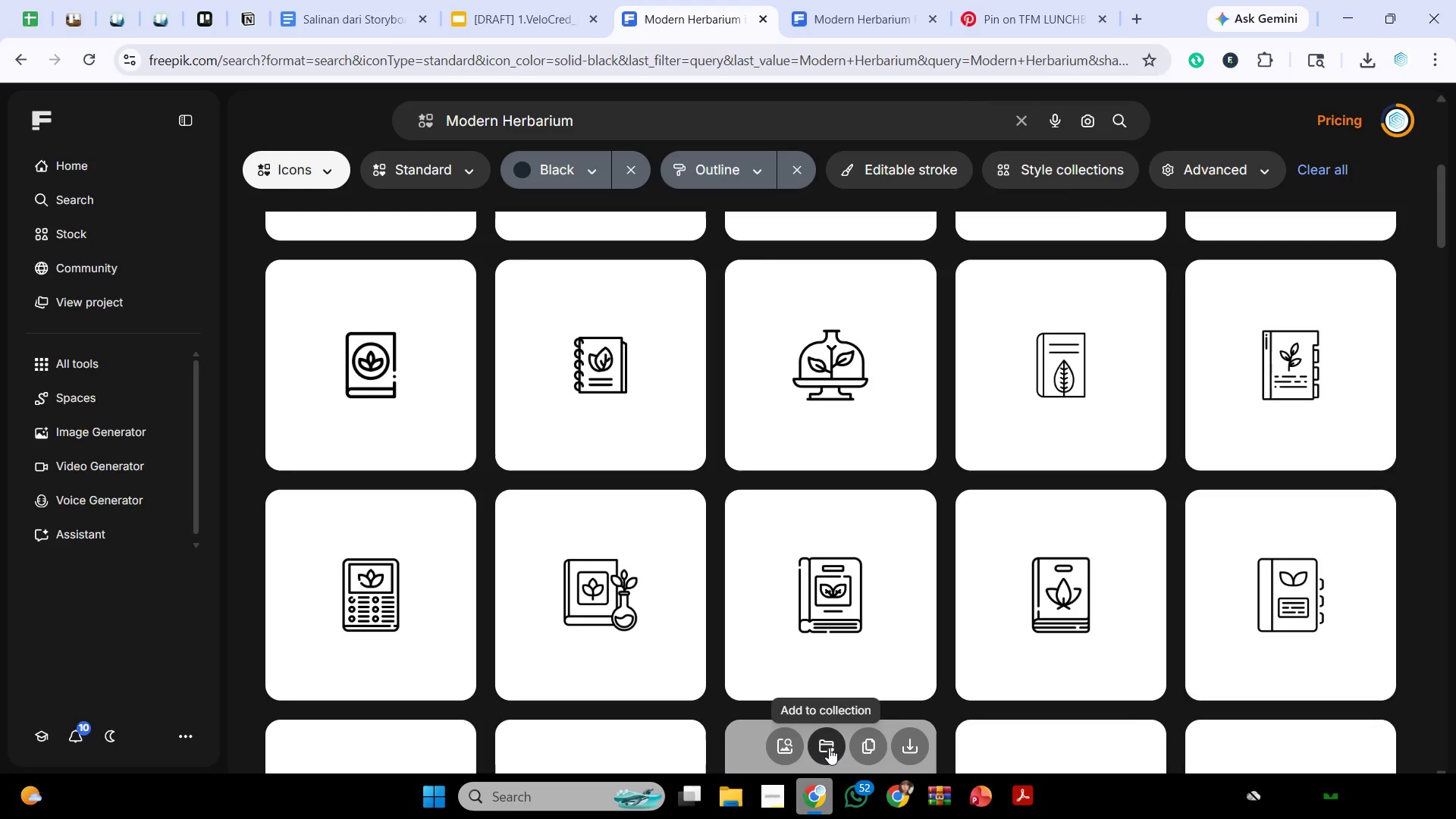 
wait(17.78)
 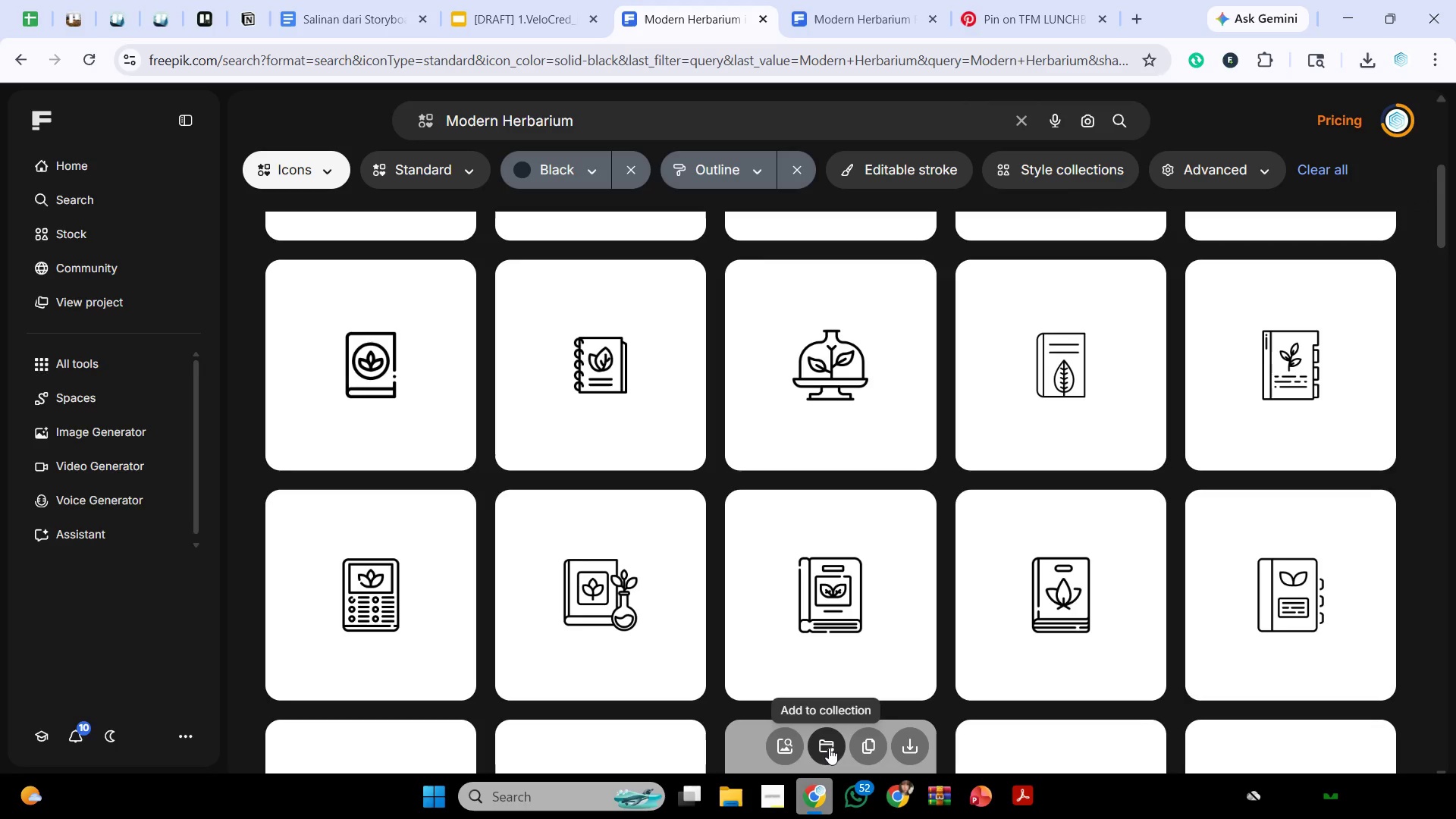 
mouse_move([673, 354])
 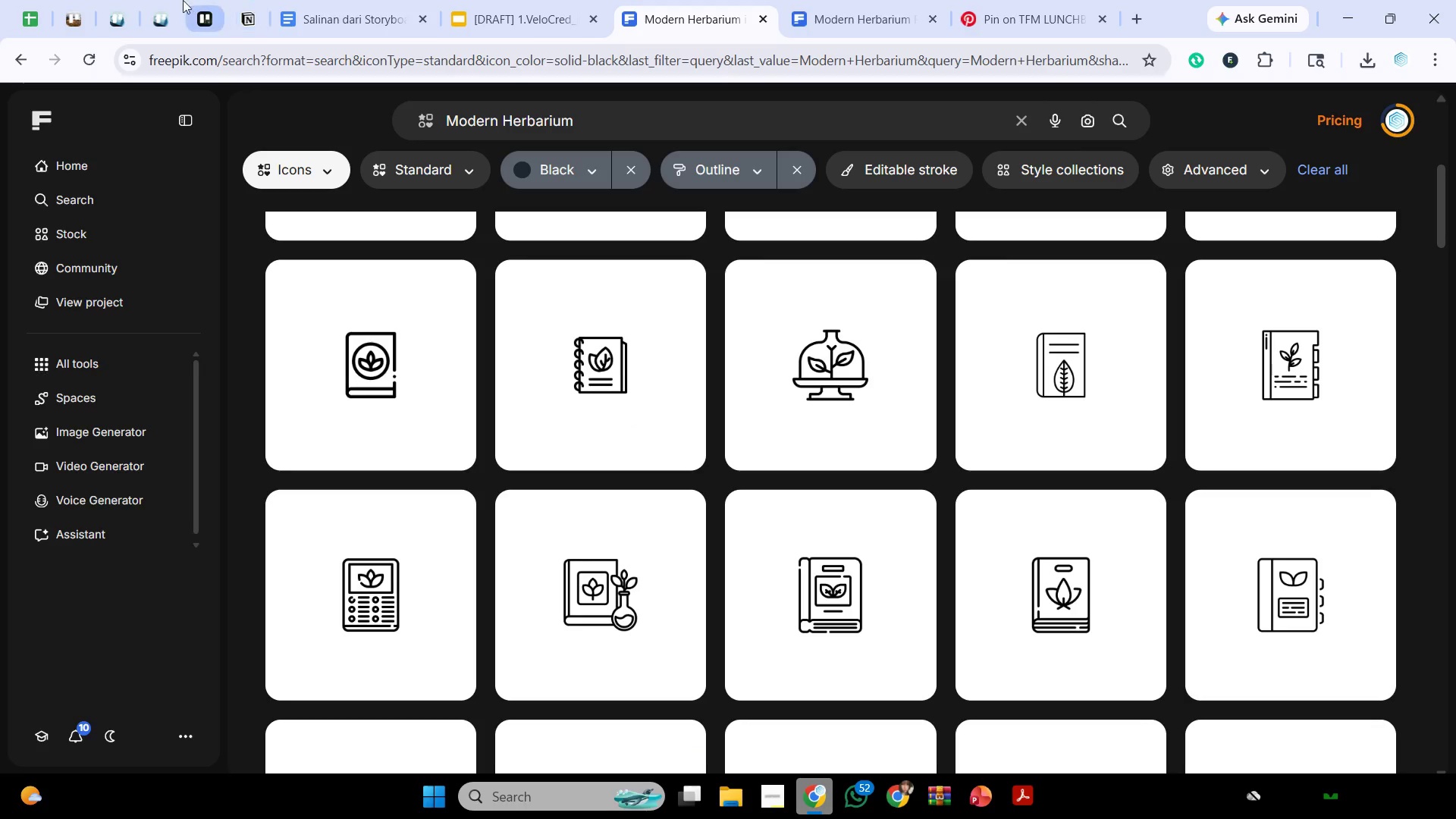 
left_click([174, 0])
 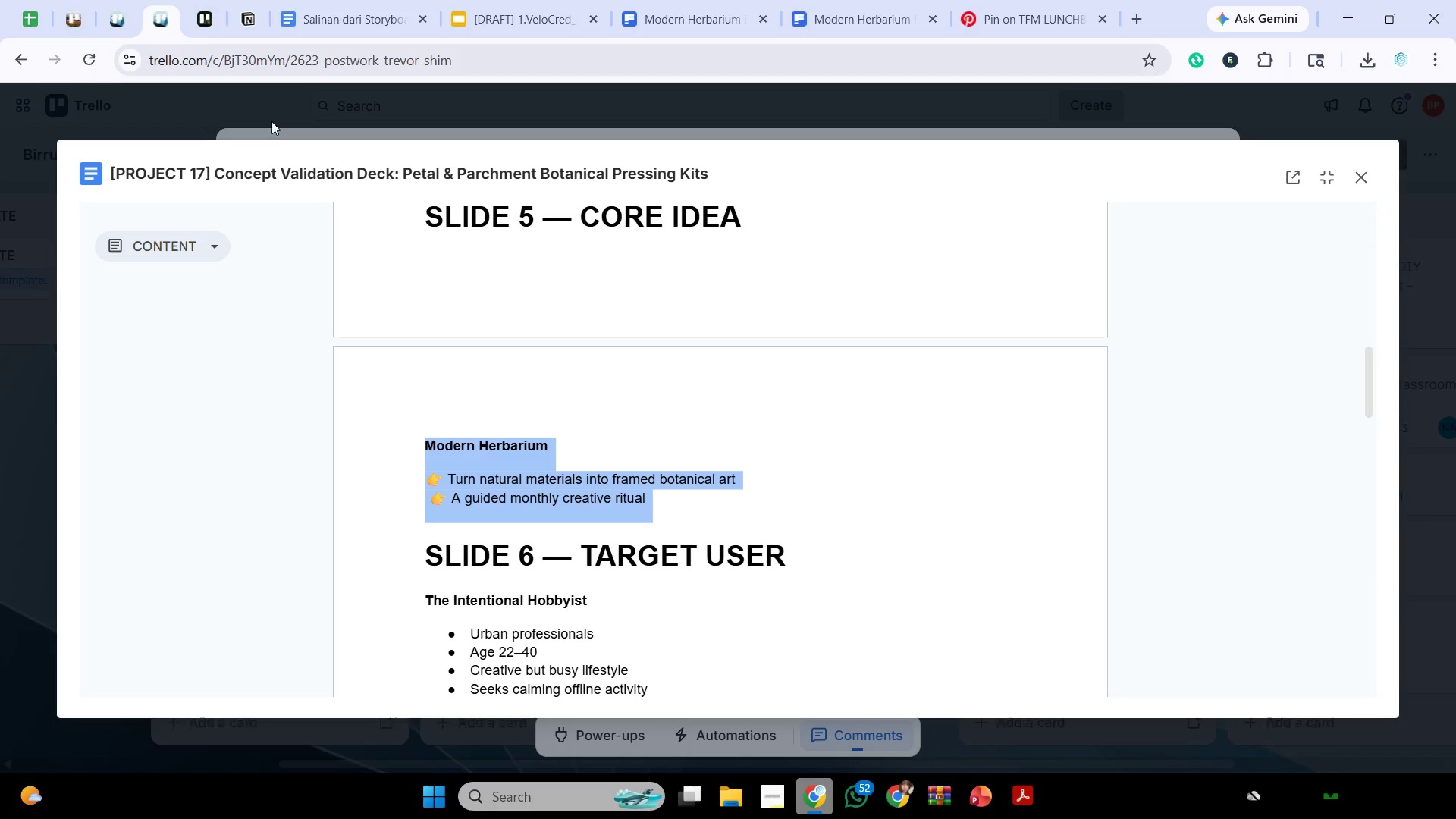 
scroll: coordinate [620, 381], scroll_direction: down, amount: 3.0
 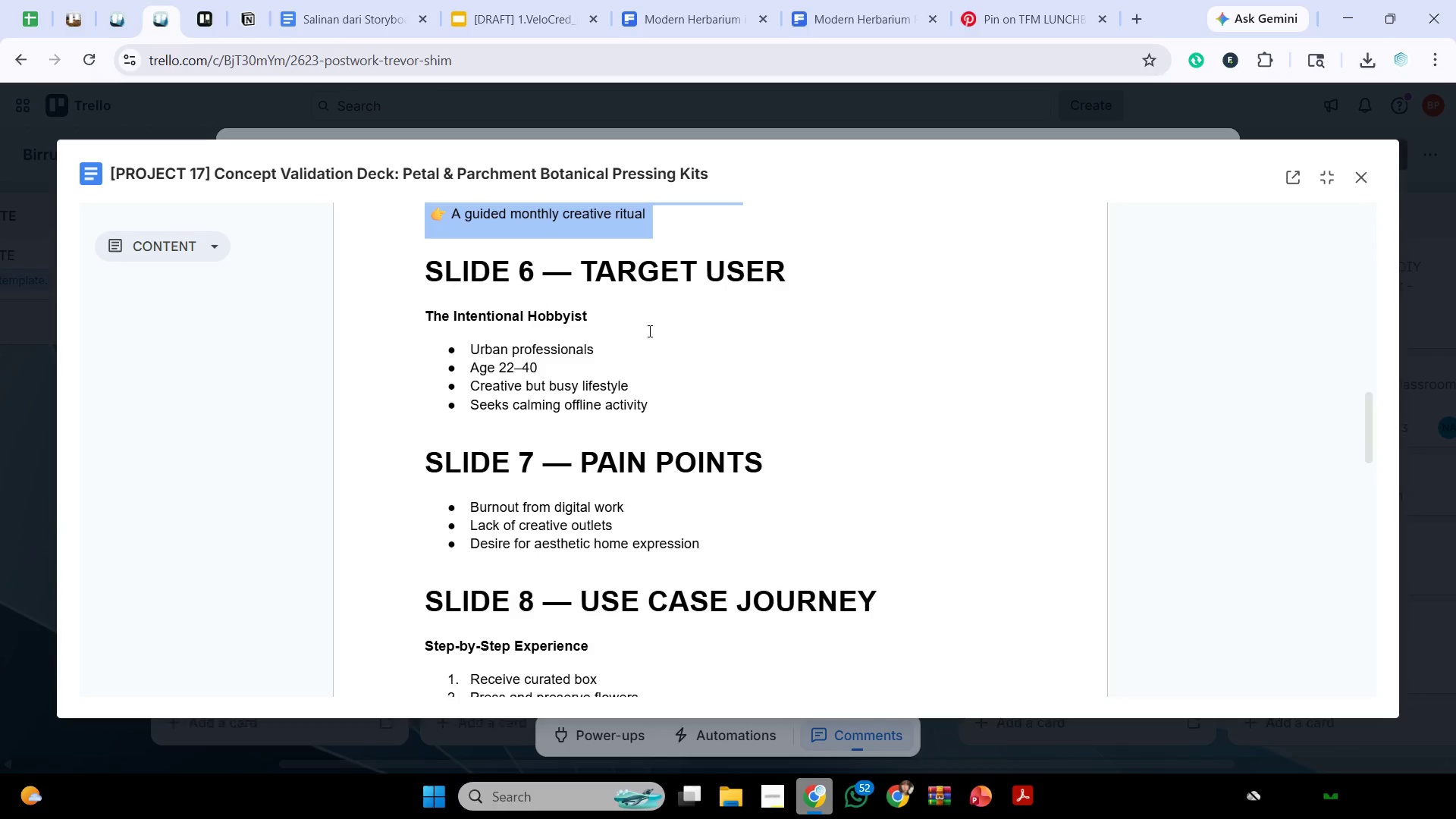 
wait(8.64)
 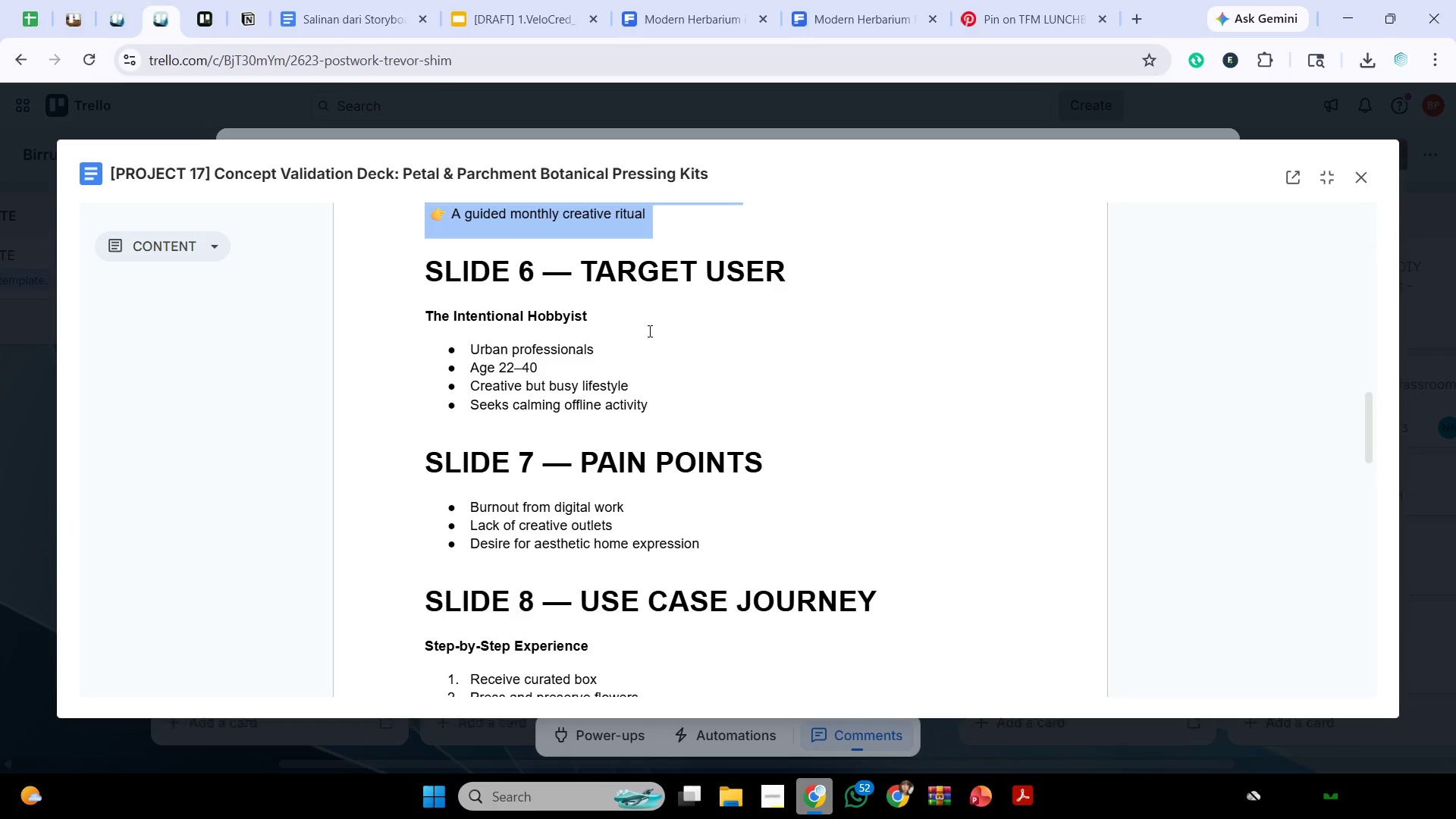 
left_click_drag(start_coordinate=[673, 396], to_coordinate=[428, 321])
 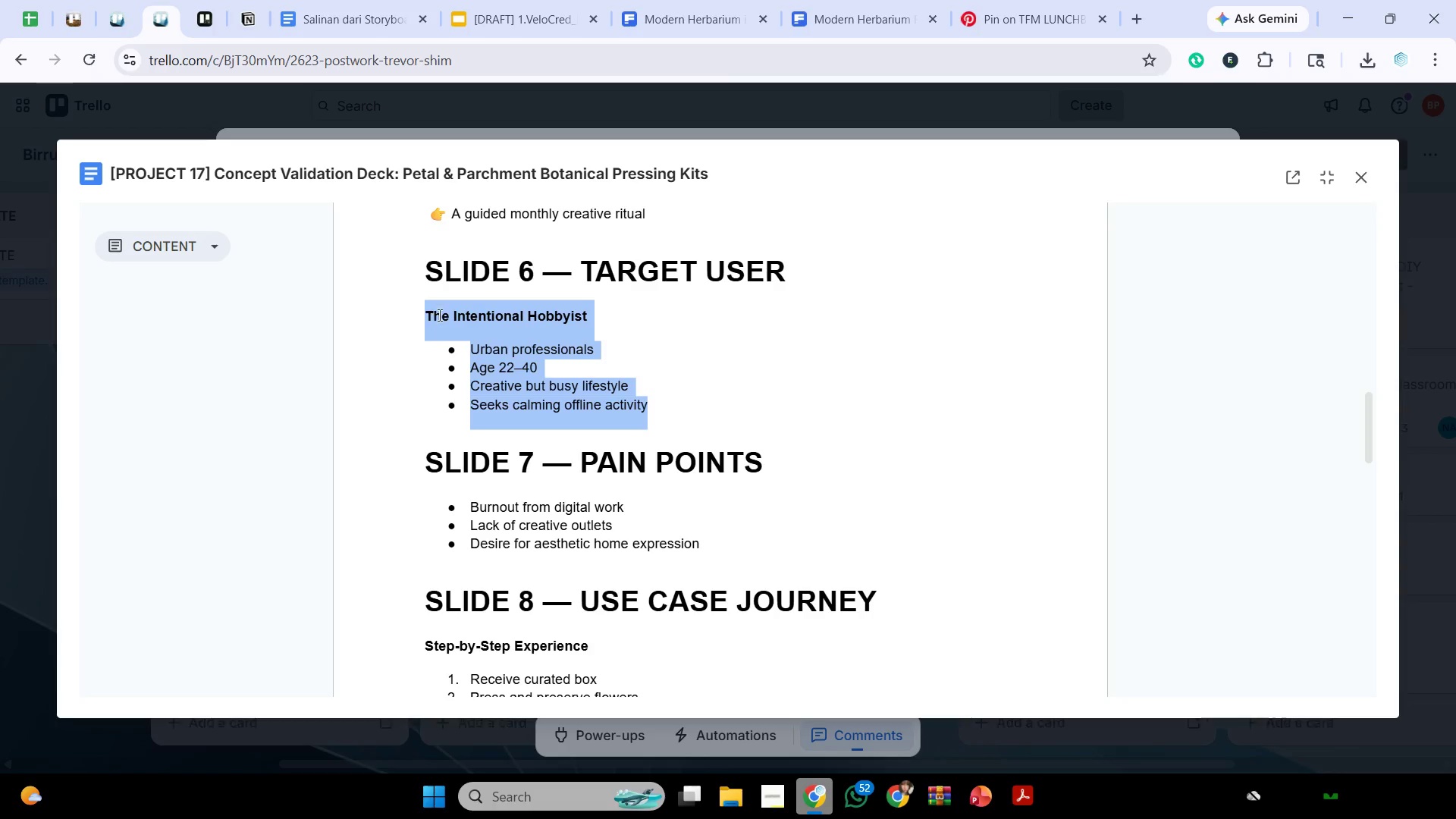 
key(Control+C)
 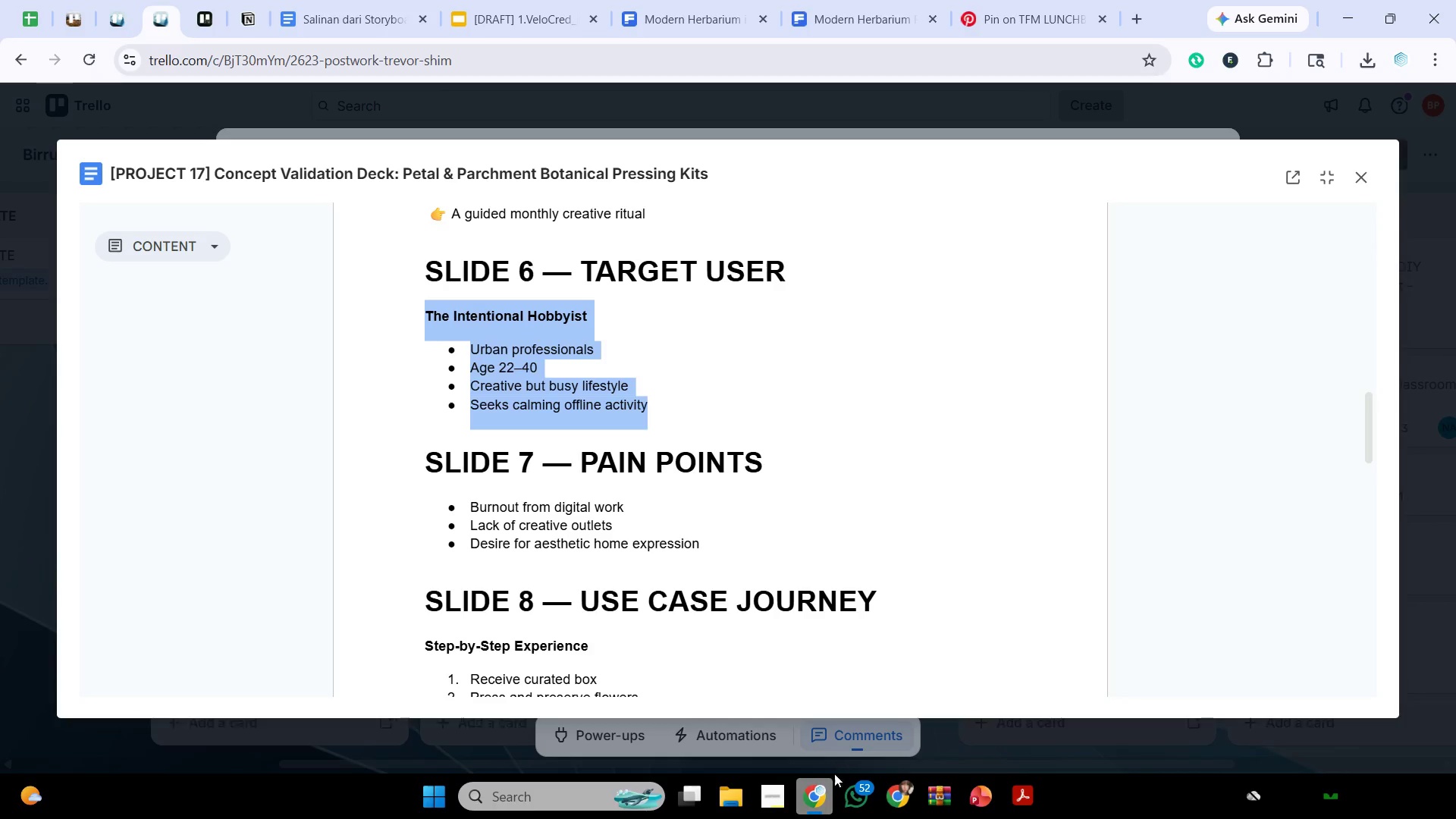 
left_click([825, 790])
 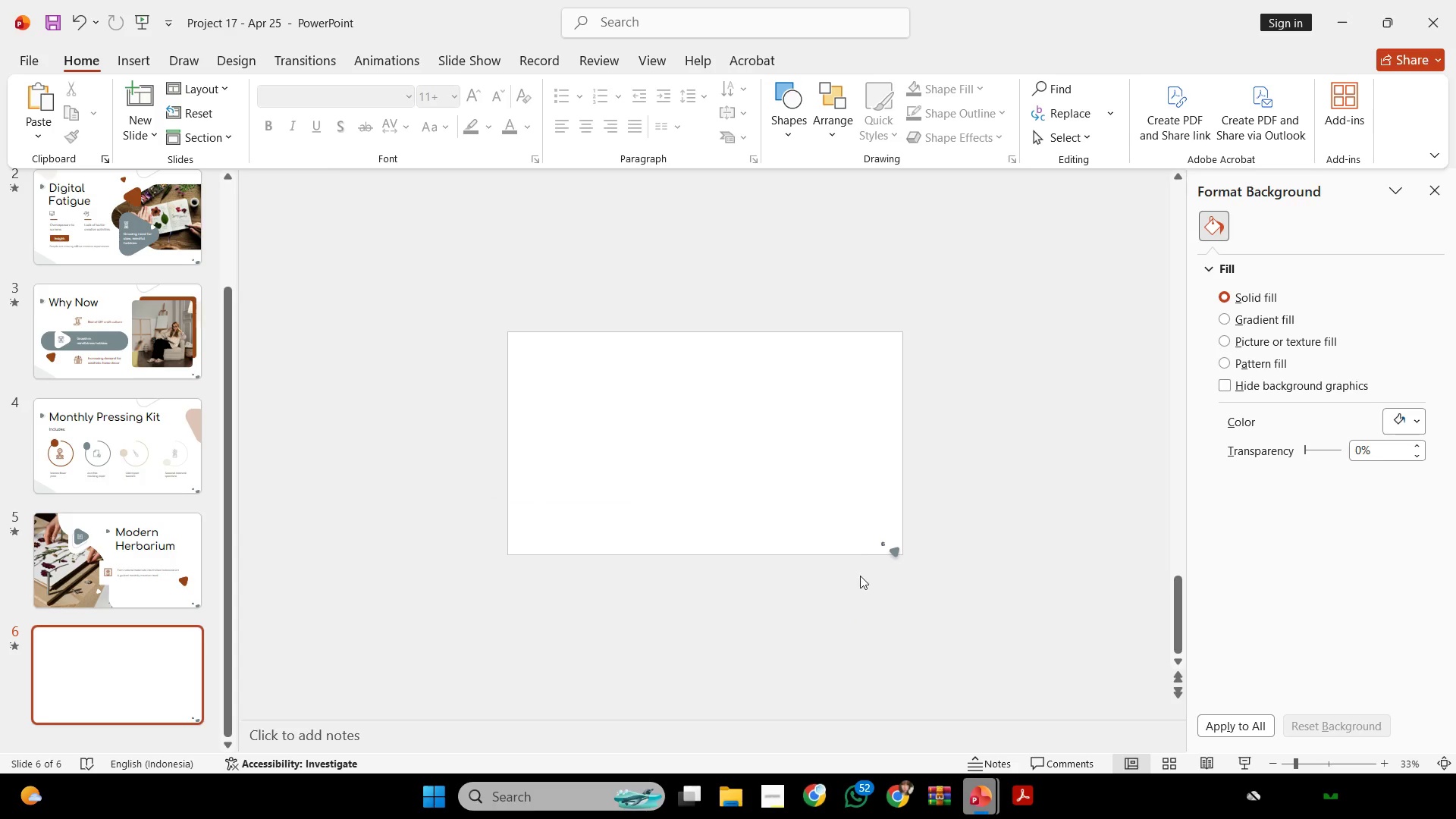 
left_click([848, 526])
 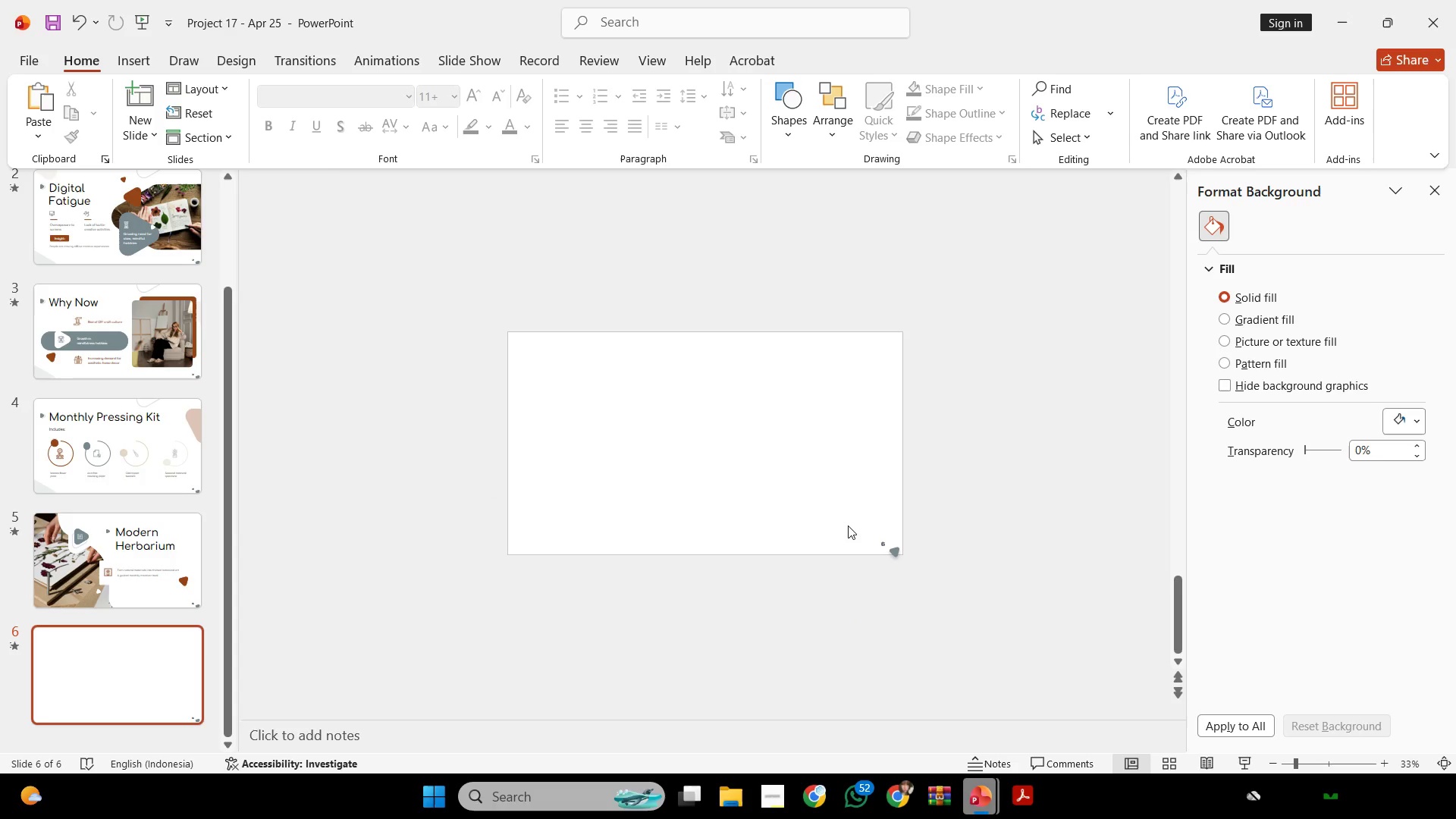 
key(Control+V)
 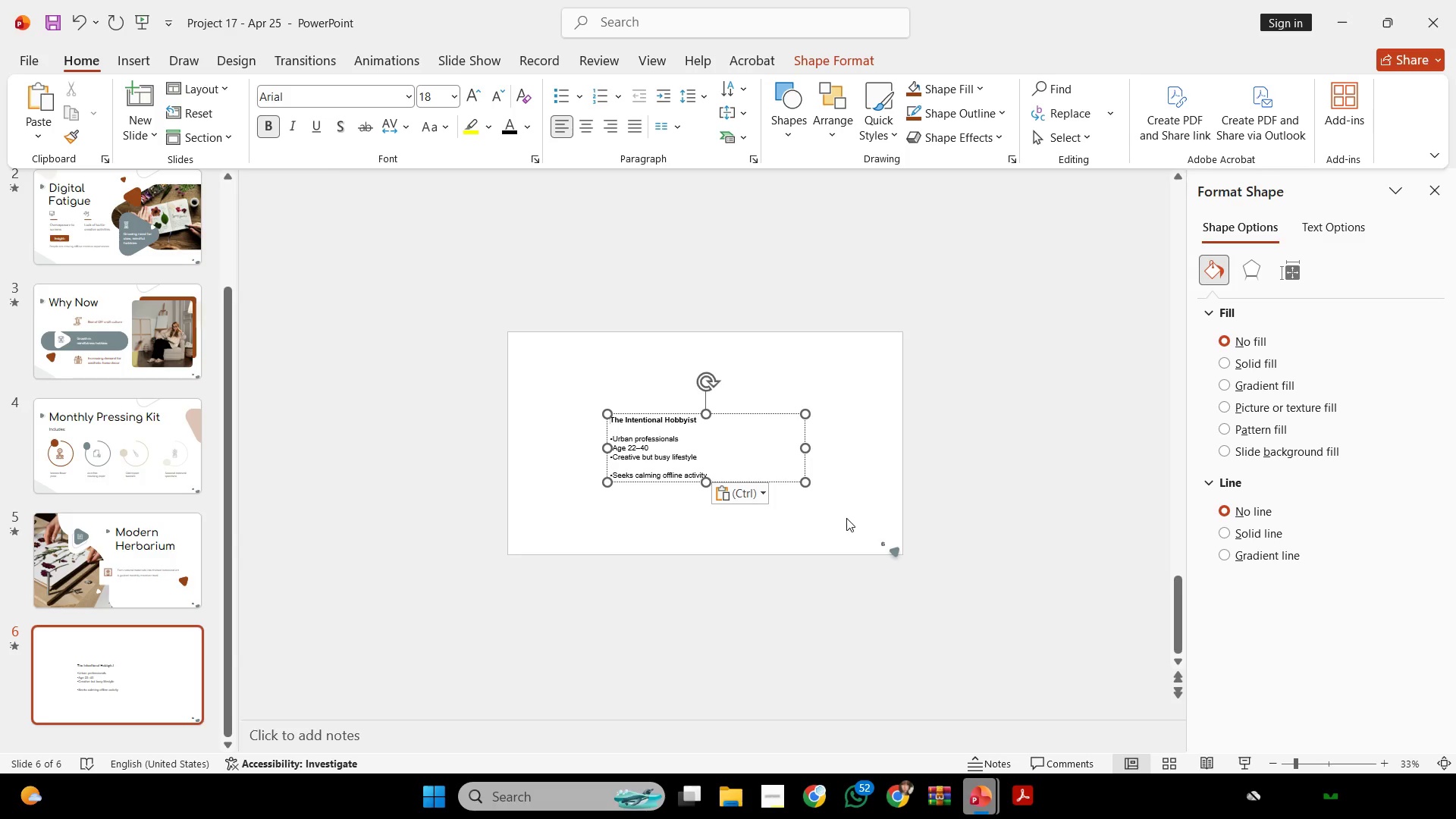 
wait(15.86)
 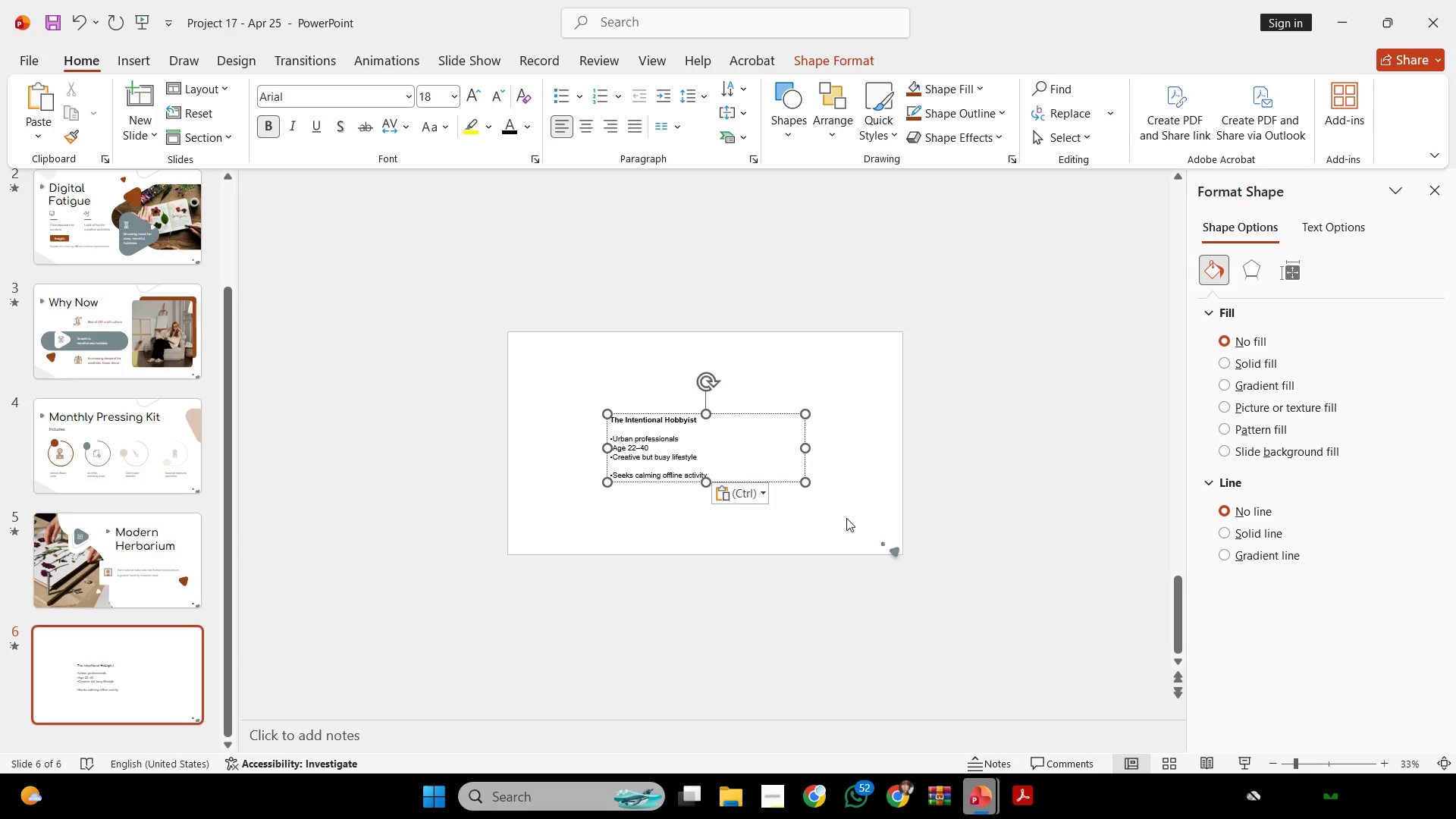 
left_click([865, 519])
 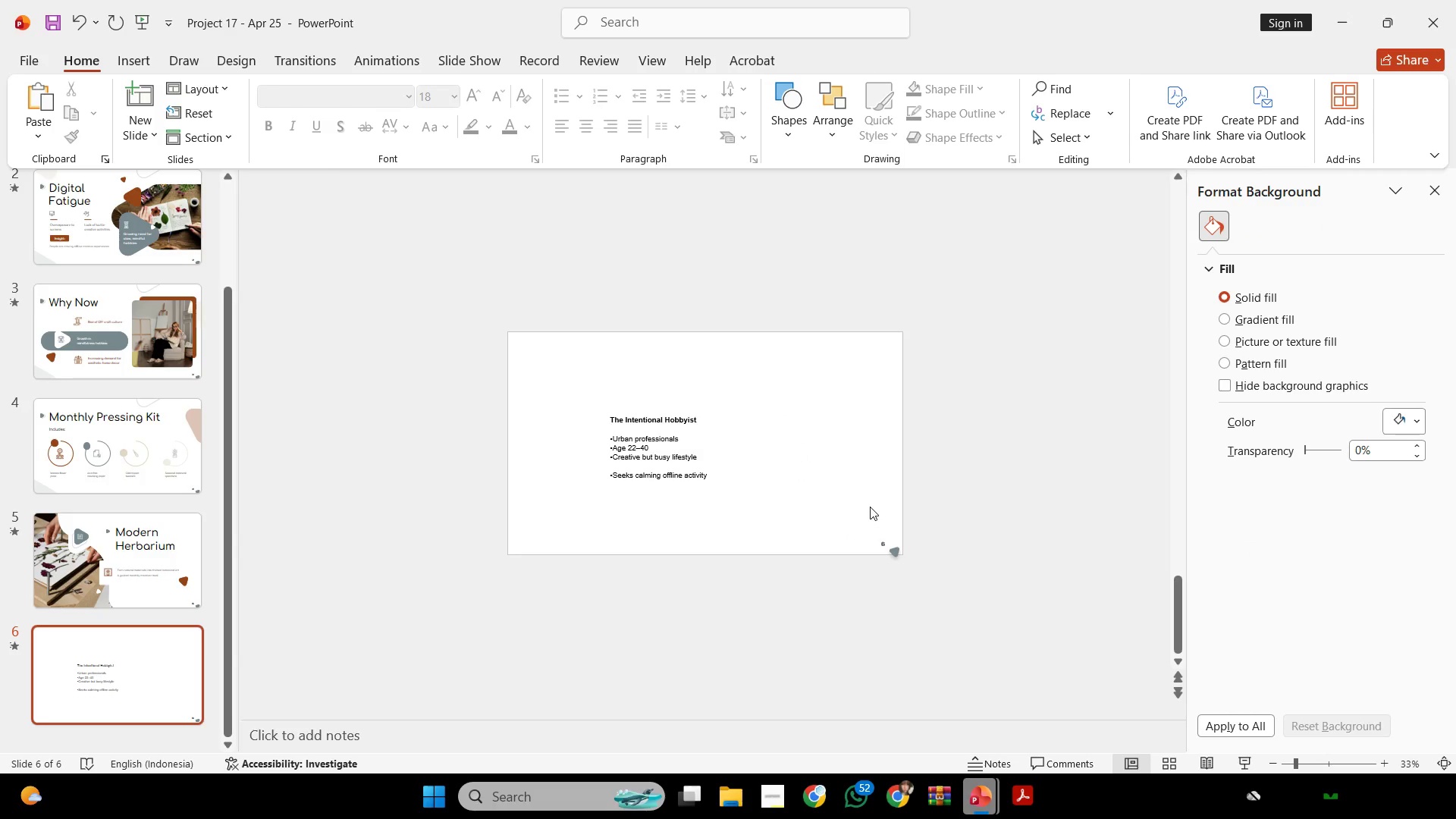 
scroll: coordinate [870, 507], scroll_direction: up, amount: 1.0
 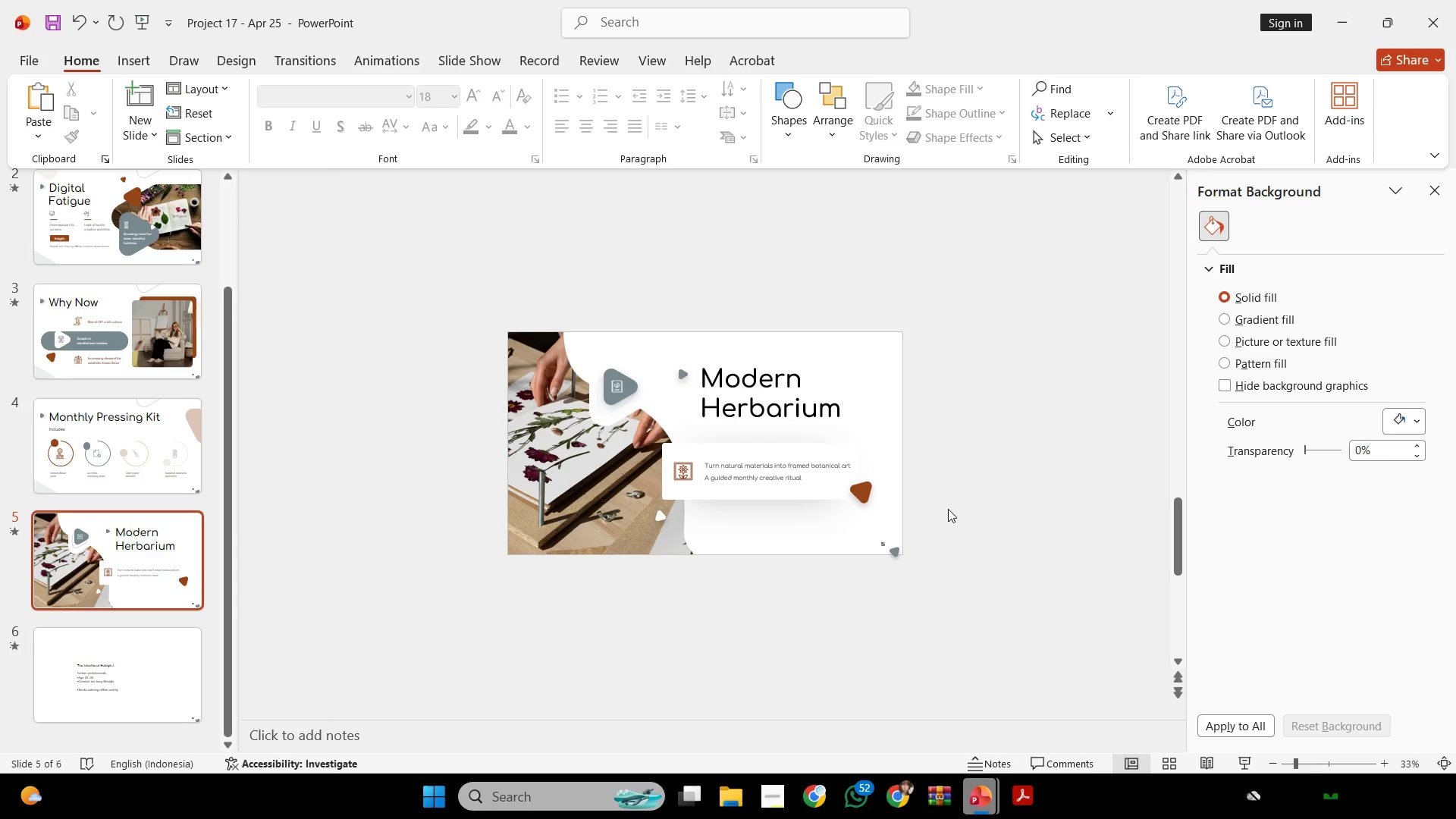 
wait(20.73)
 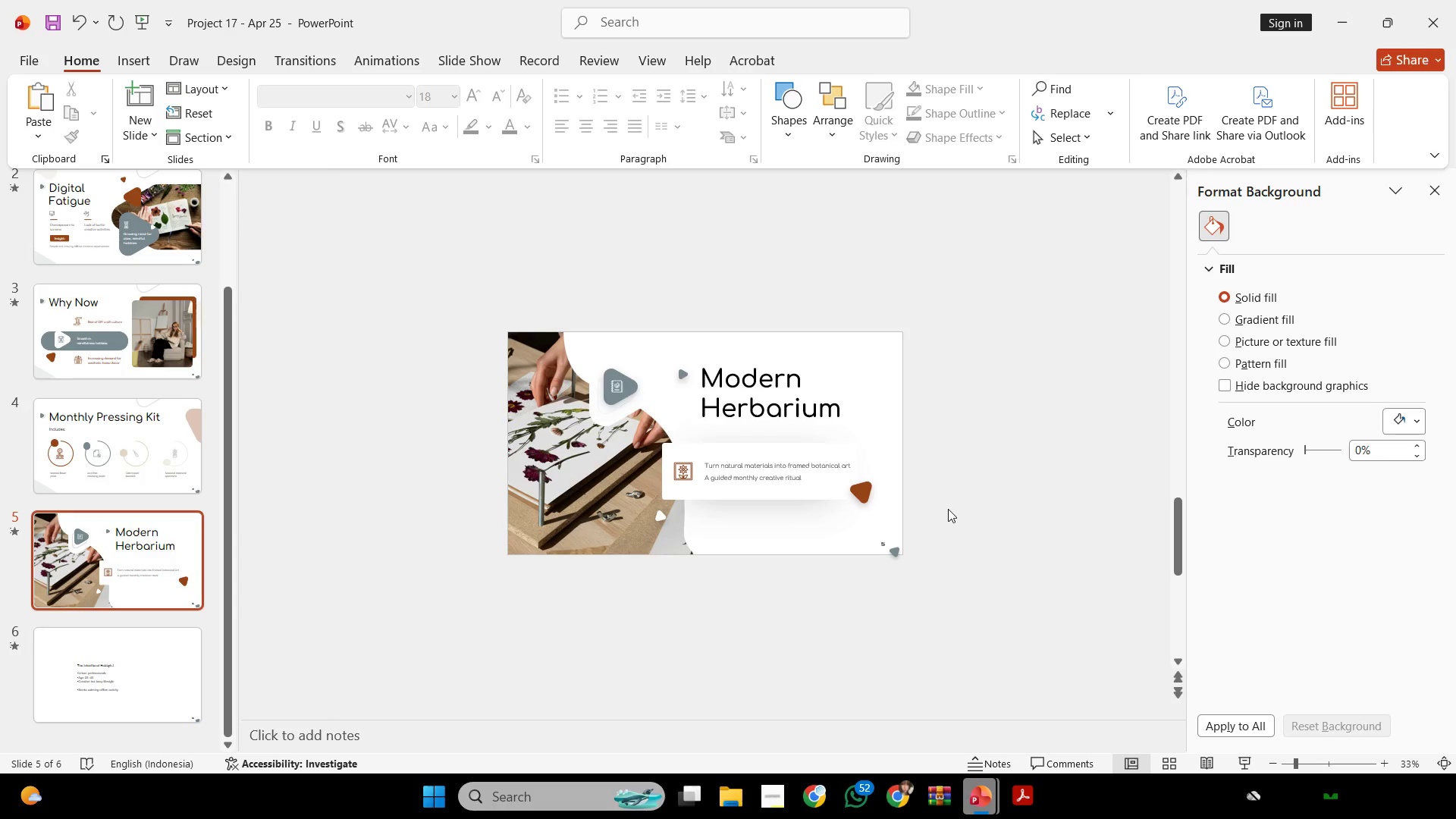 
scroll: coordinate [812, 348], scroll_direction: up, amount: 1.0
 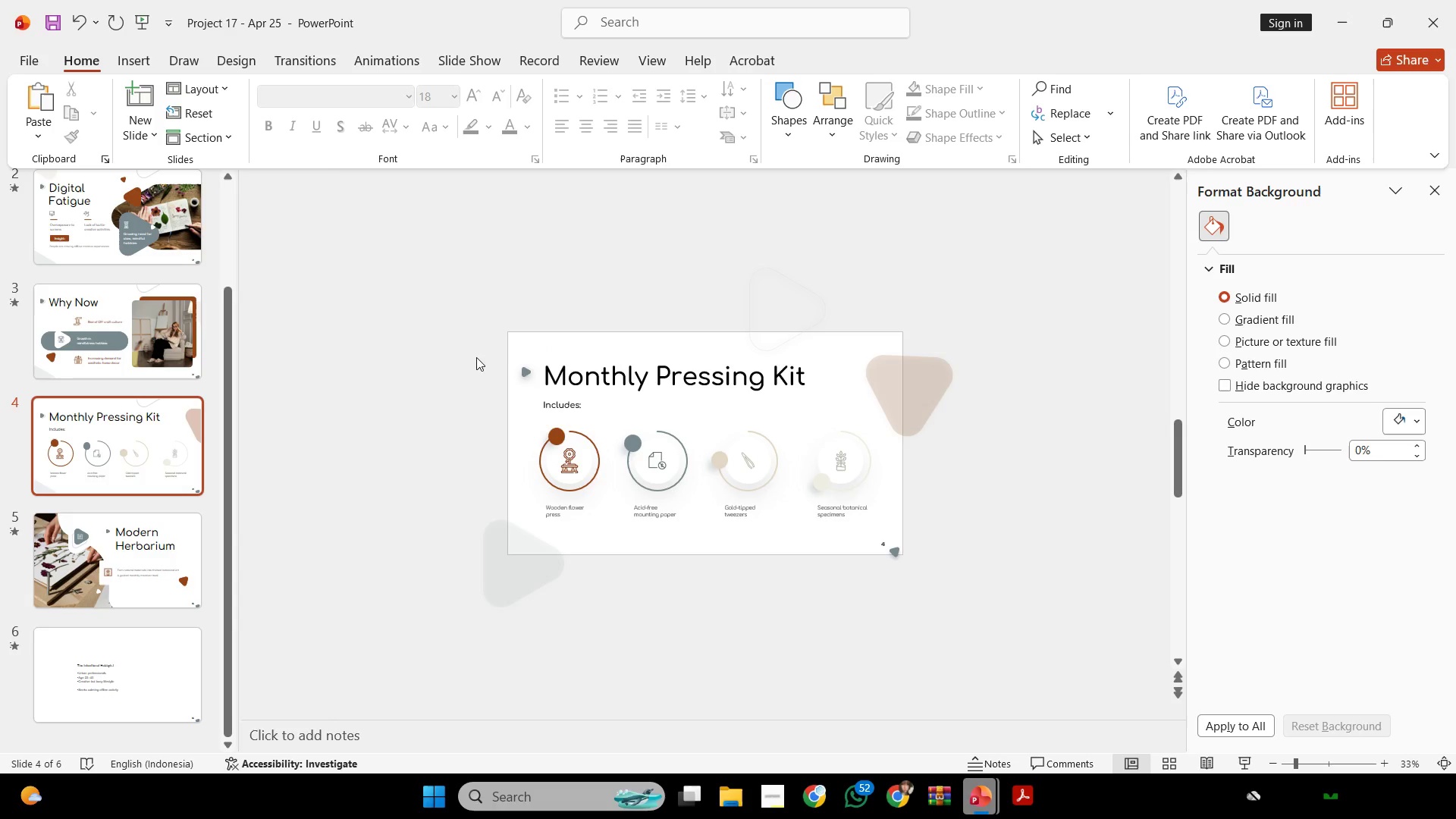 
left_click_drag(start_coordinate=[474, 353], to_coordinate=[849, 410])
 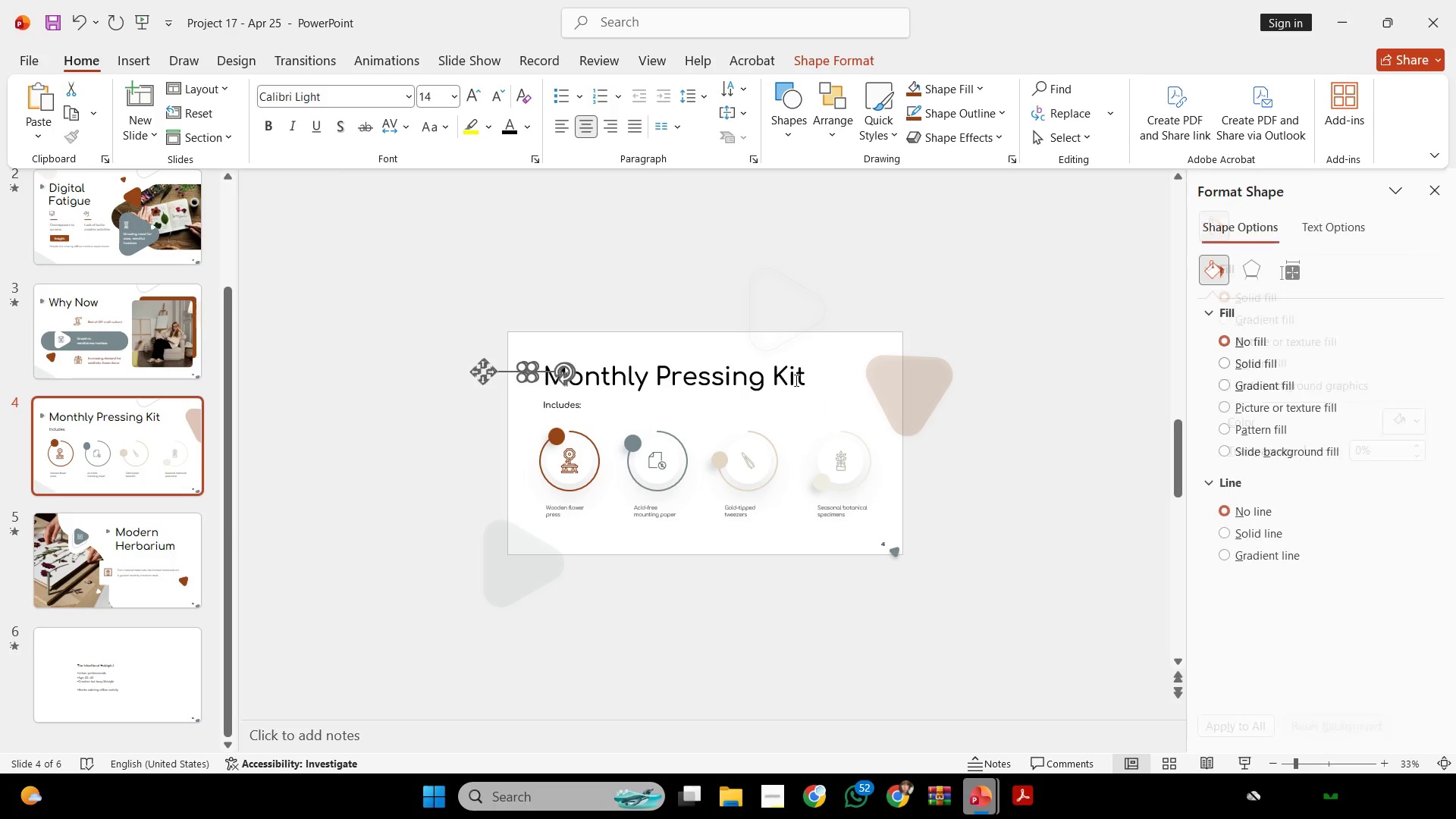 
hold_key(key=ShiftLeft, duration=0.39)
left_click([789, 377])
 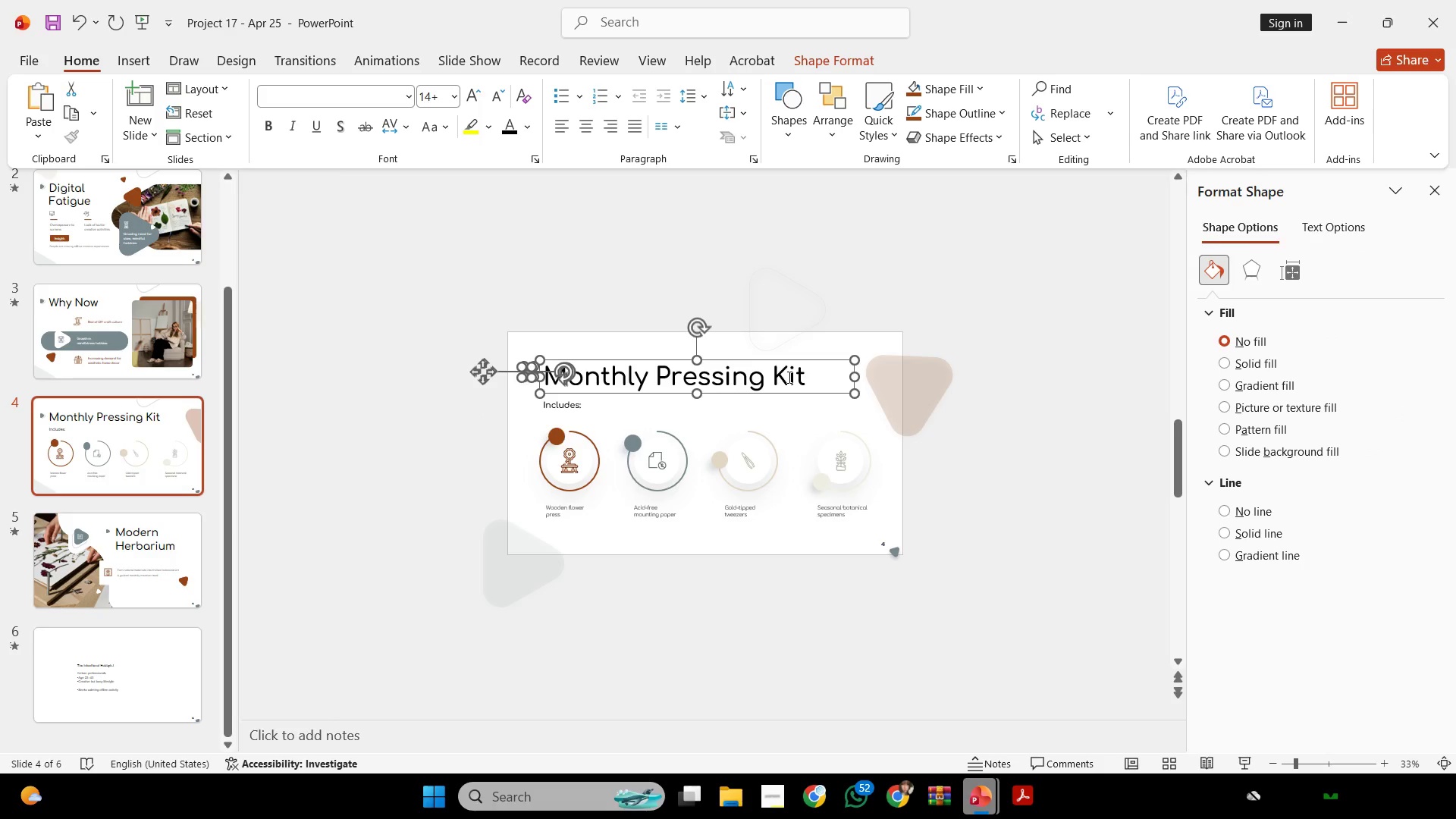 
key(Control+C)
 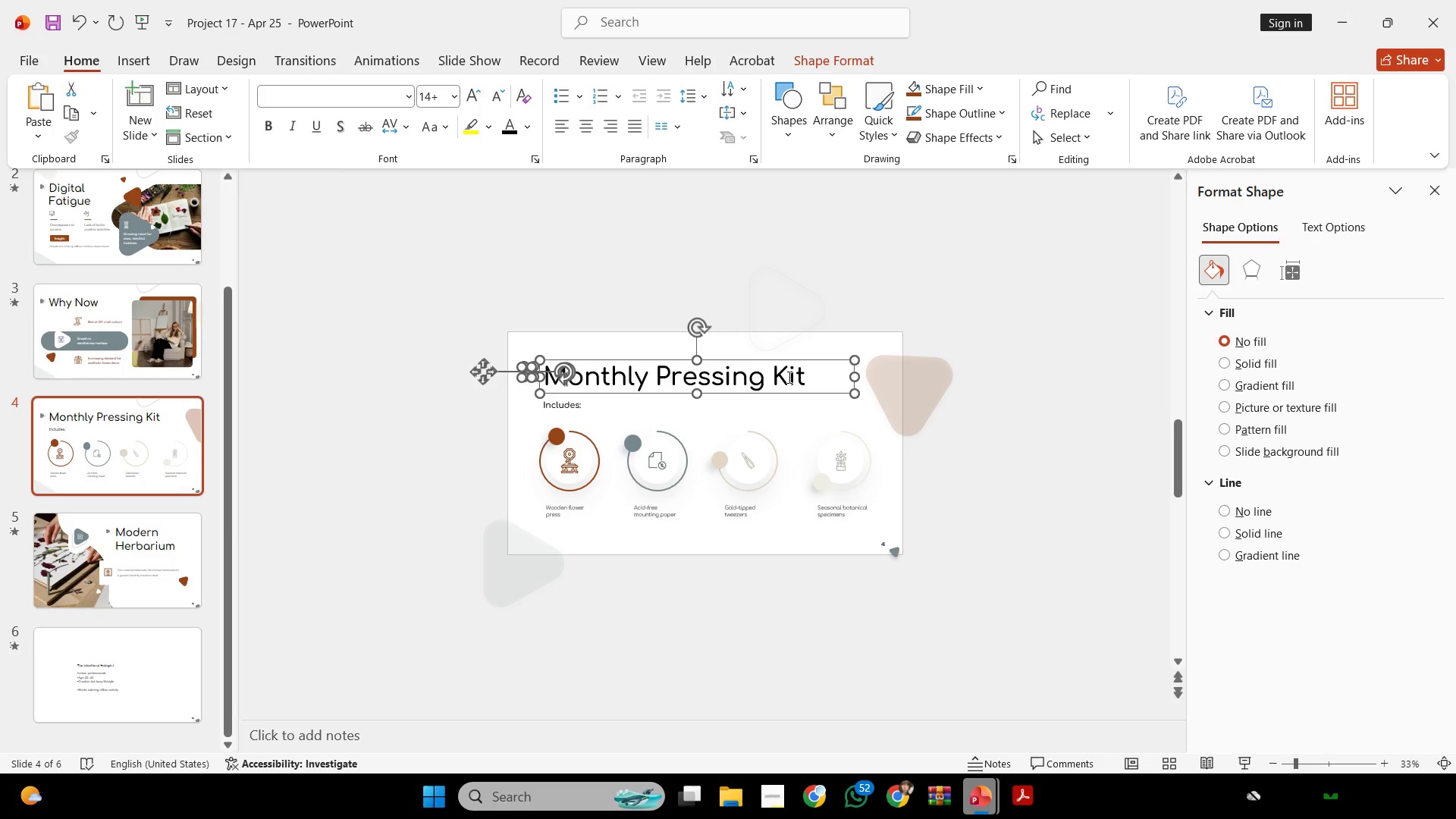 
key(Control+C)
 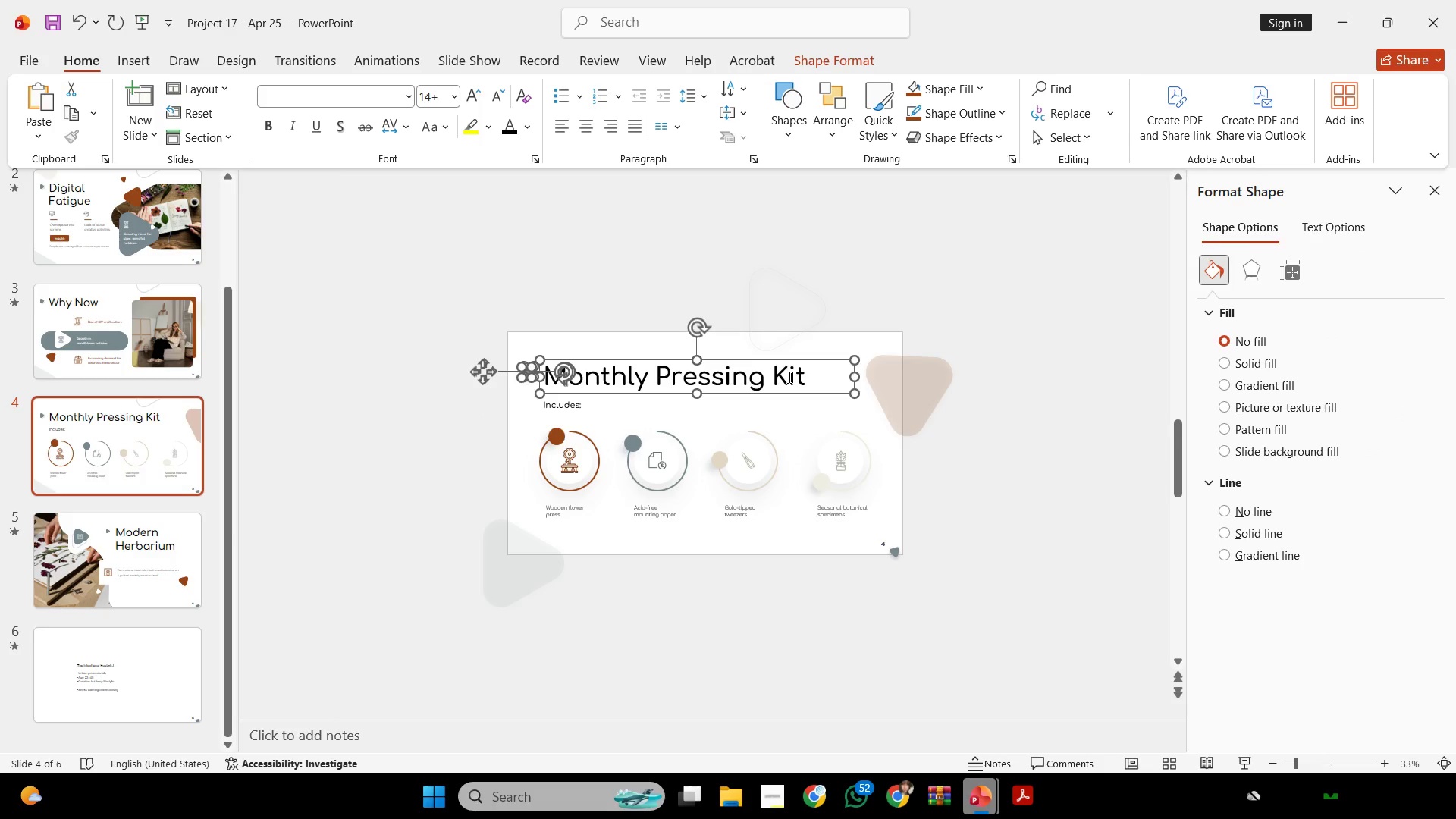 
scroll: coordinate [788, 377], scroll_direction: down, amount: 2.0
 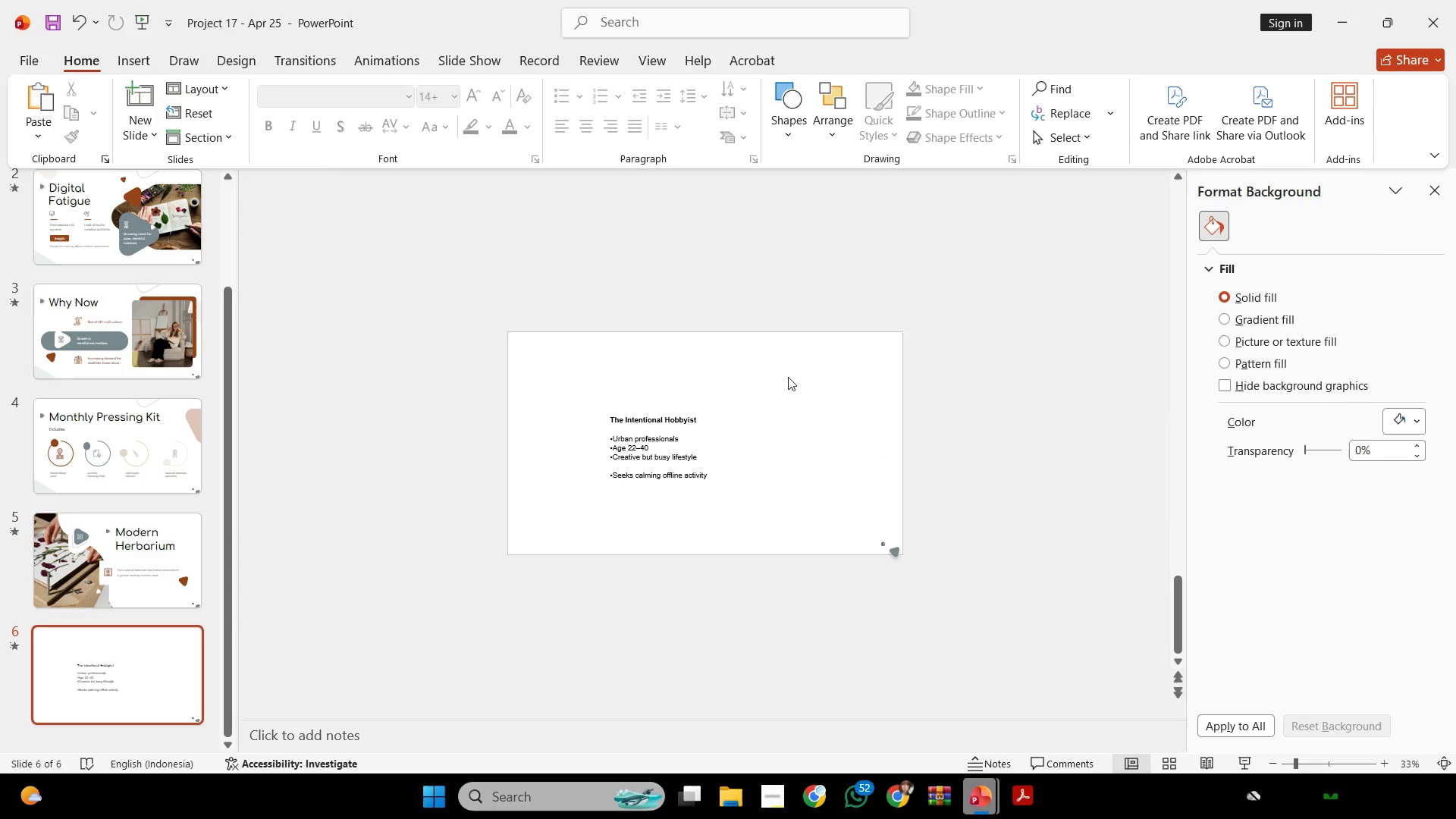 
key(Control+ControlLeft)
 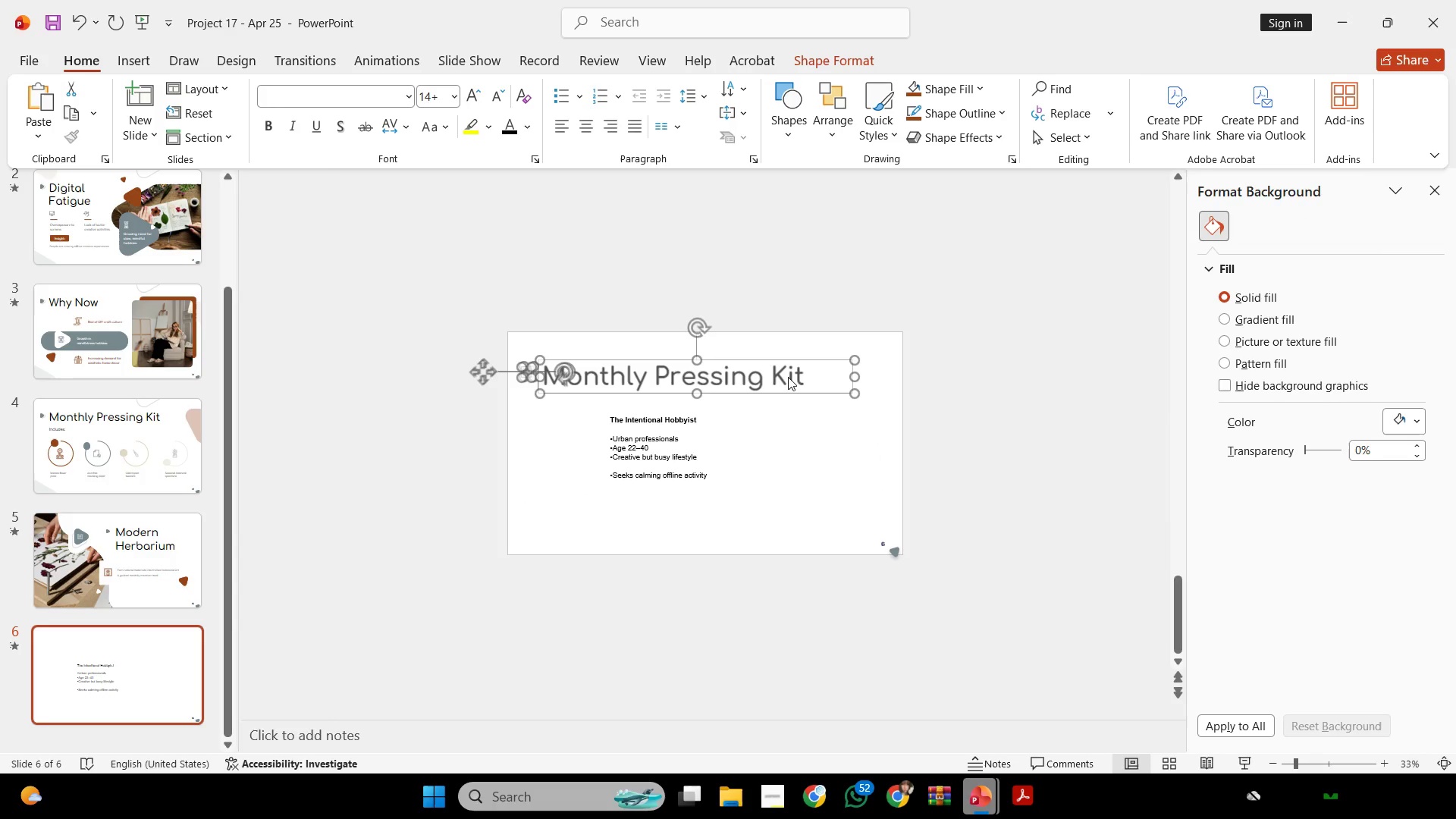 
key(Control+V)
 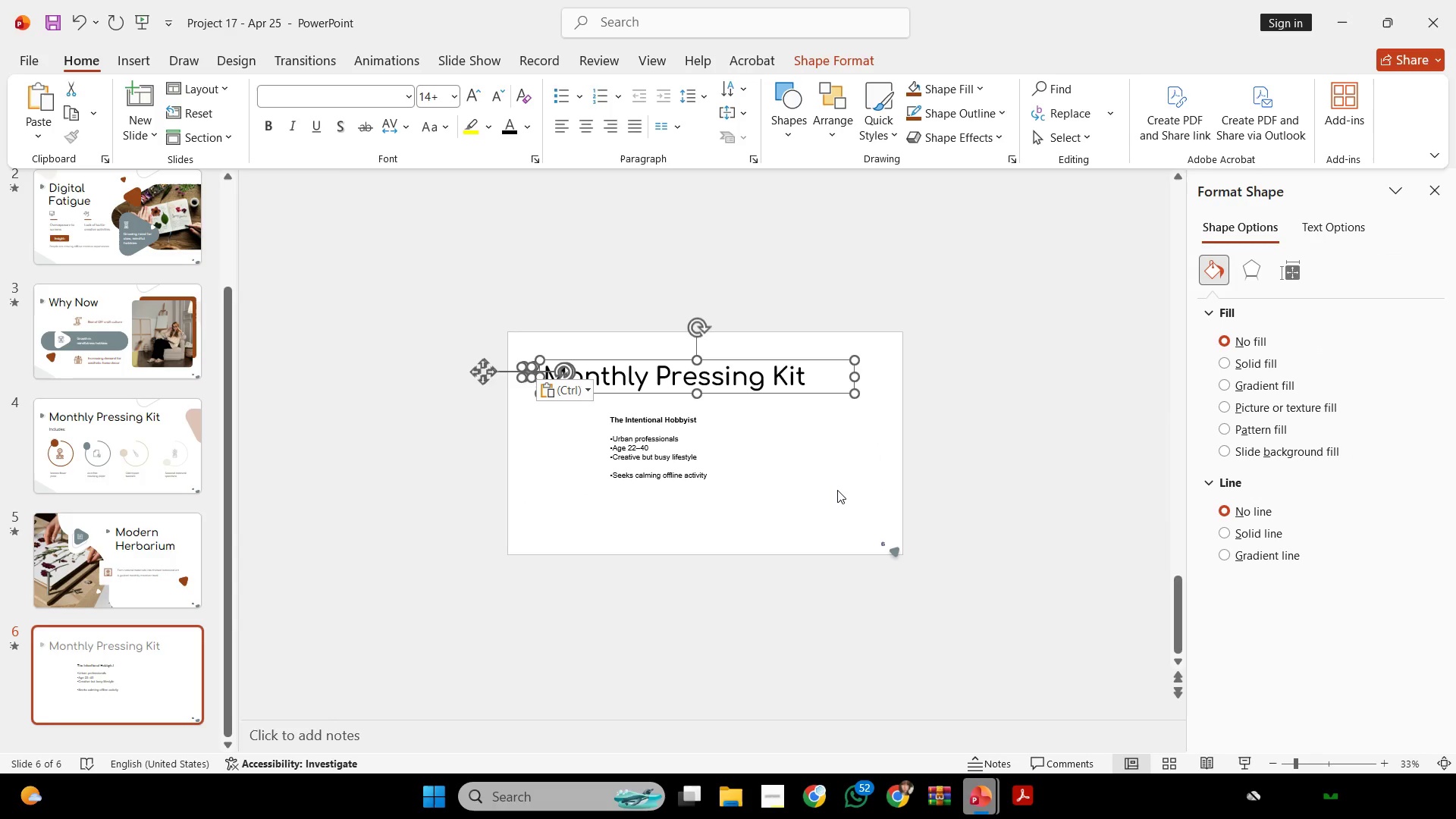 
left_click([837, 490])
 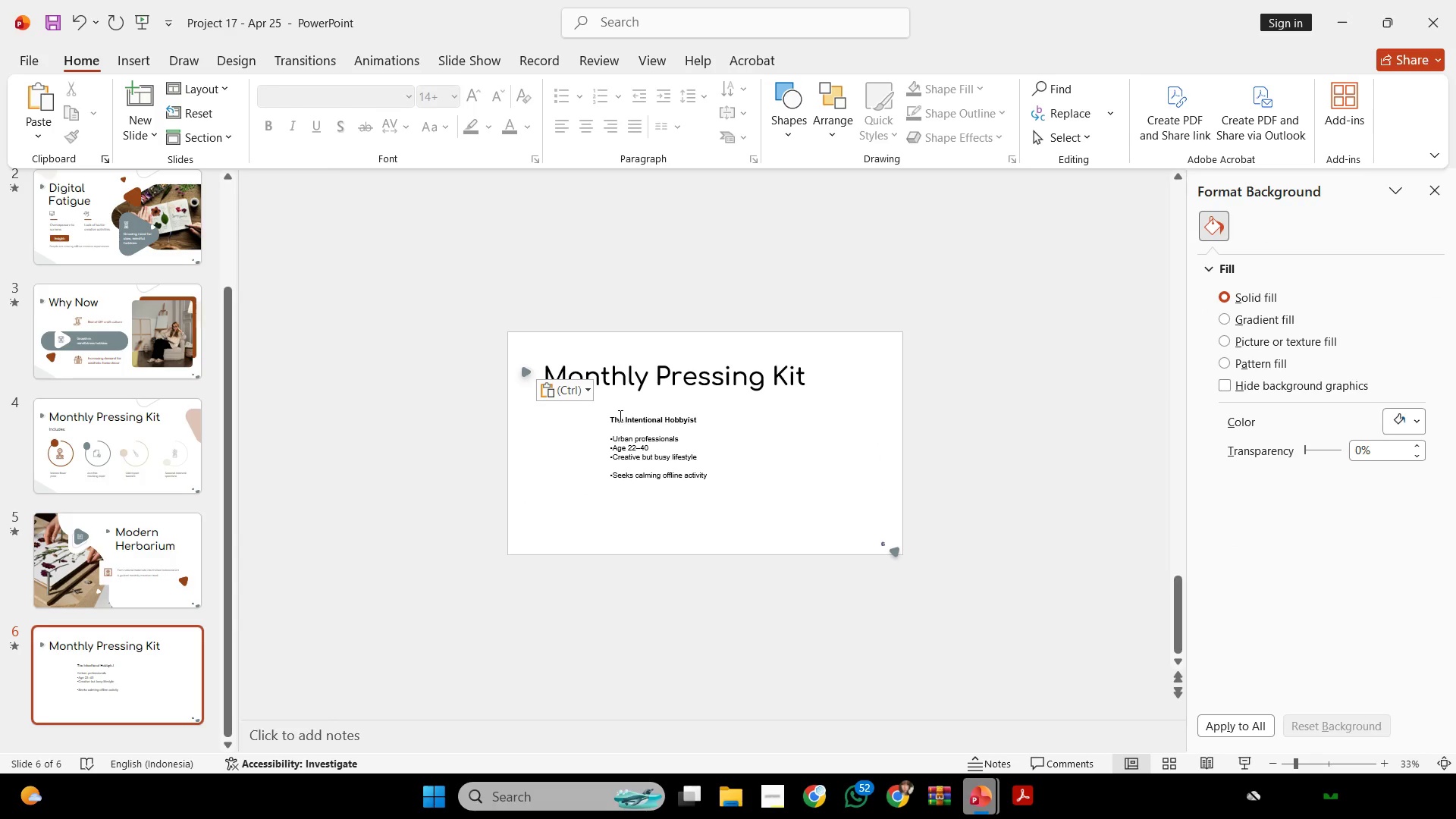 
left_click_drag(start_coordinate=[617, 417], to_coordinate=[739, 420])
 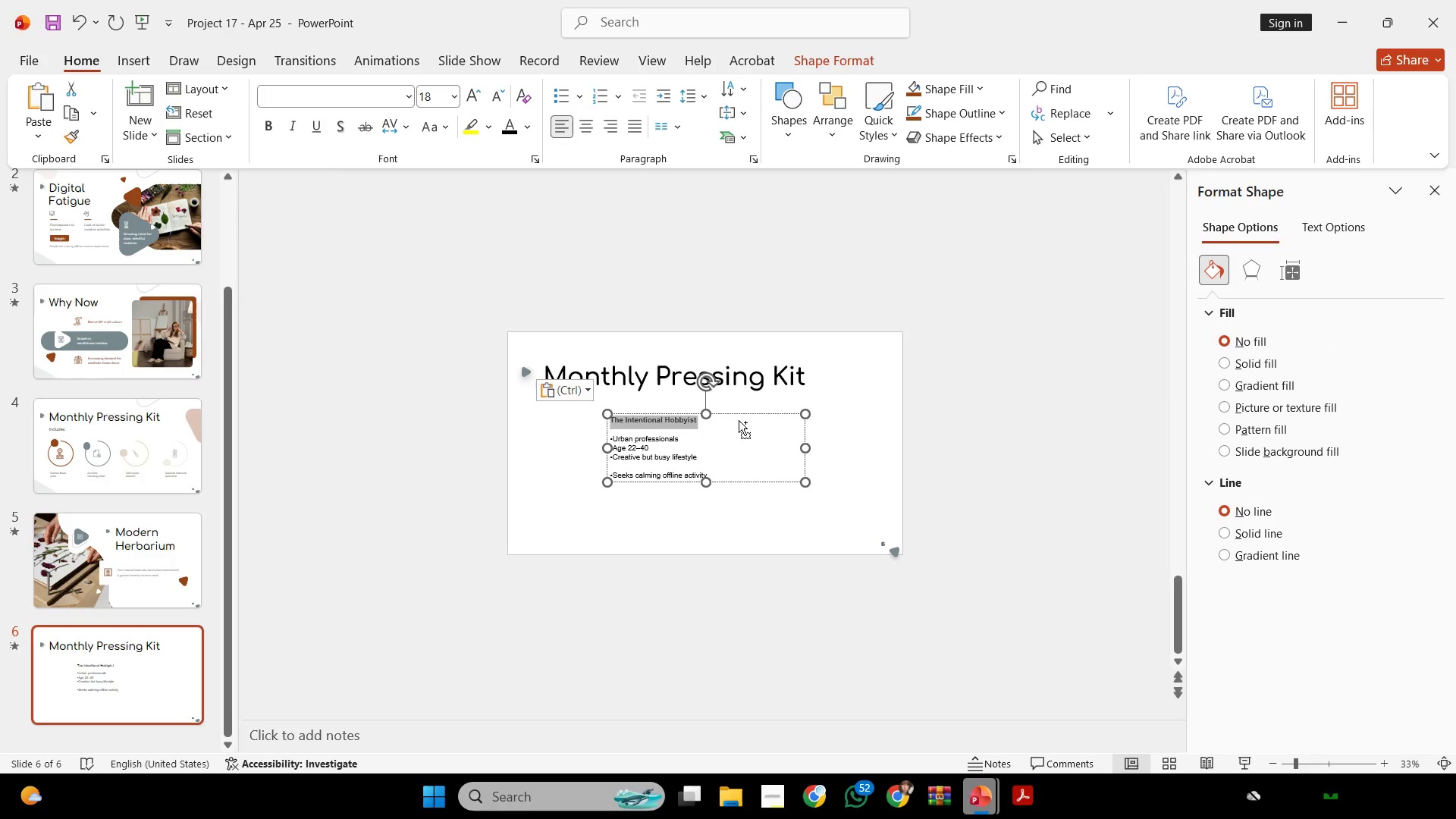 
key(Control+C)
 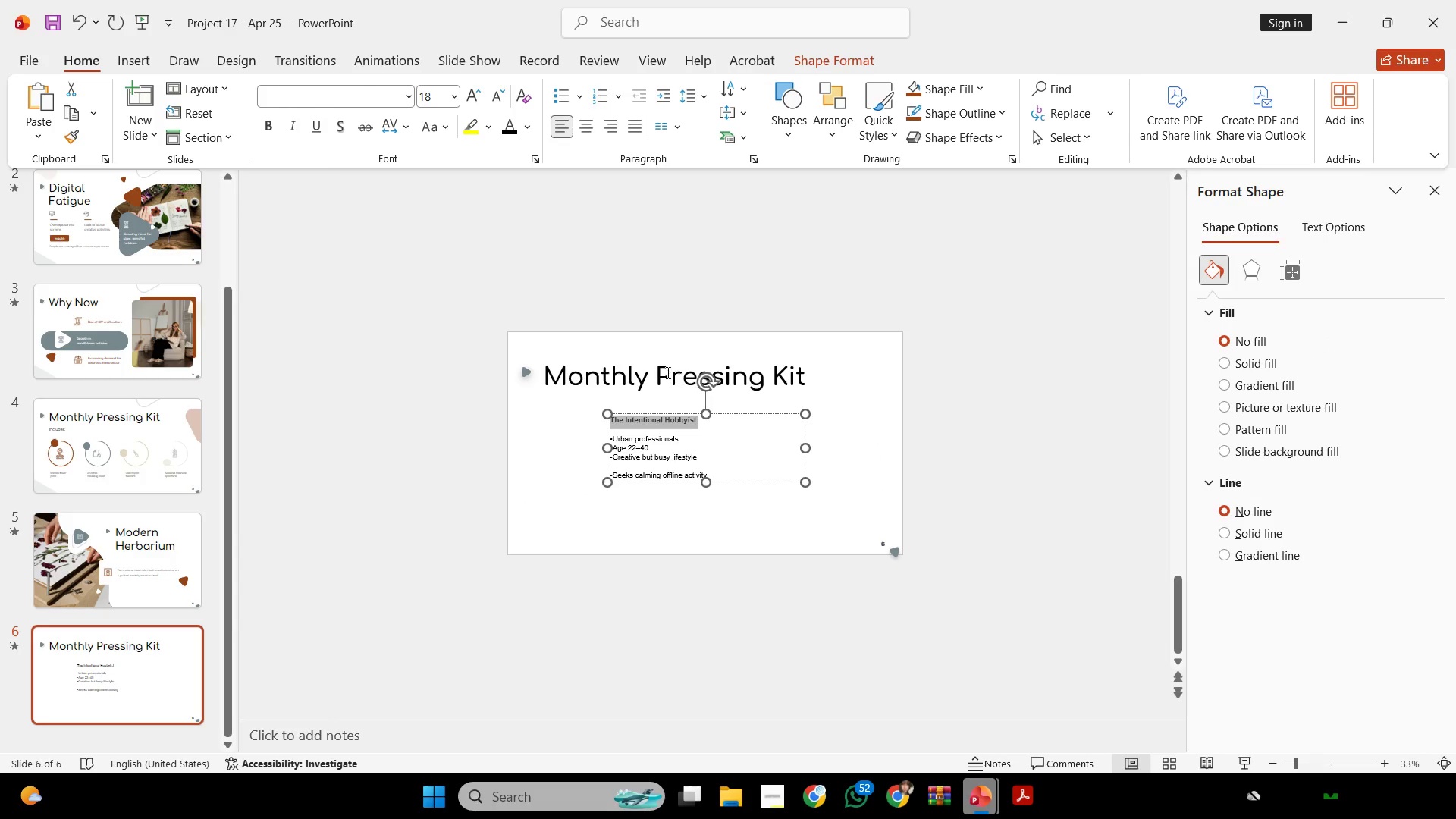 
left_click([667, 372])
 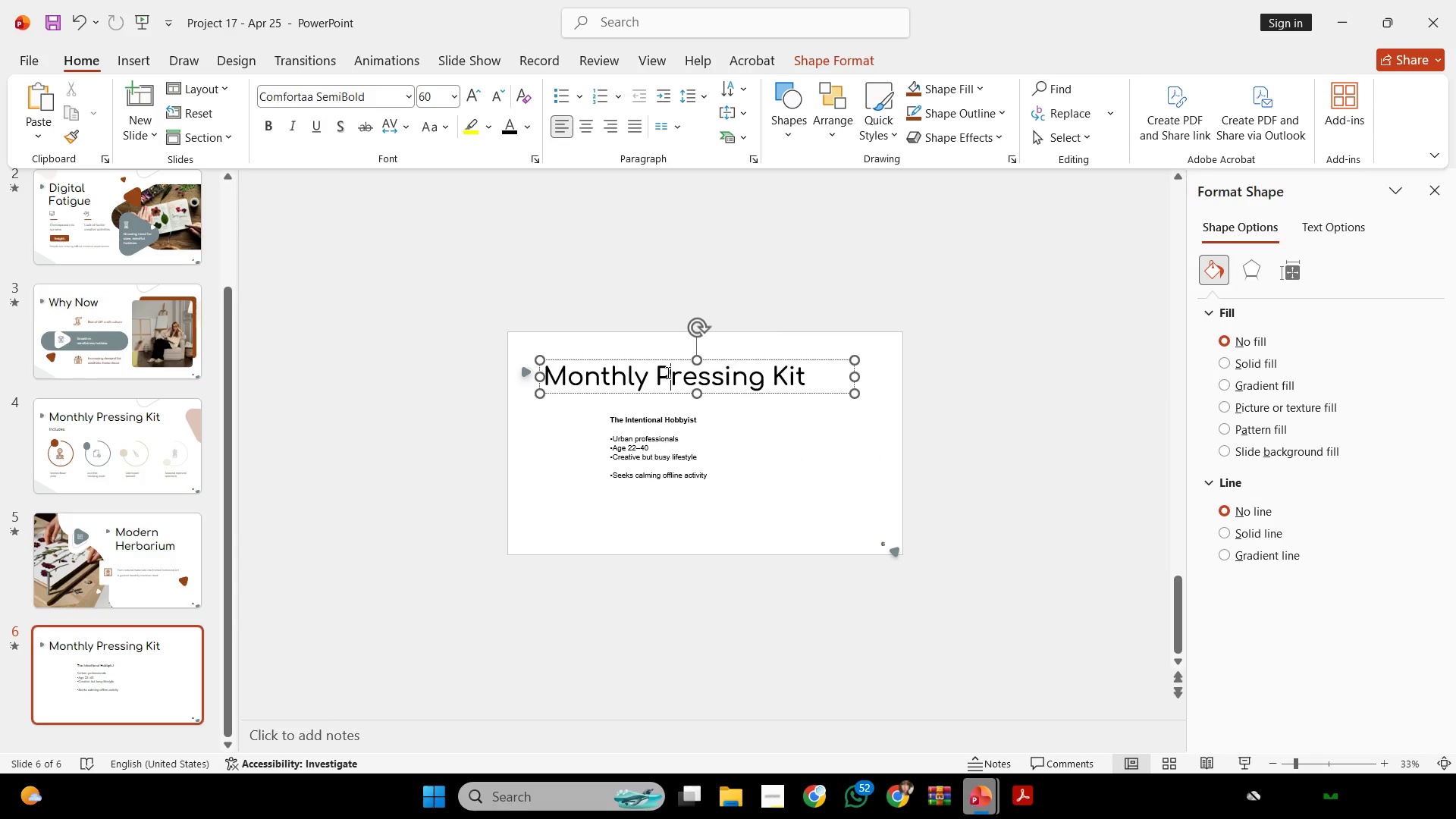 
key(Control+A)
 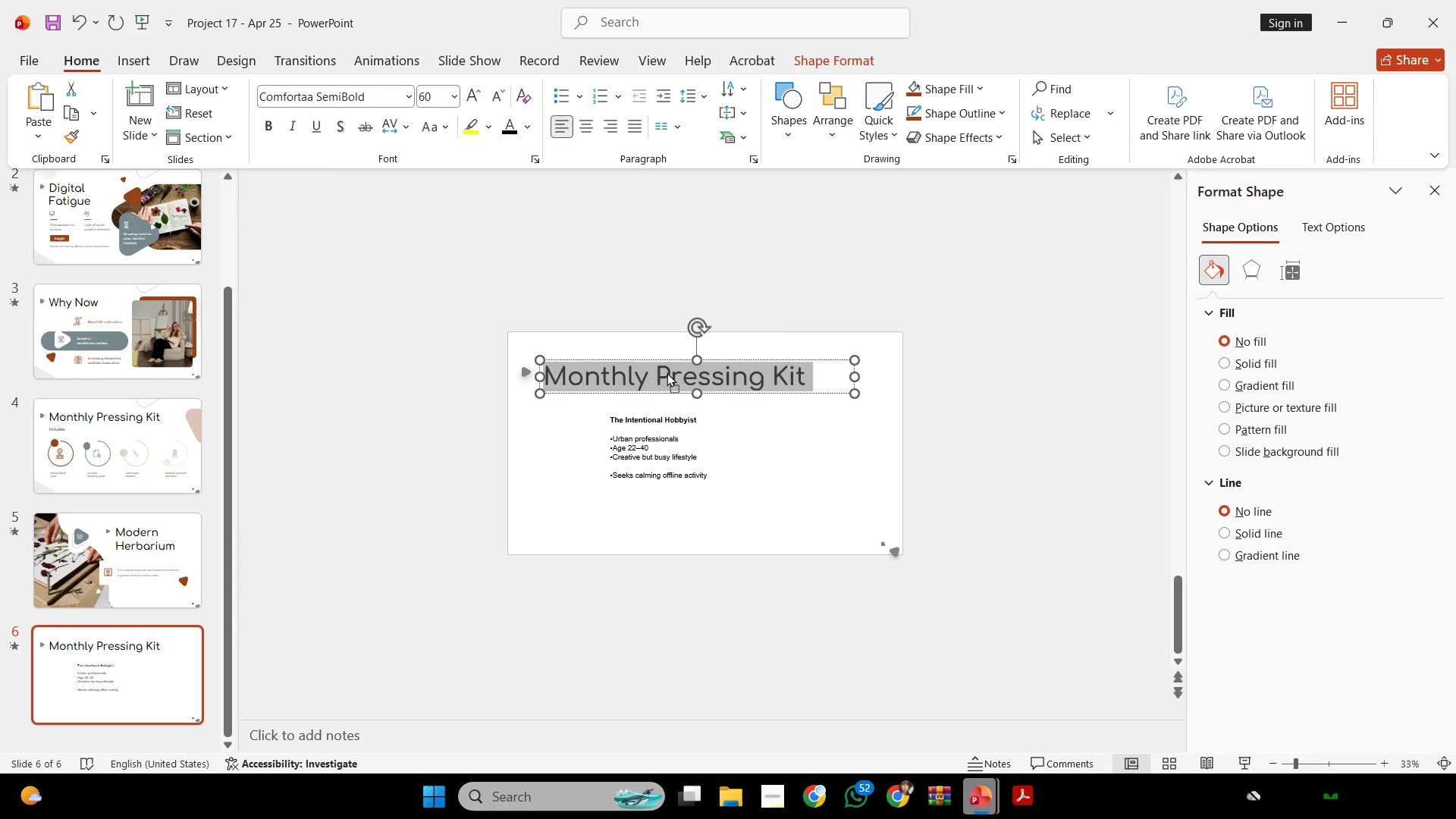 
right_click([667, 372])
 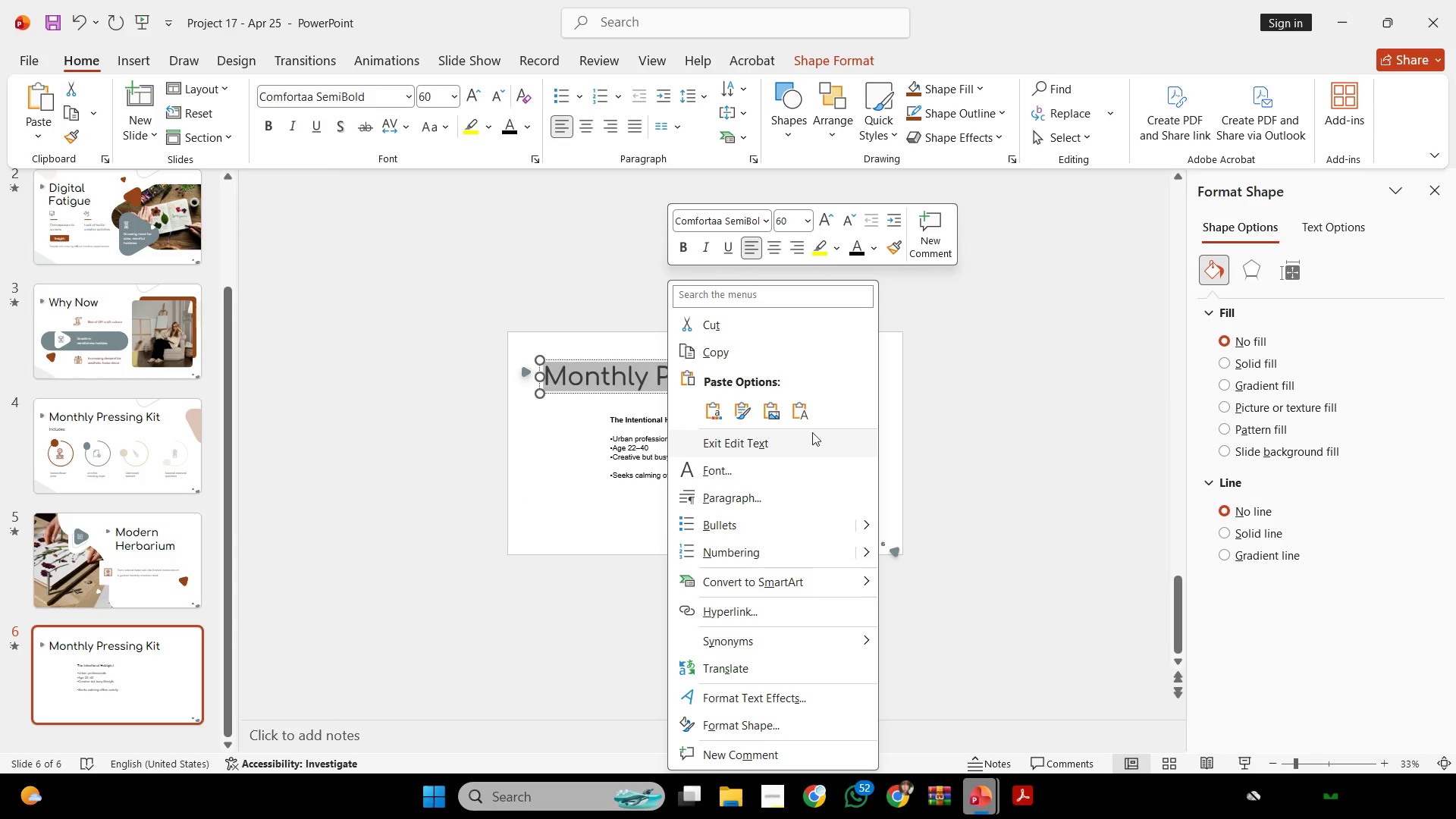 
left_click([792, 409])
 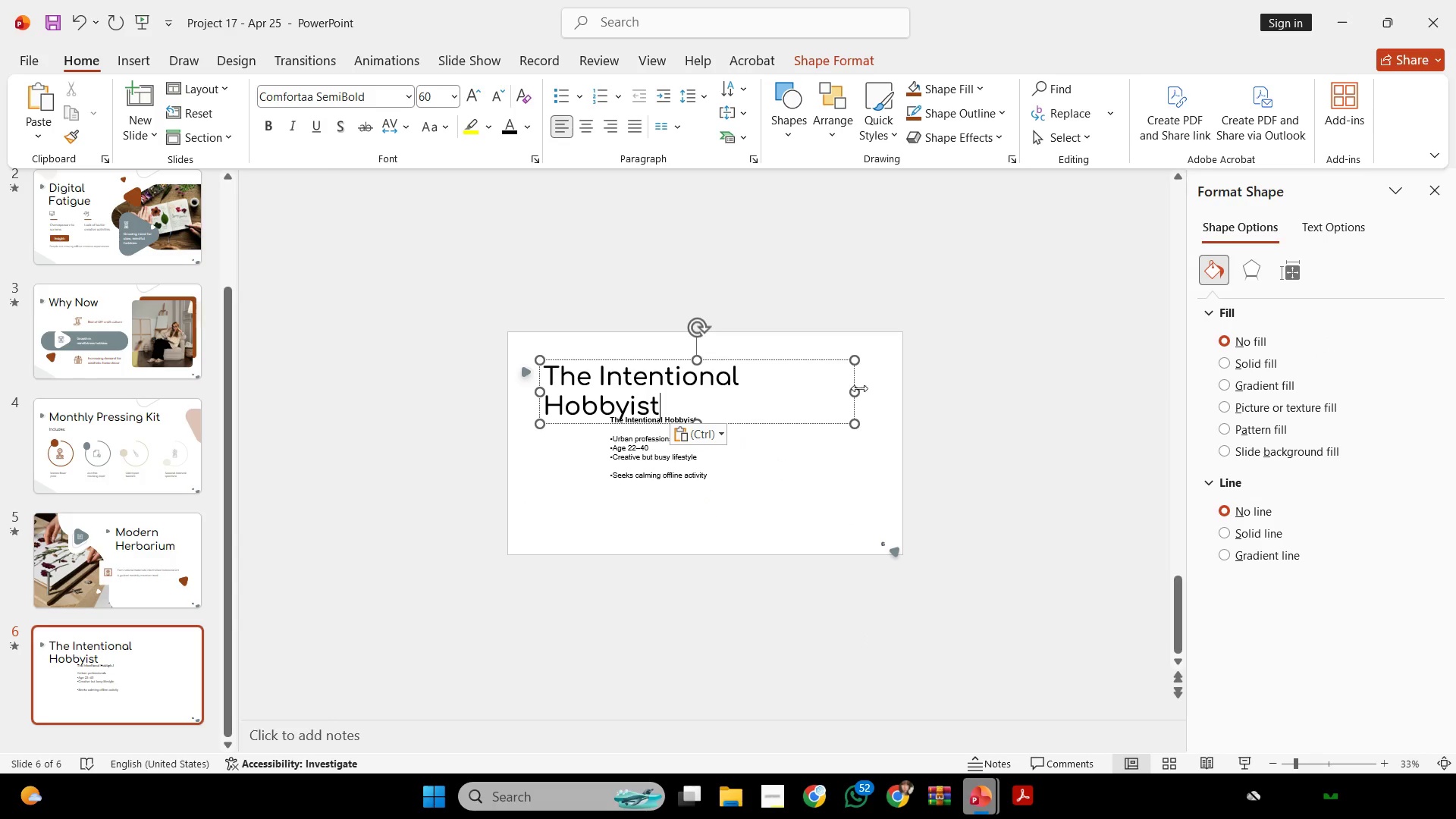 
left_click_drag(start_coordinate=[855, 388], to_coordinate=[873, 394])
 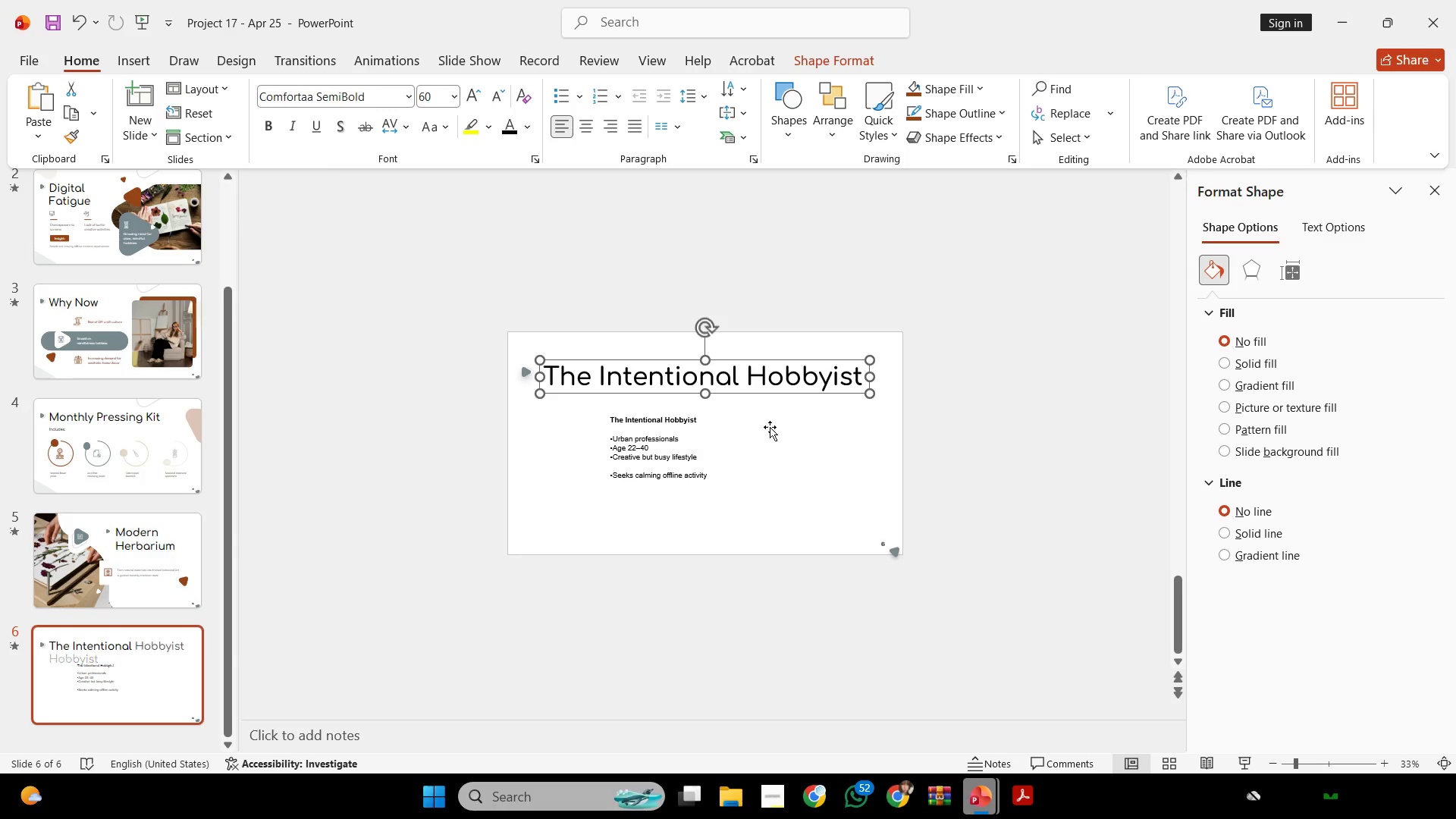 
left_click([770, 427])
 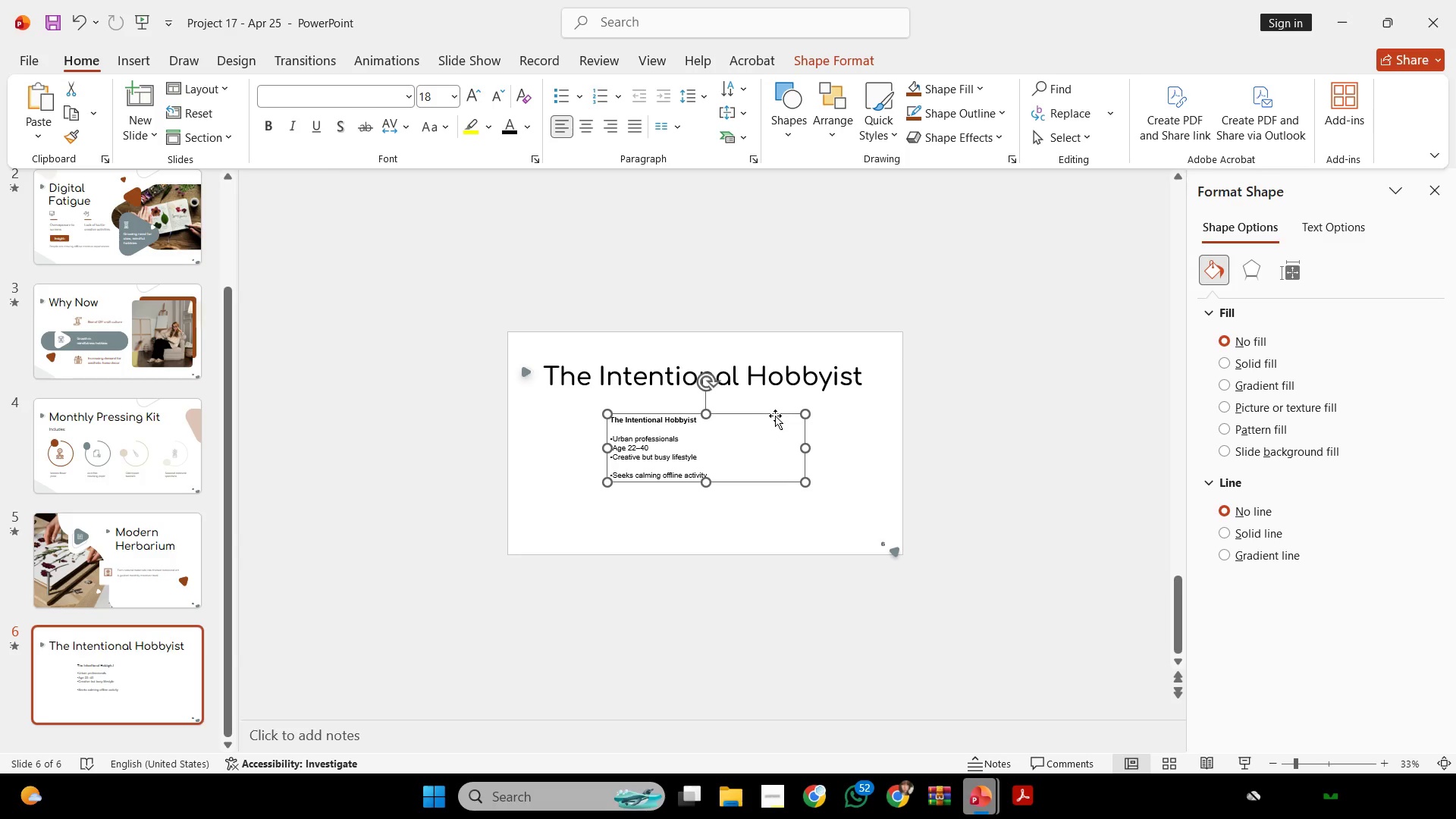 
left_click_drag(start_coordinate=[775, 416], to_coordinate=[676, 259])
 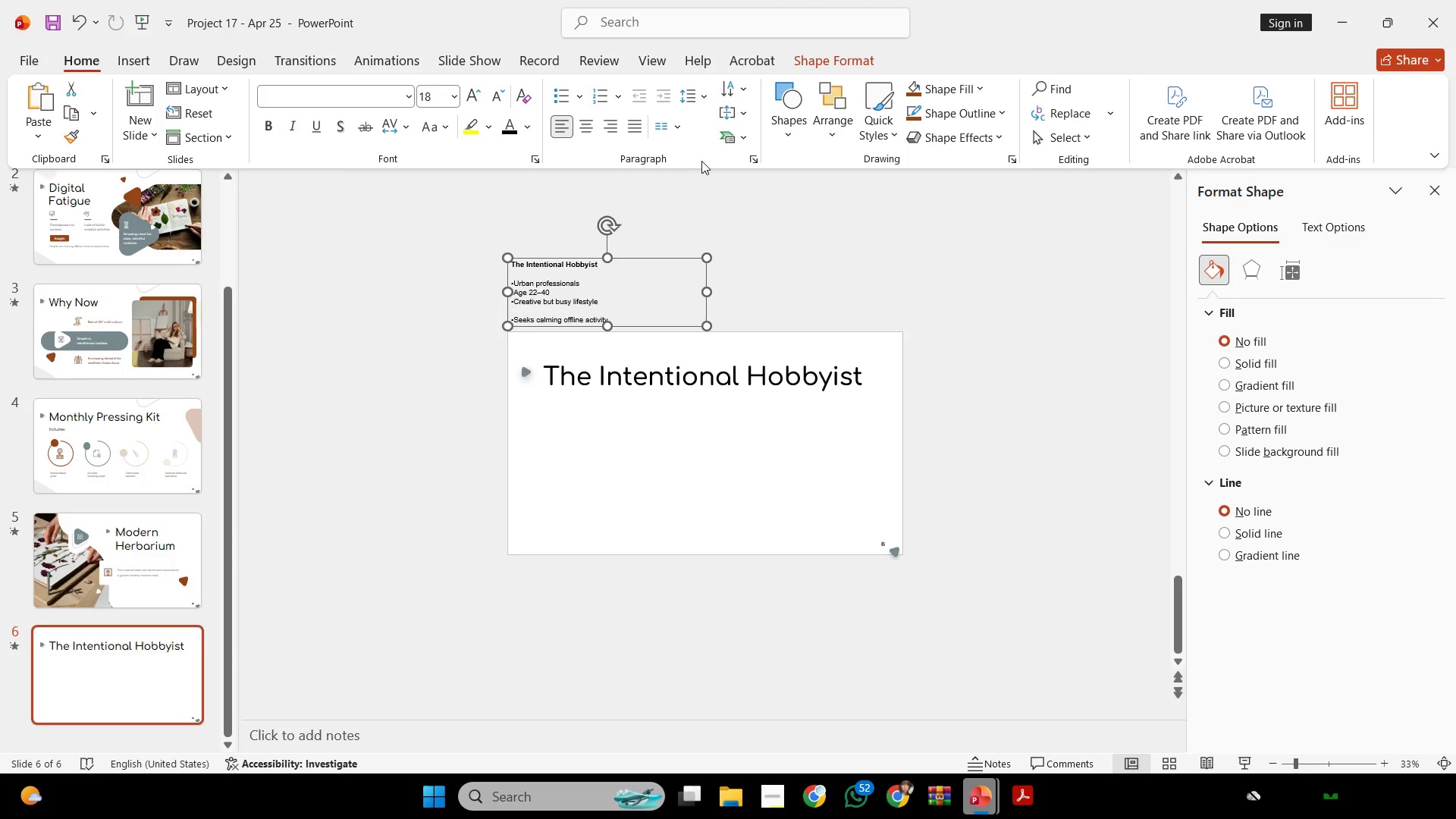 
wait(64.55)
 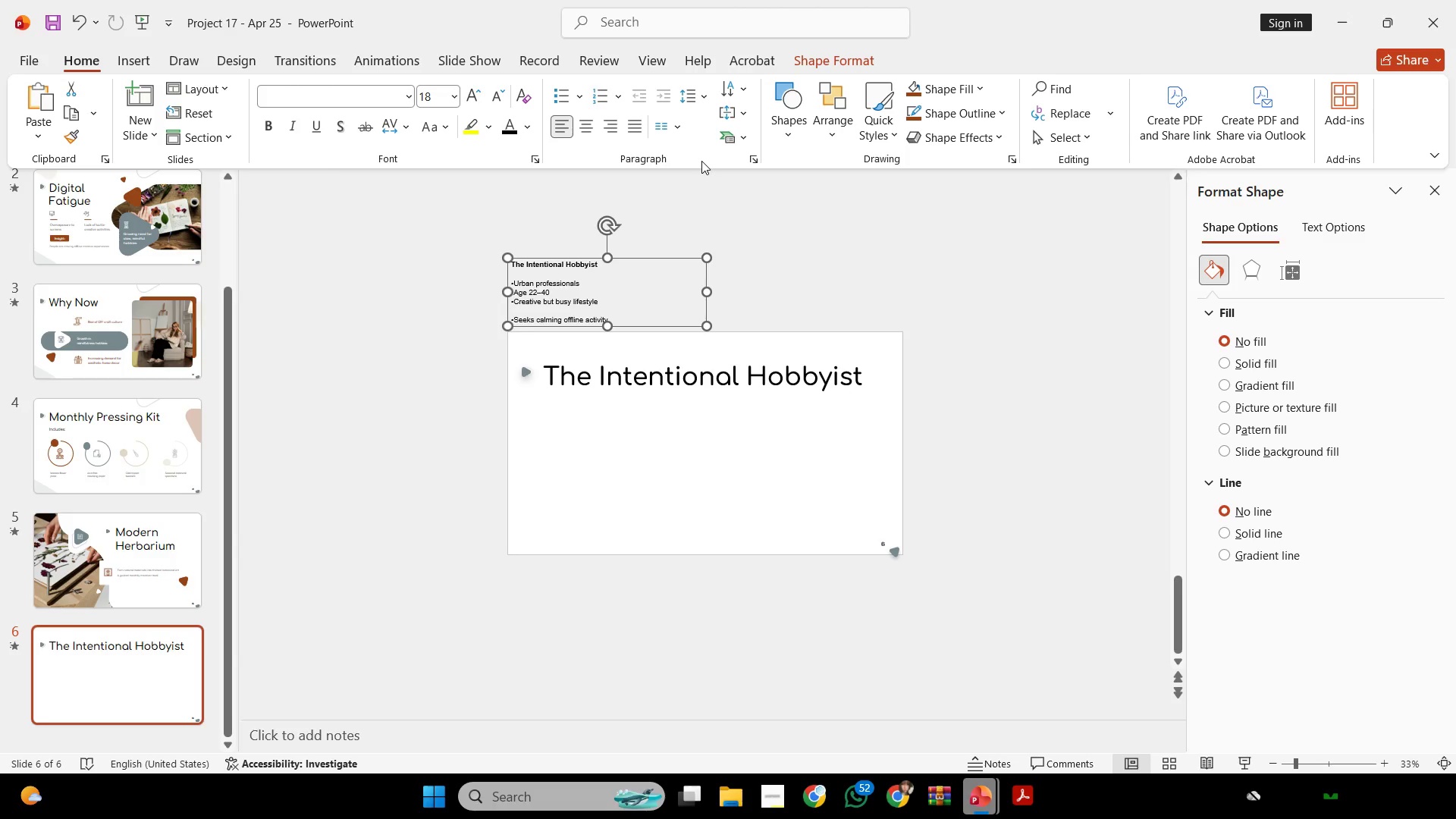 
left_click([989, 801])
 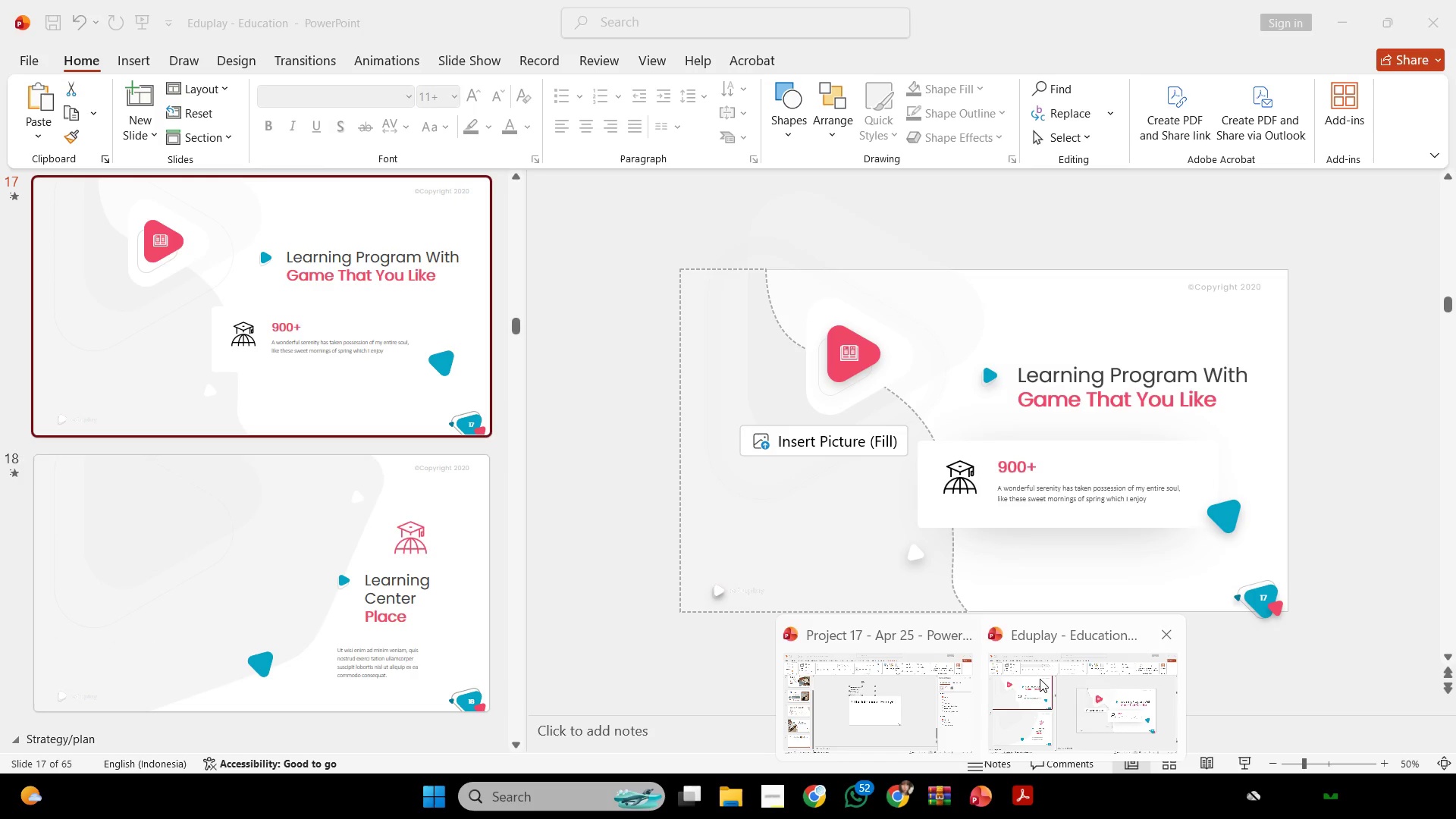 
left_click([1087, 688])
 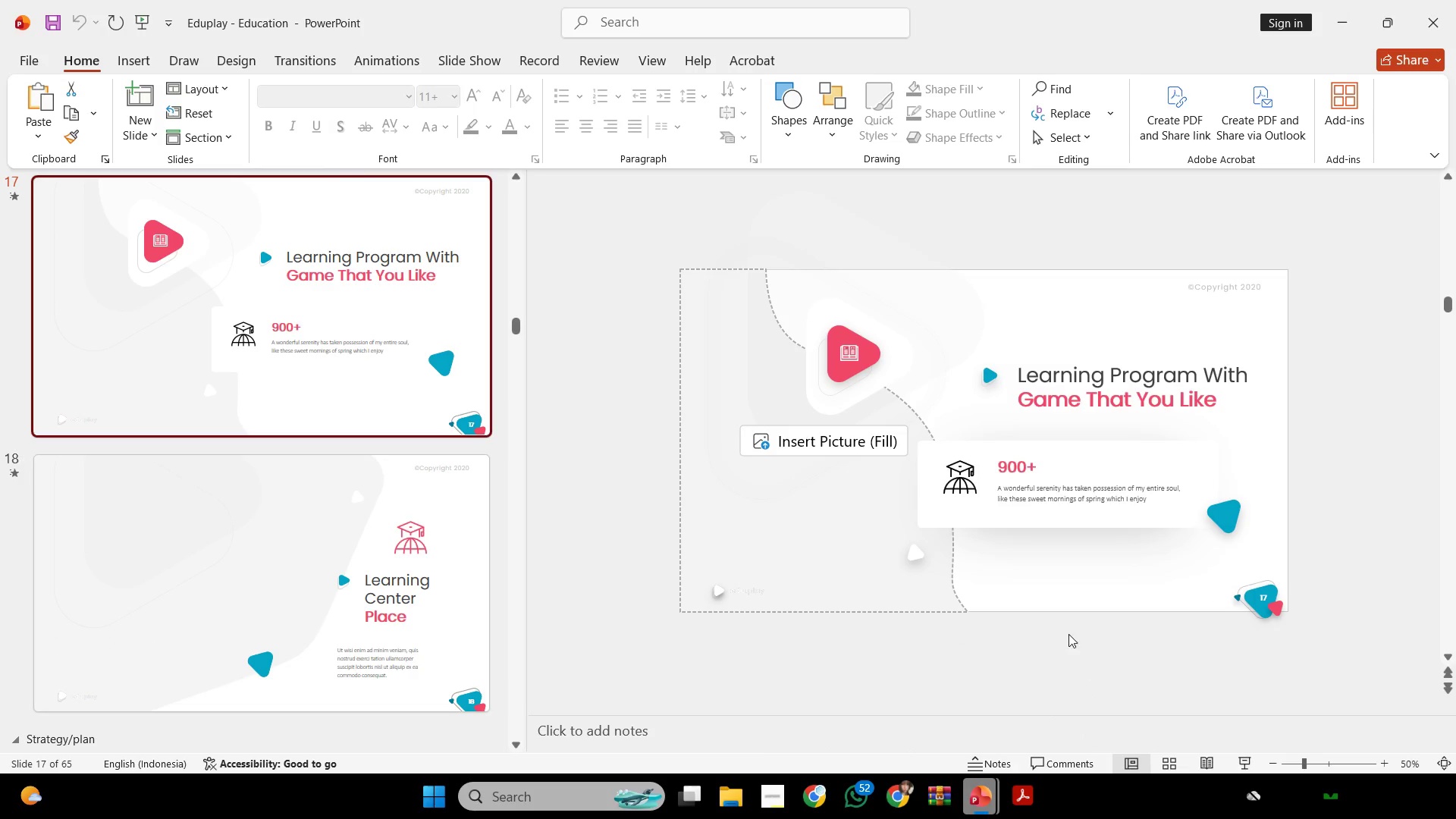 
scroll: coordinate [1068, 634], scroll_direction: down, amount: 2.0
 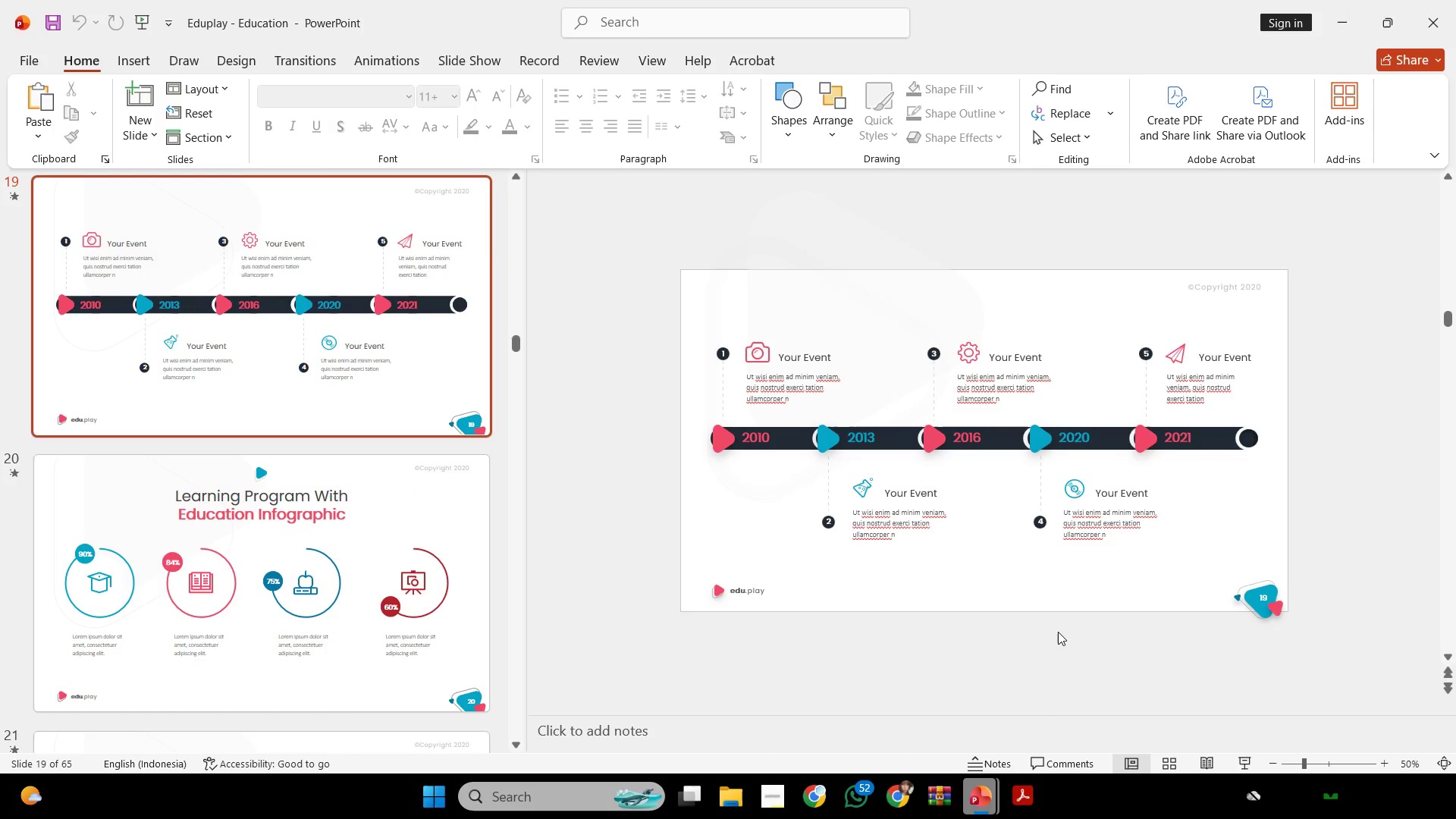 
scroll: coordinate [1058, 632], scroll_direction: up, amount: 1.0
 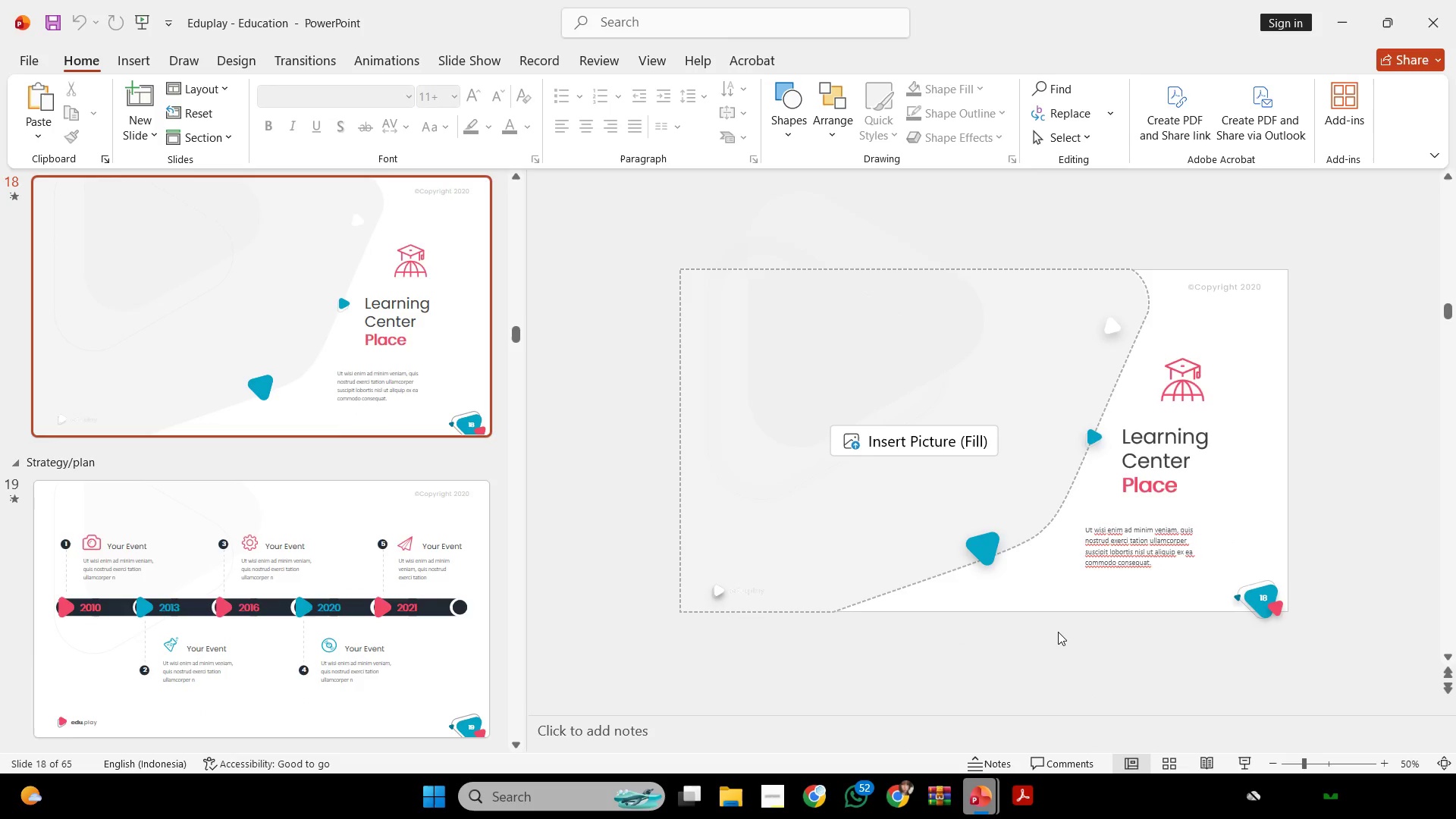 
scroll: coordinate [1058, 632], scroll_direction: down, amount: 4.0
 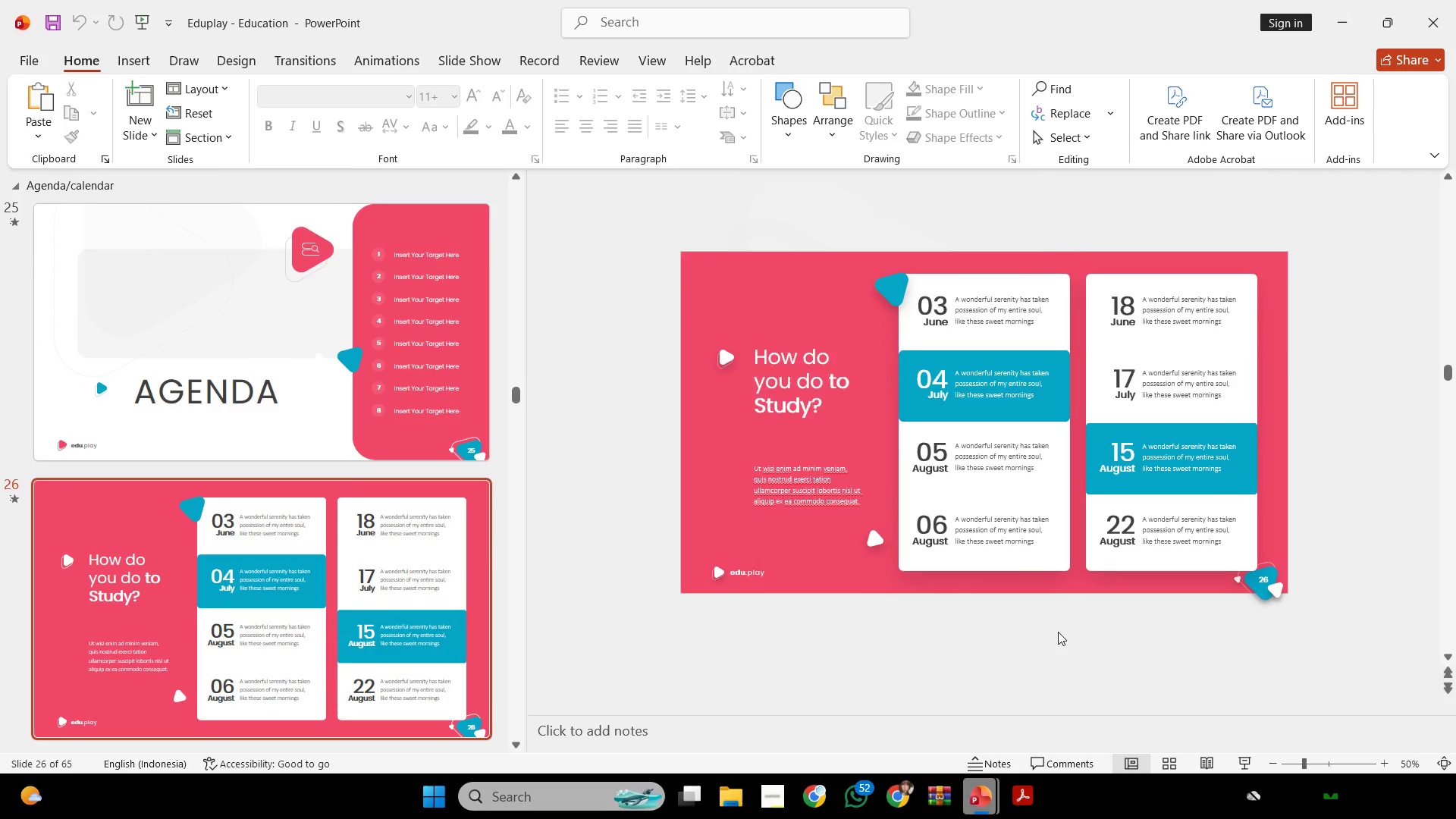 
left_click([1177, 757])
 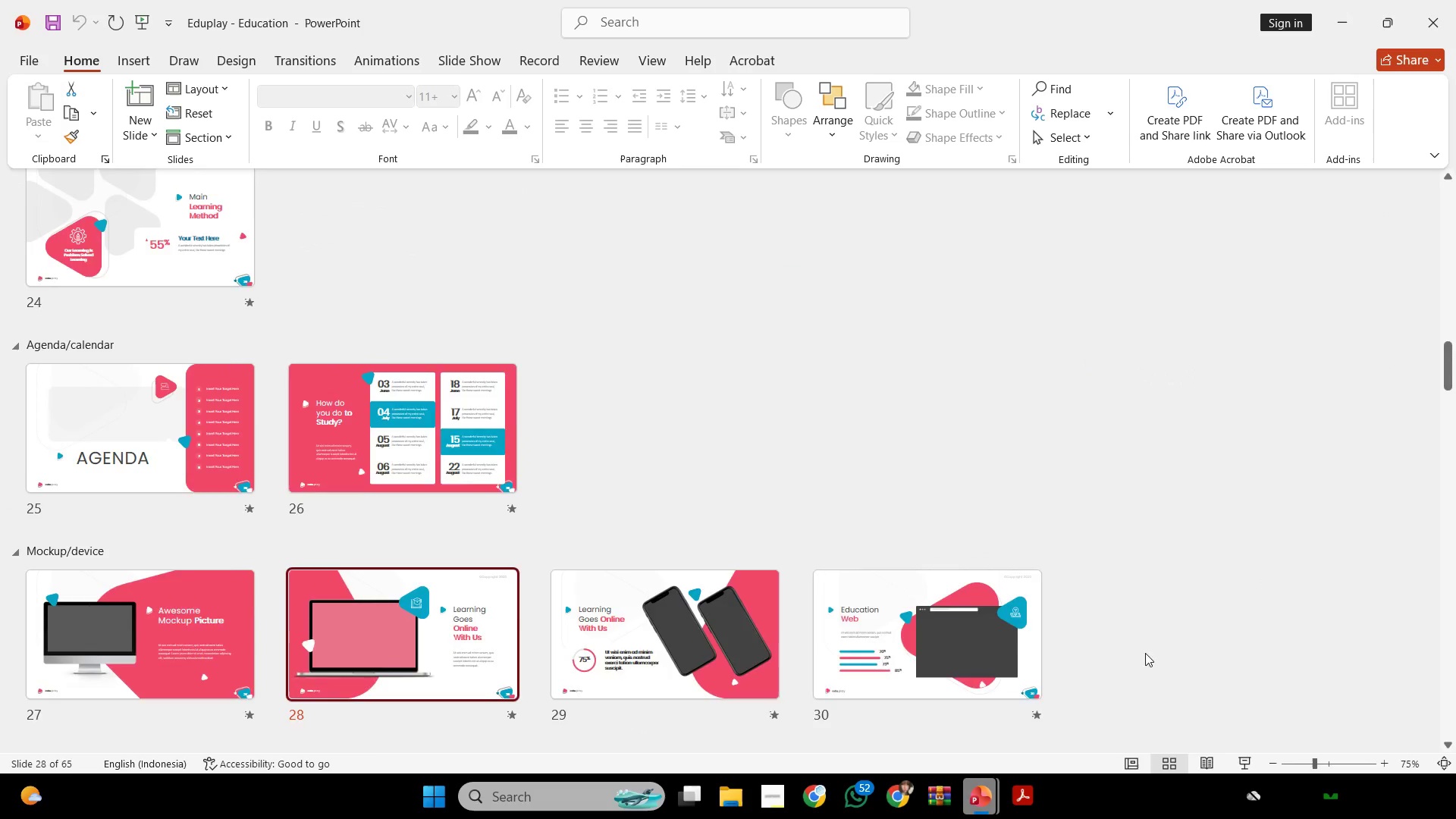 
scroll: coordinate [1143, 737], scroll_direction: down, amount: 4.0
 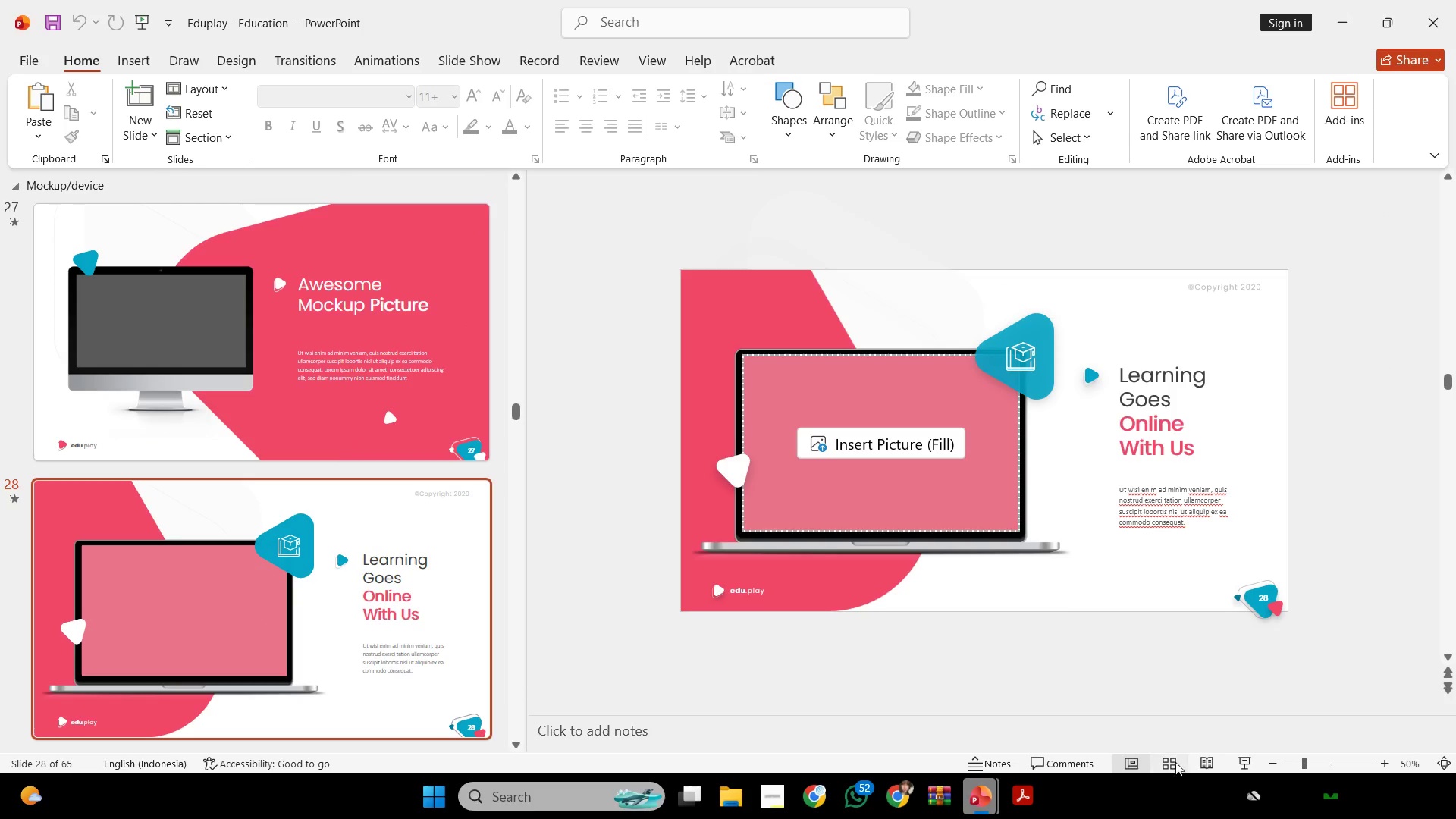 
scroll: coordinate [1136, 642], scroll_direction: up, amount: 9.0
 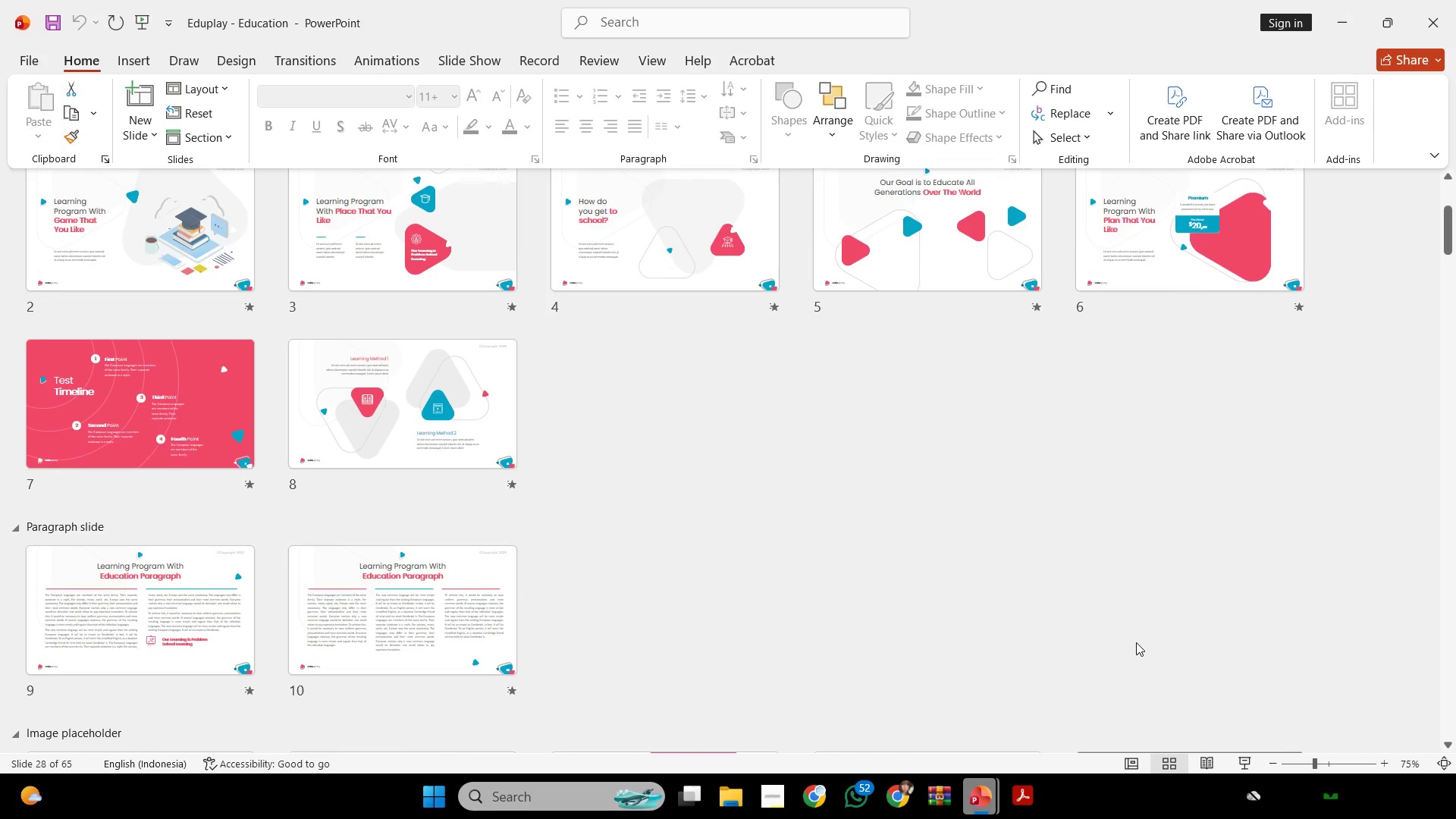 
scroll: coordinate [1136, 642], scroll_direction: down, amount: 1.0
 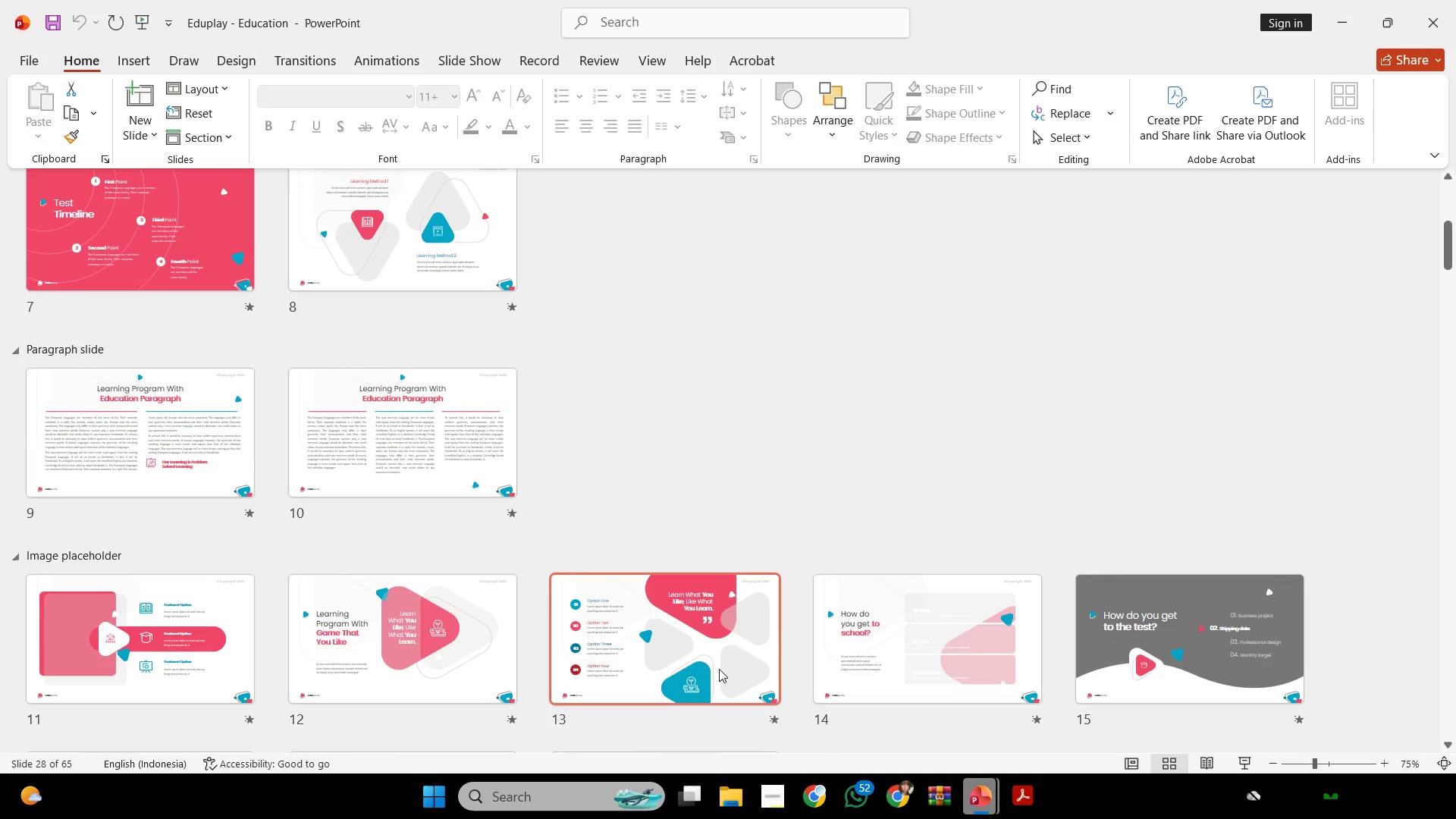 
double_click([714, 669])
 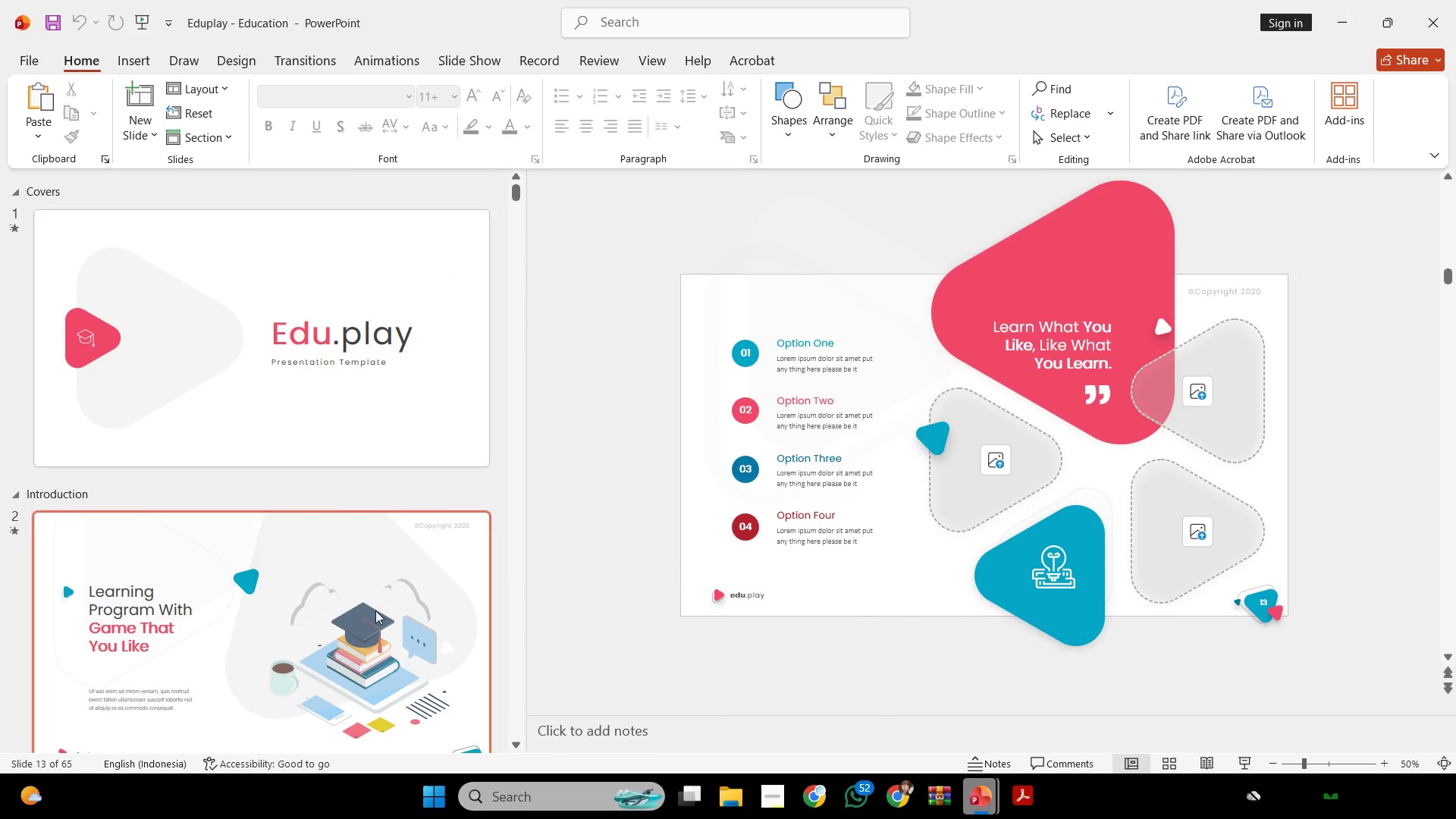 
scroll: coordinate [398, 620], scroll_direction: down, amount: 34.0
 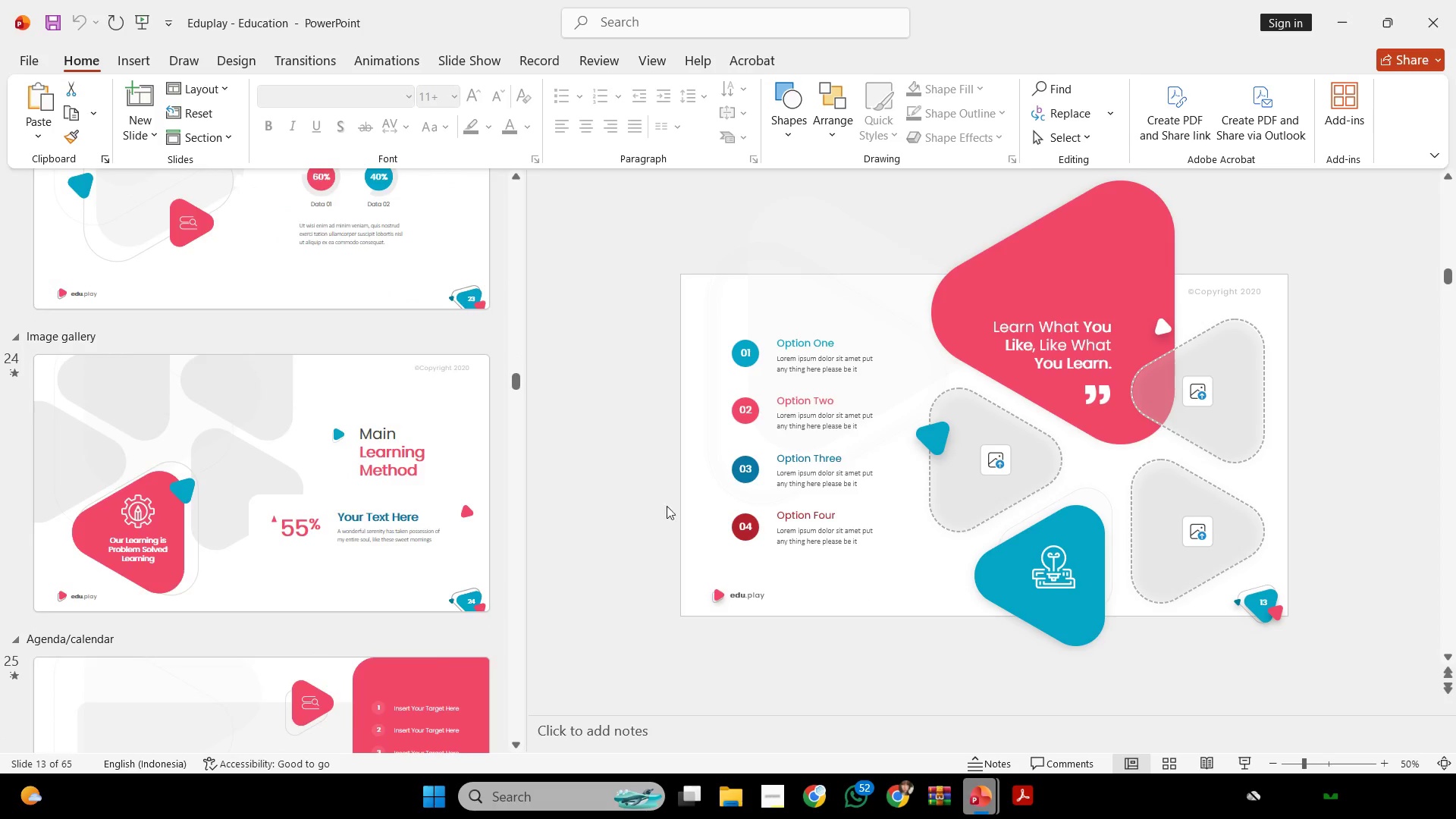 
scroll: coordinate [506, 522], scroll_direction: none, amount: 0.0
 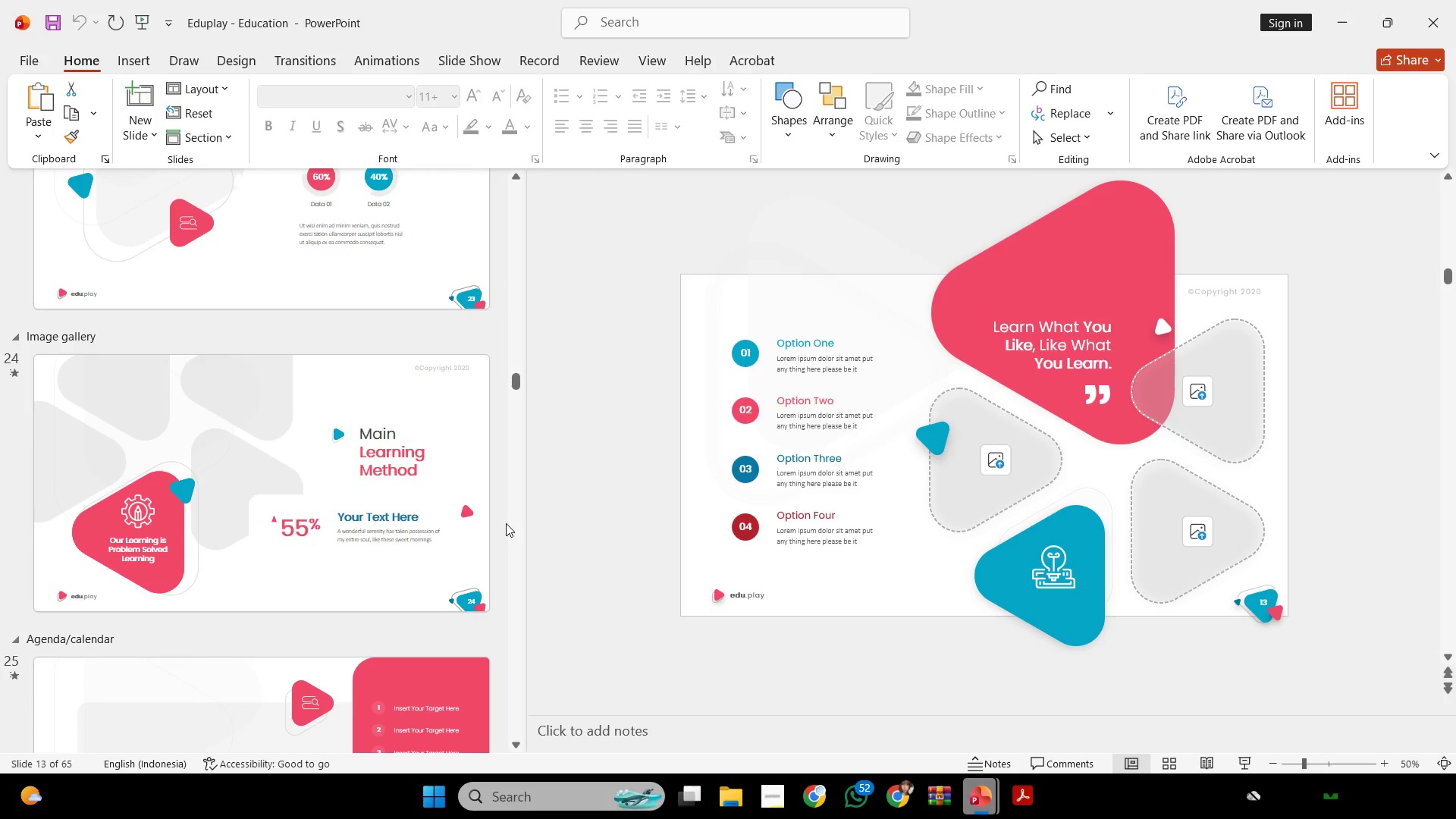 
scroll: coordinate [505, 522], scroll_direction: up, amount: 34.0
 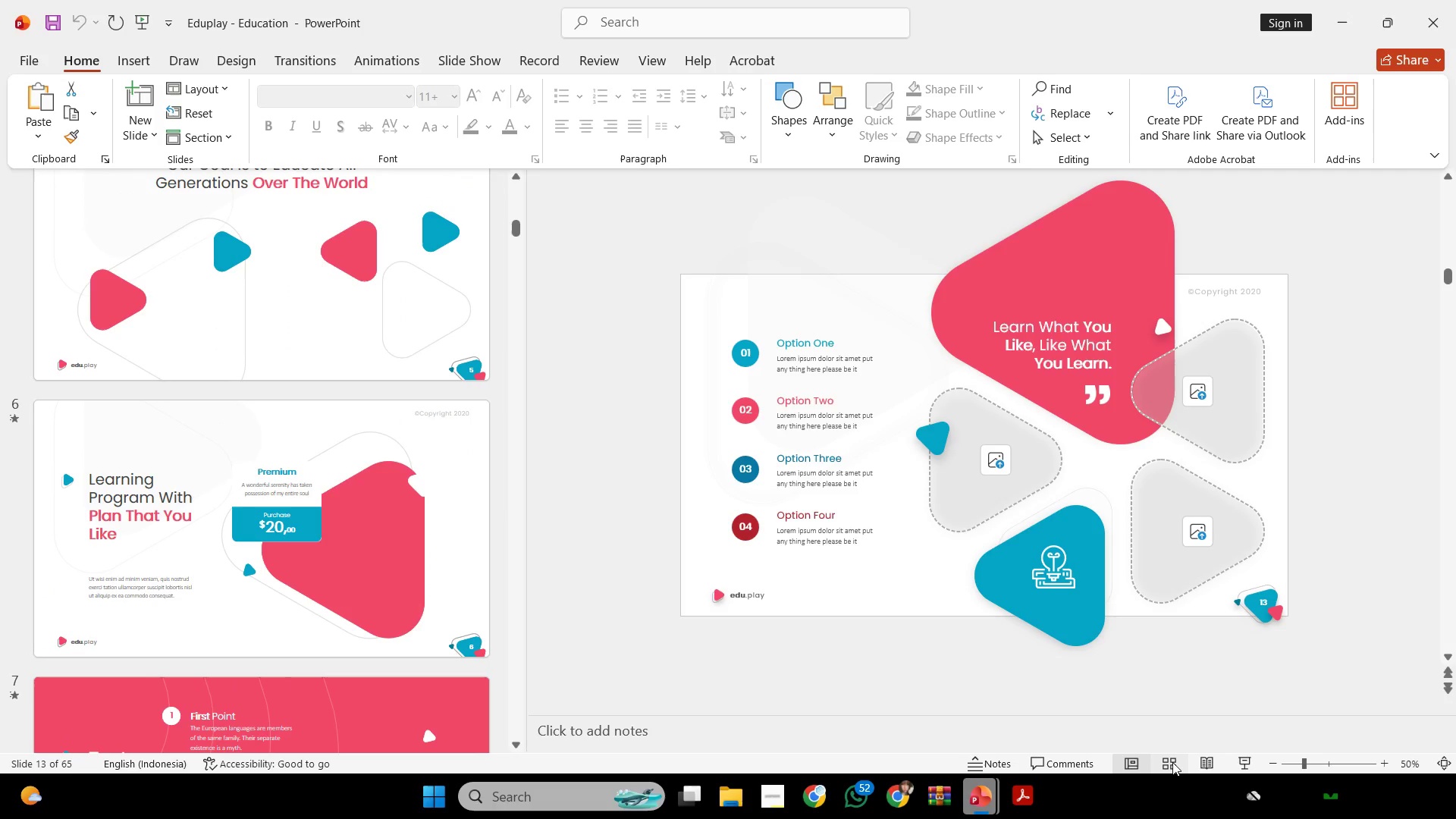 
left_click([1172, 762])
 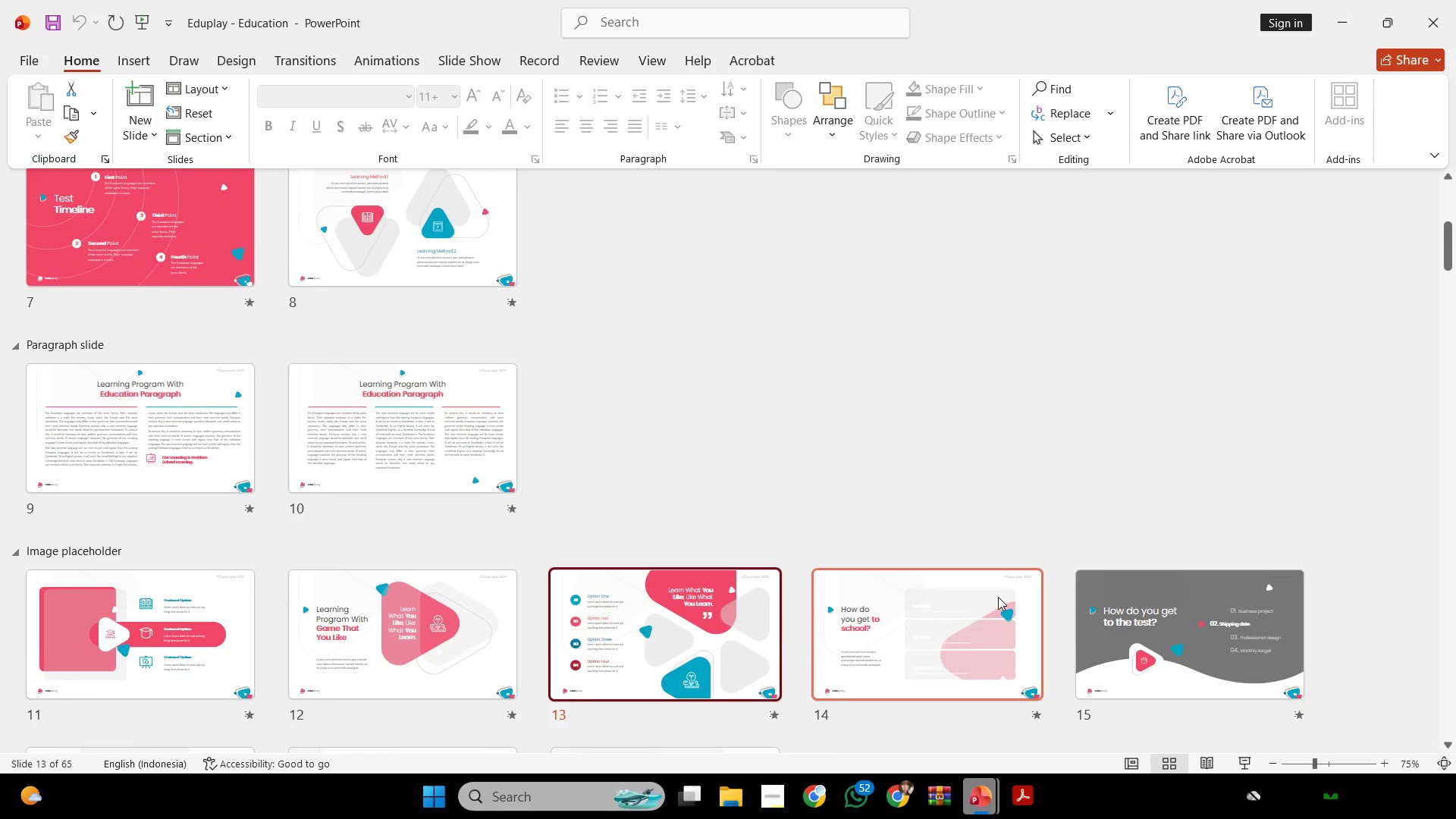 
scroll: coordinate [918, 445], scroll_direction: up, amount: 3.0
 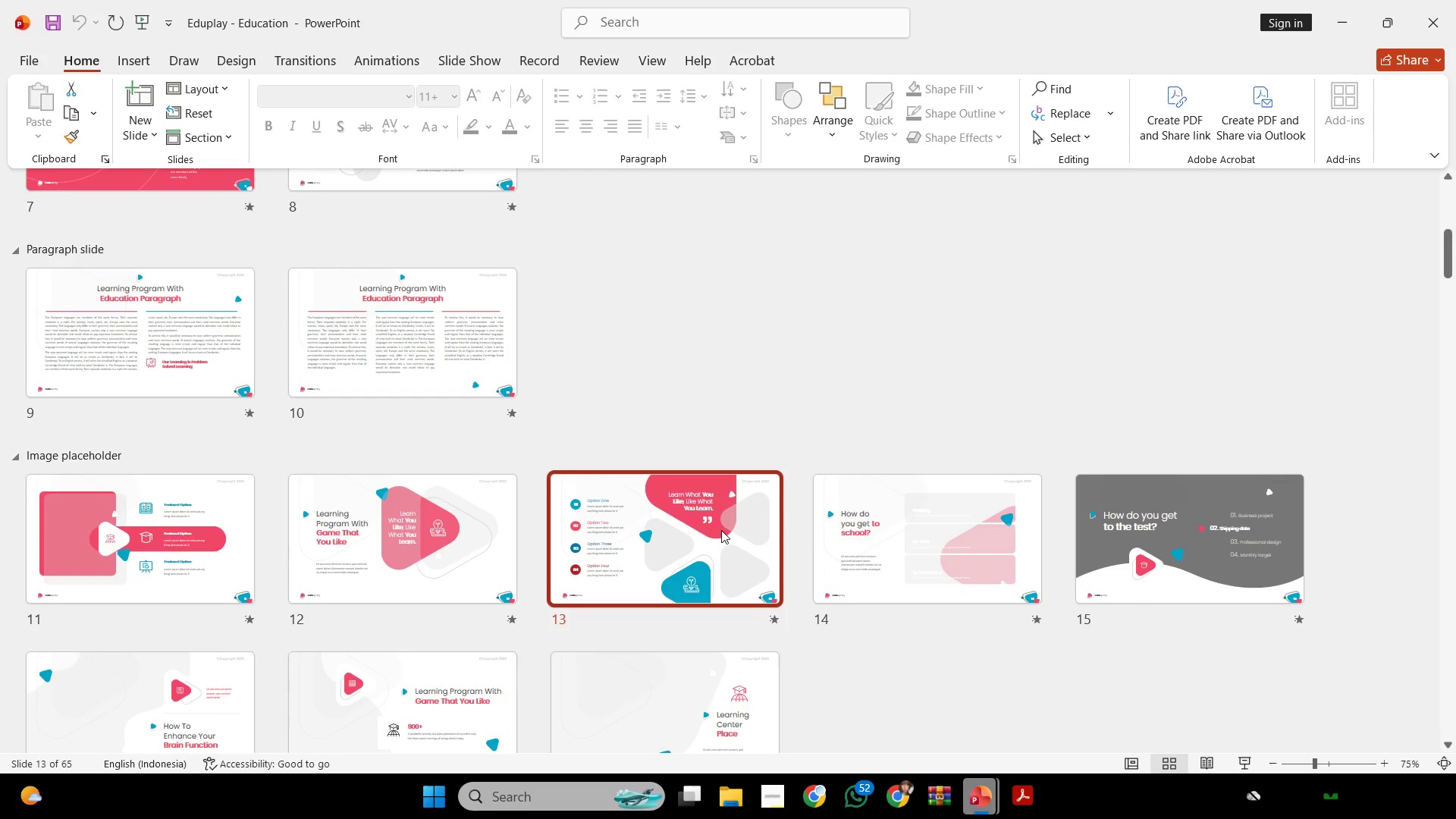 
double_click([721, 530])
 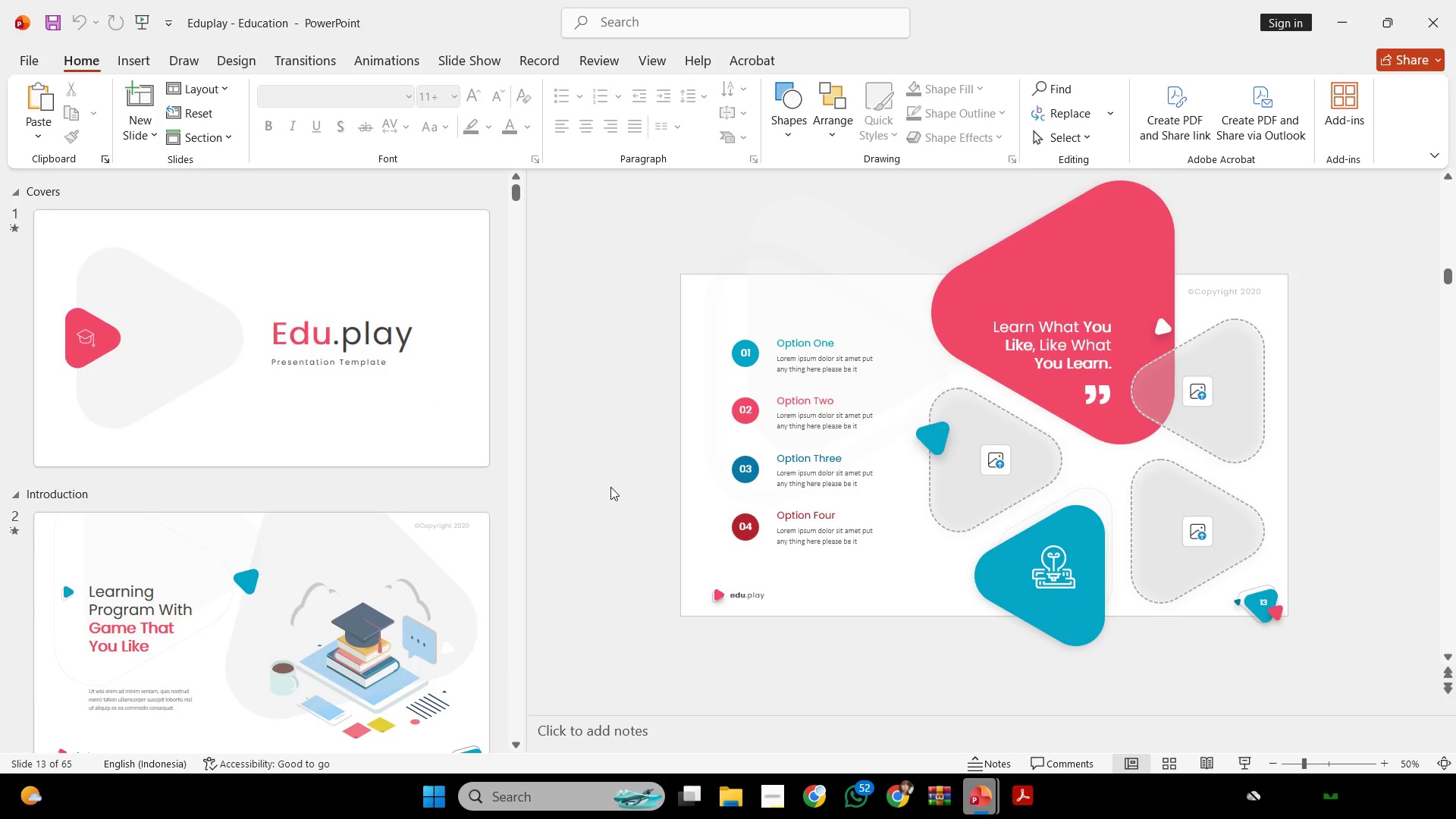 
scroll: coordinate [424, 437], scroll_direction: down, amount: 21.0
 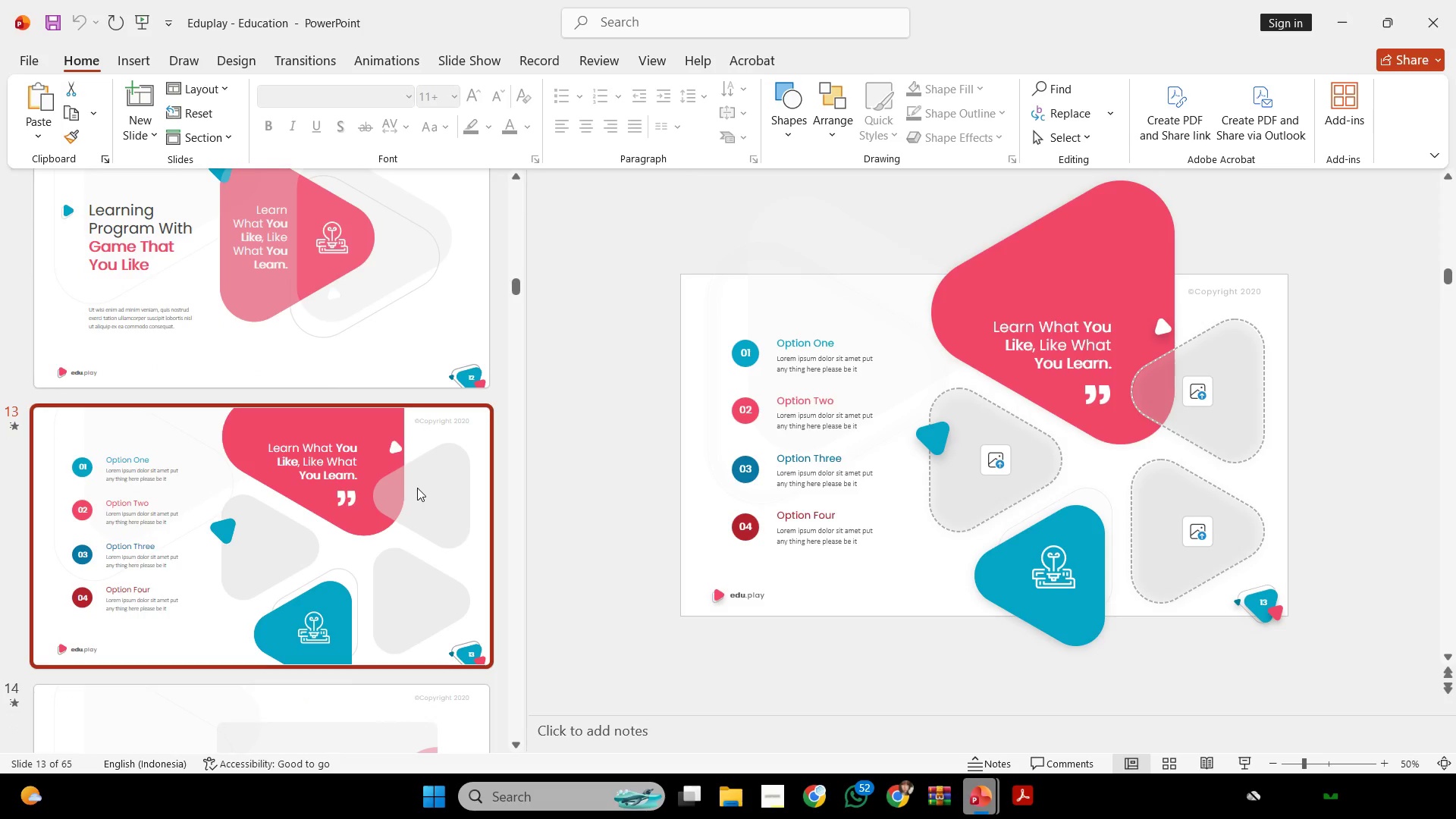 
key(Control+C)
 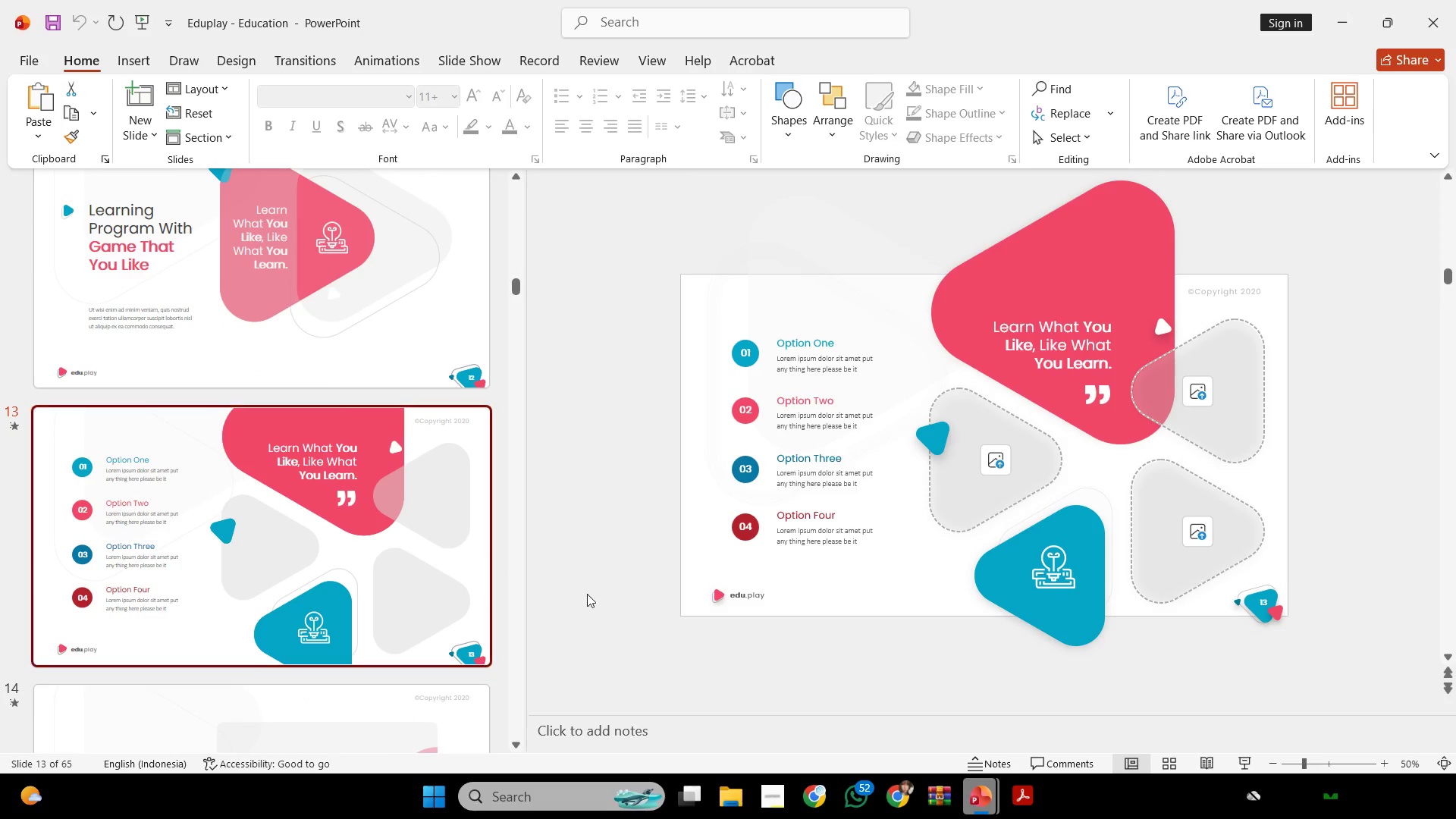 
key(Control+C)
 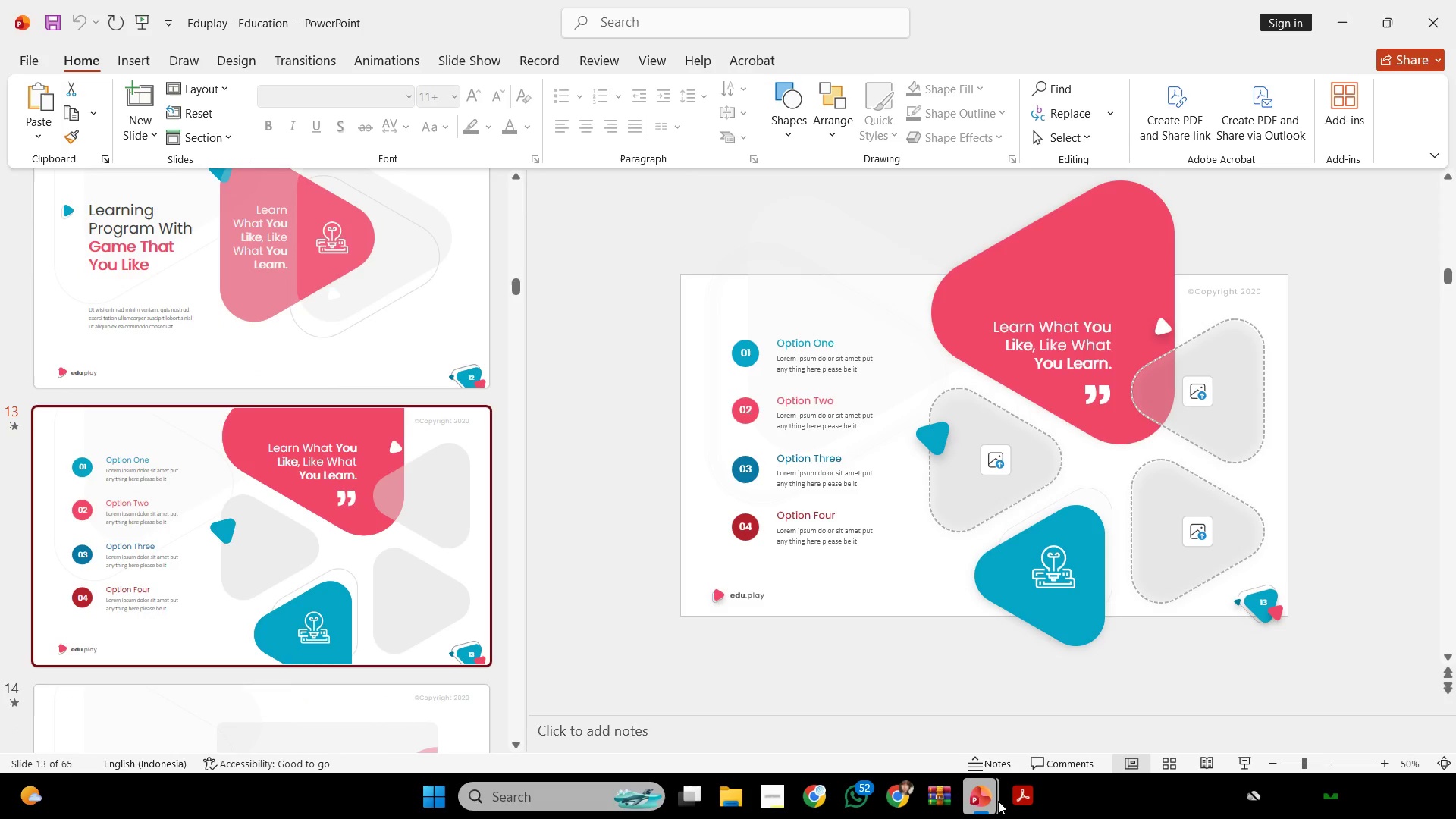 
left_click([993, 801])
 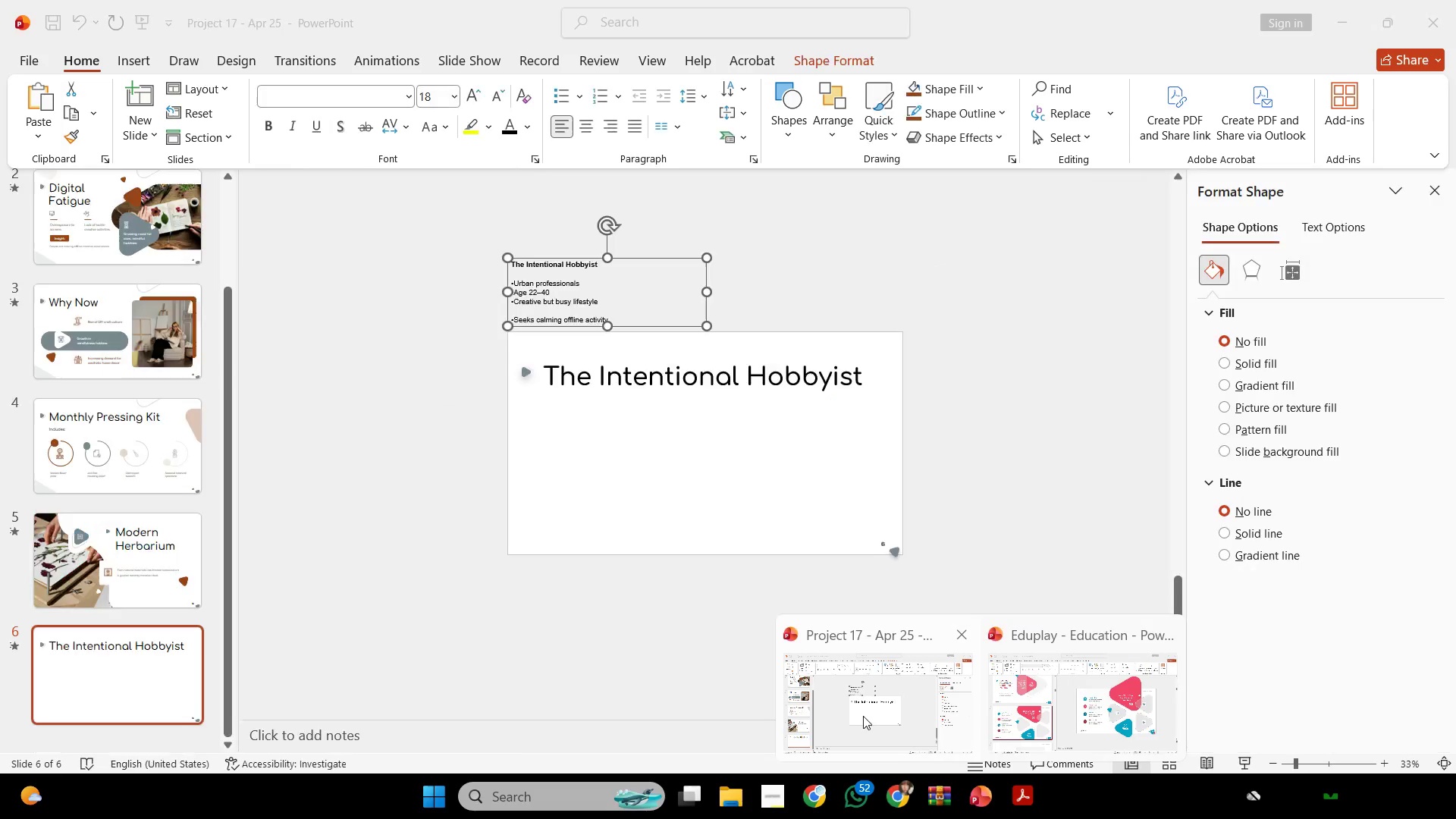 
left_click([863, 716])
 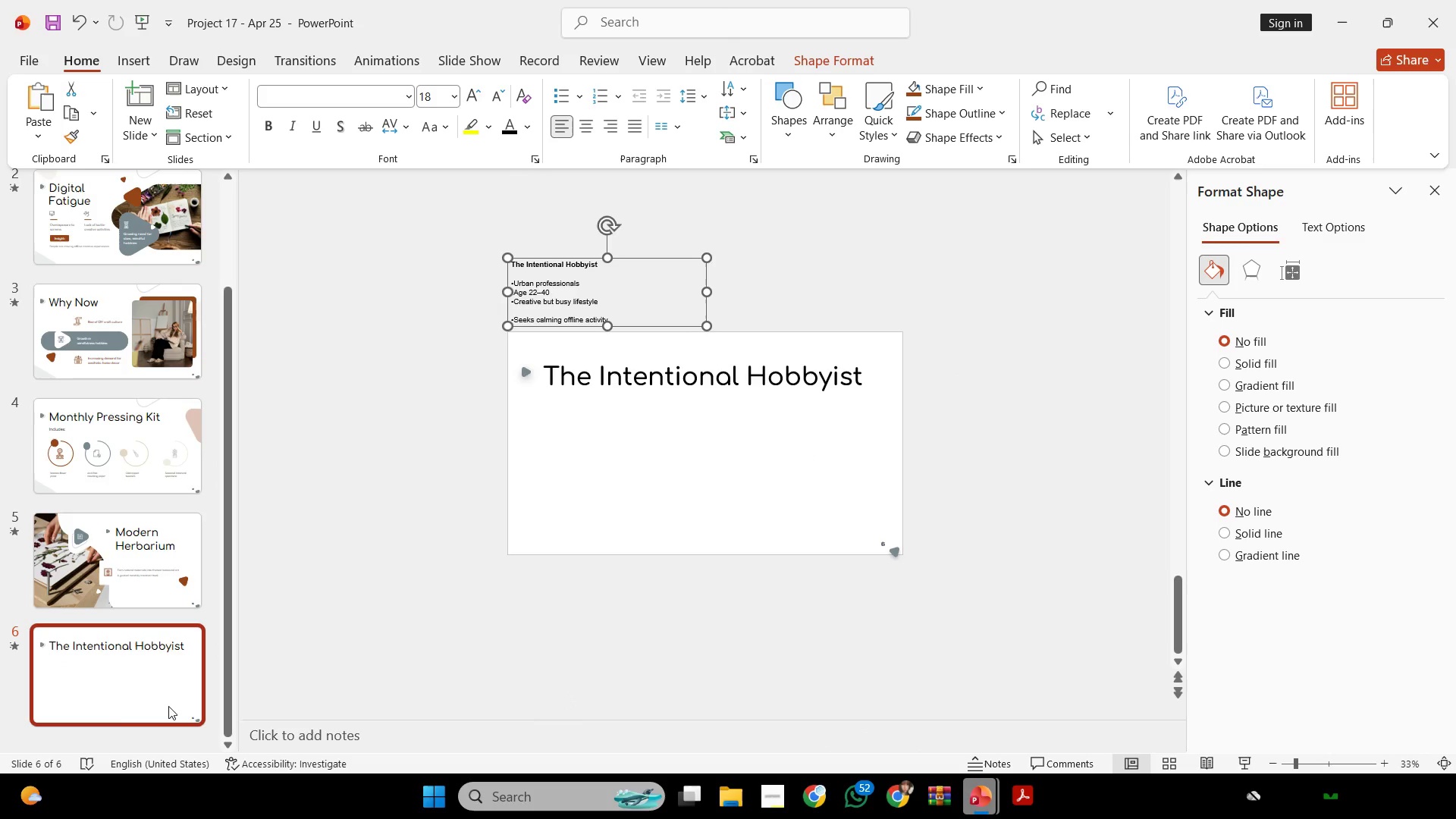 
left_click([109, 703])
 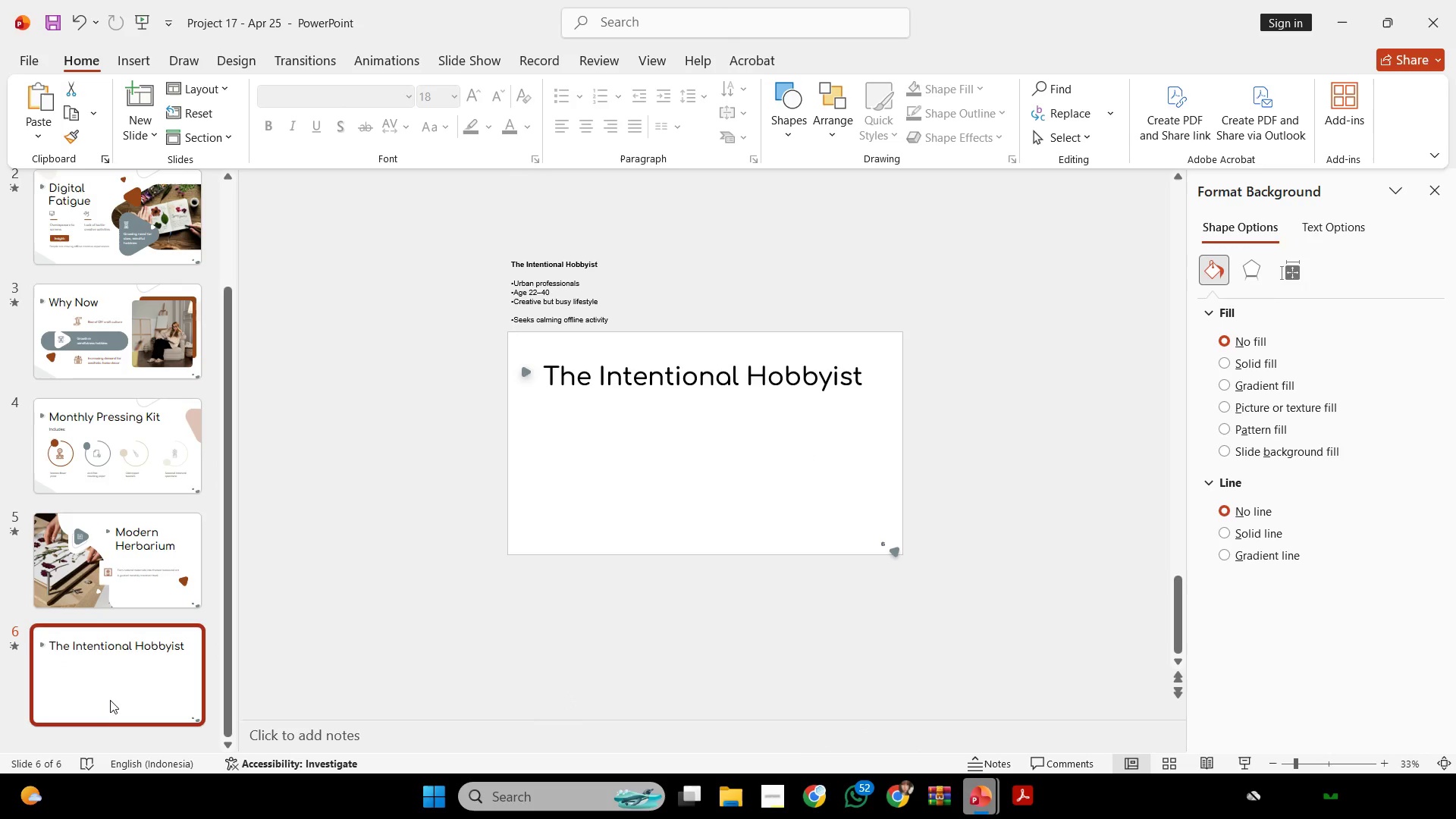 
key(Control+V)
 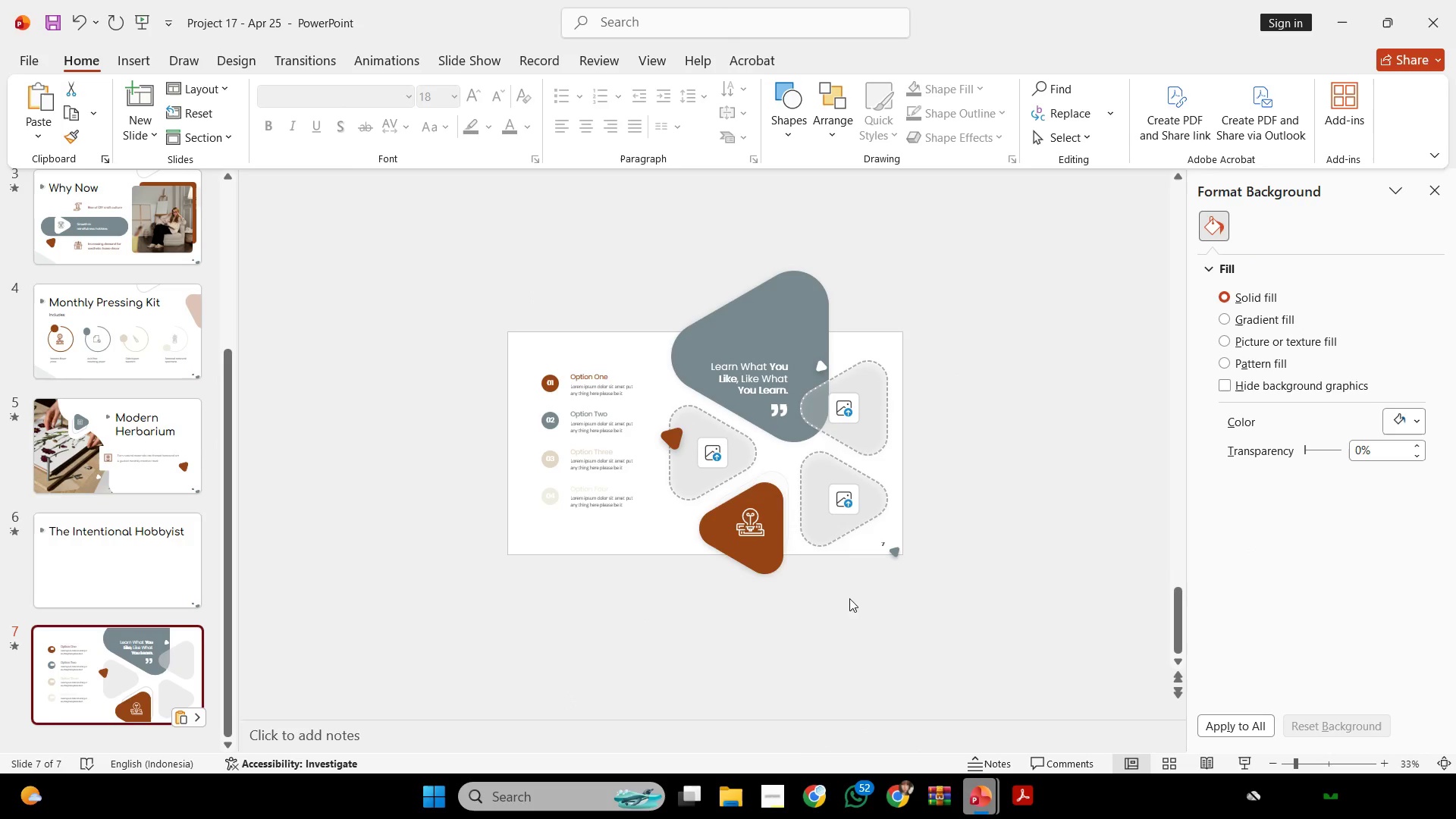 
left_click([918, 568])
 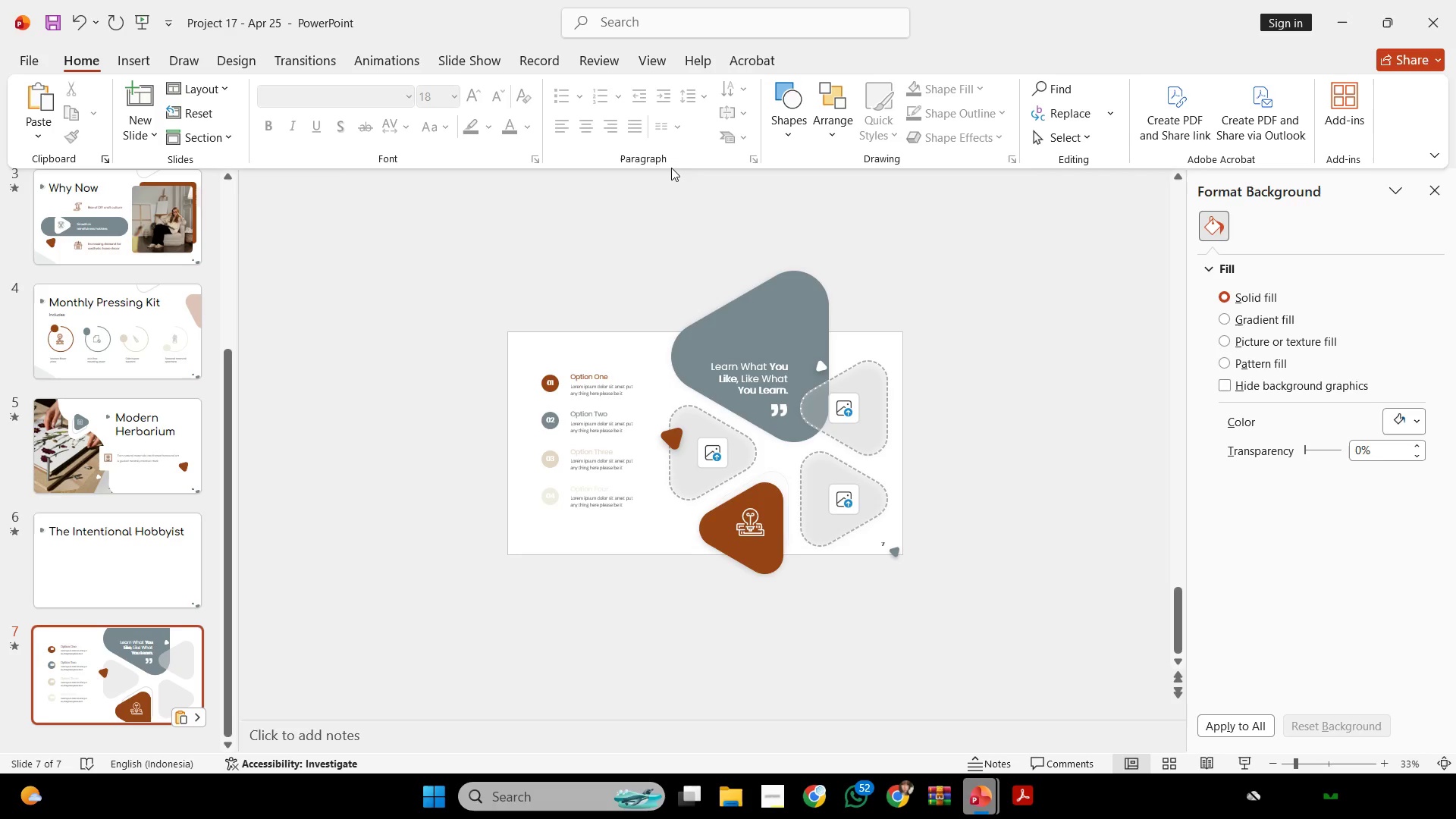 
wait(45.94)
 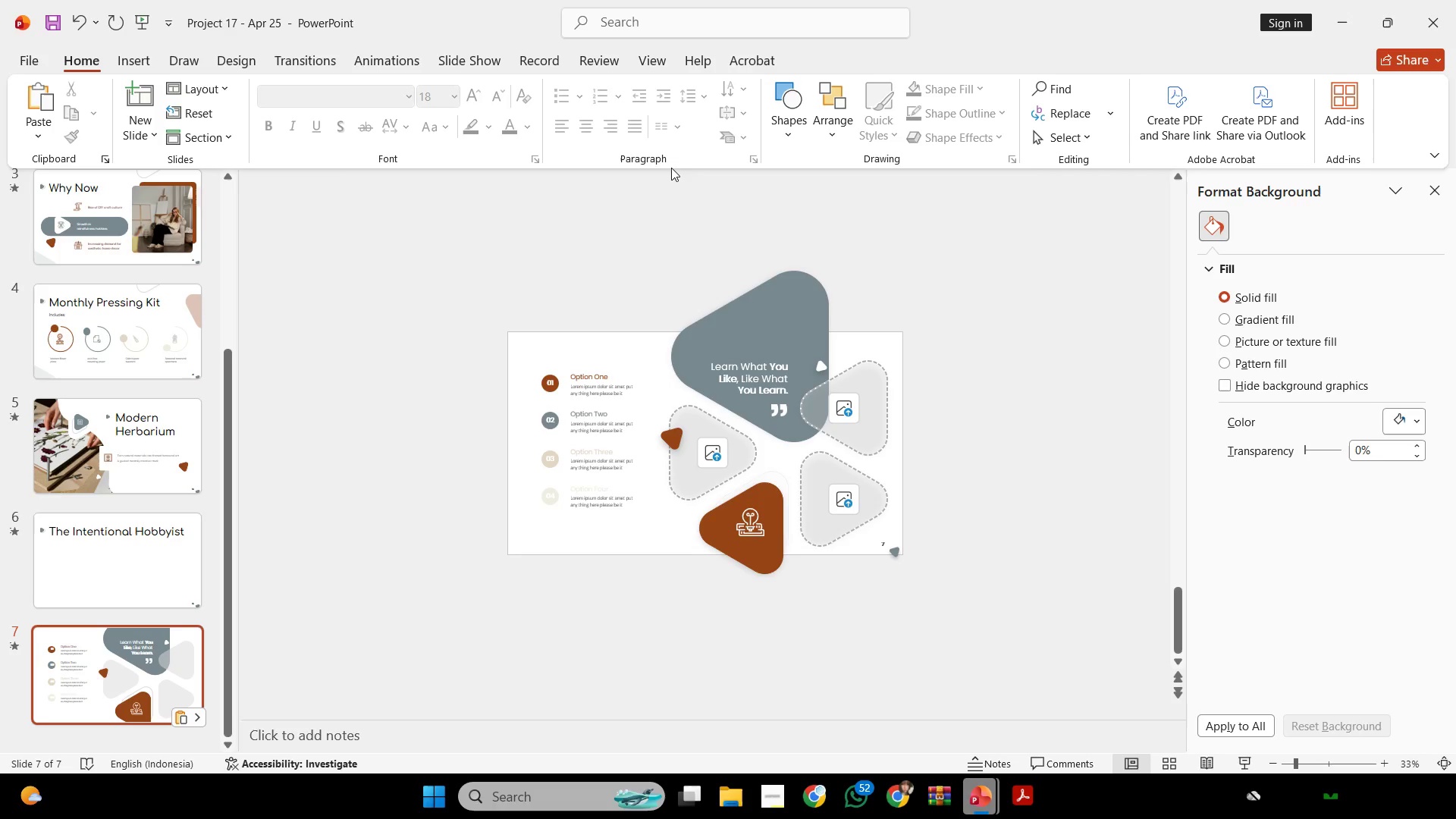 
left_click_drag(start_coordinate=[462, 462], to_coordinate=[704, 582])
 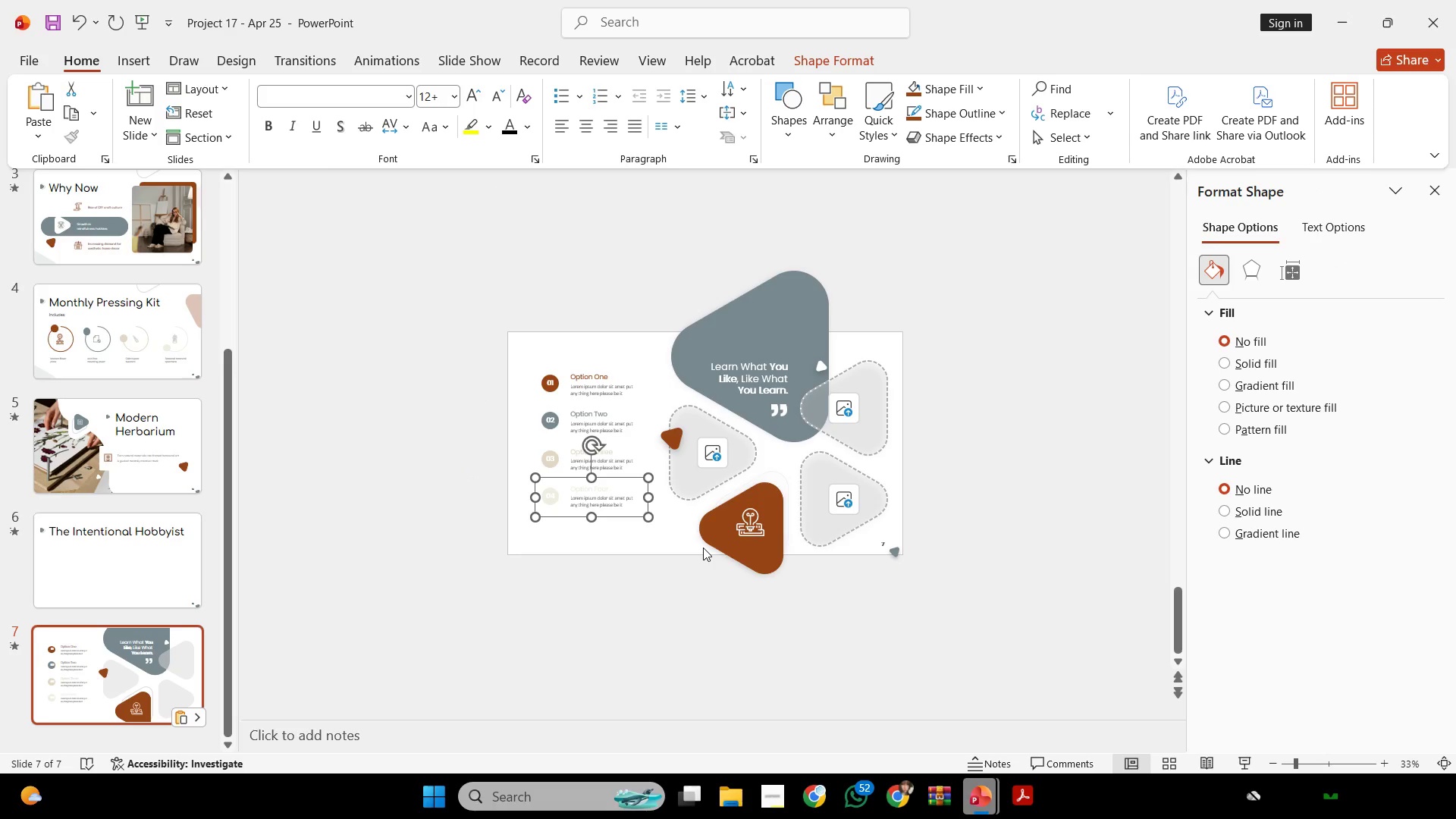 
key(Backspace)
 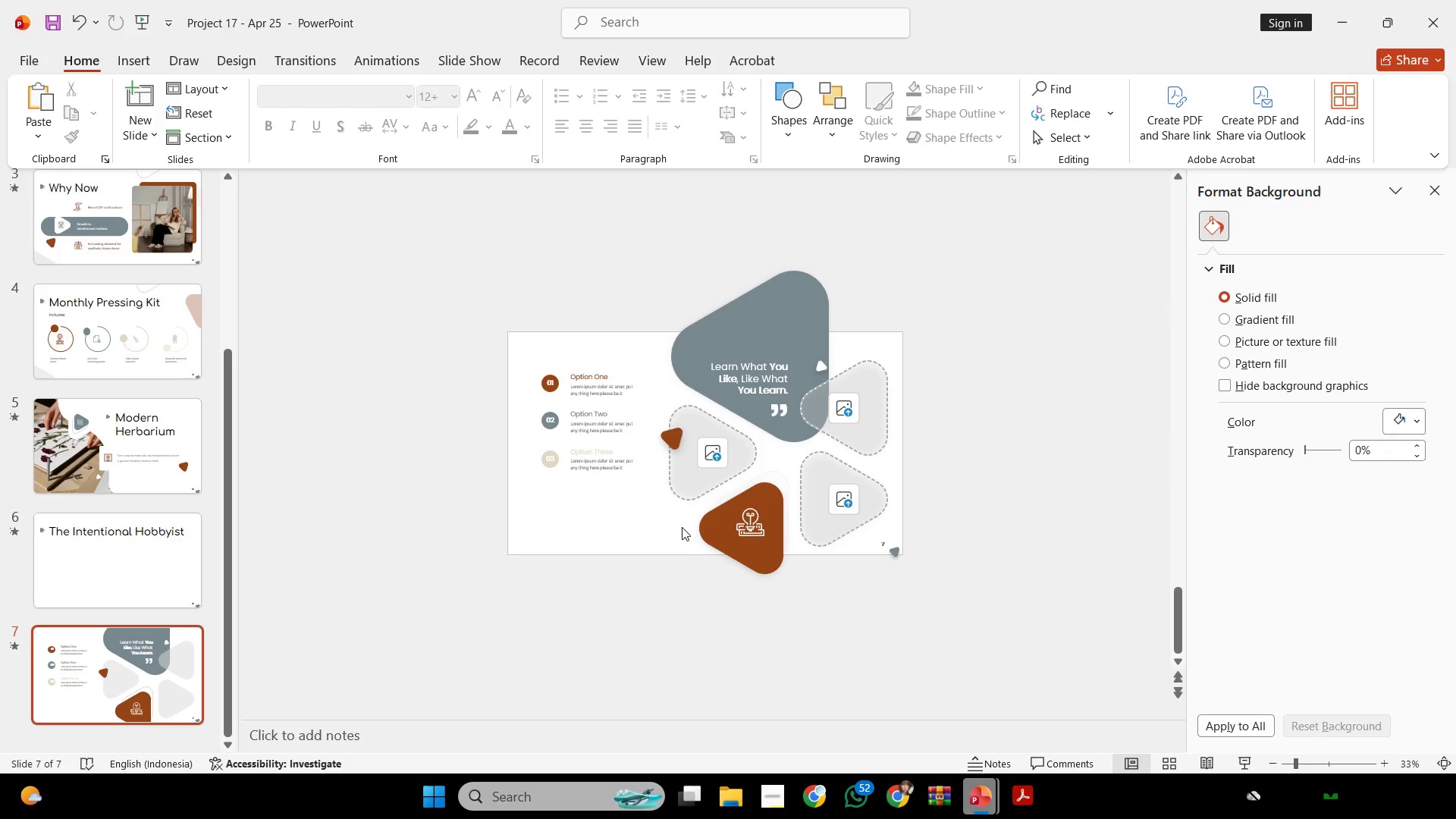 
wait(10.2)
 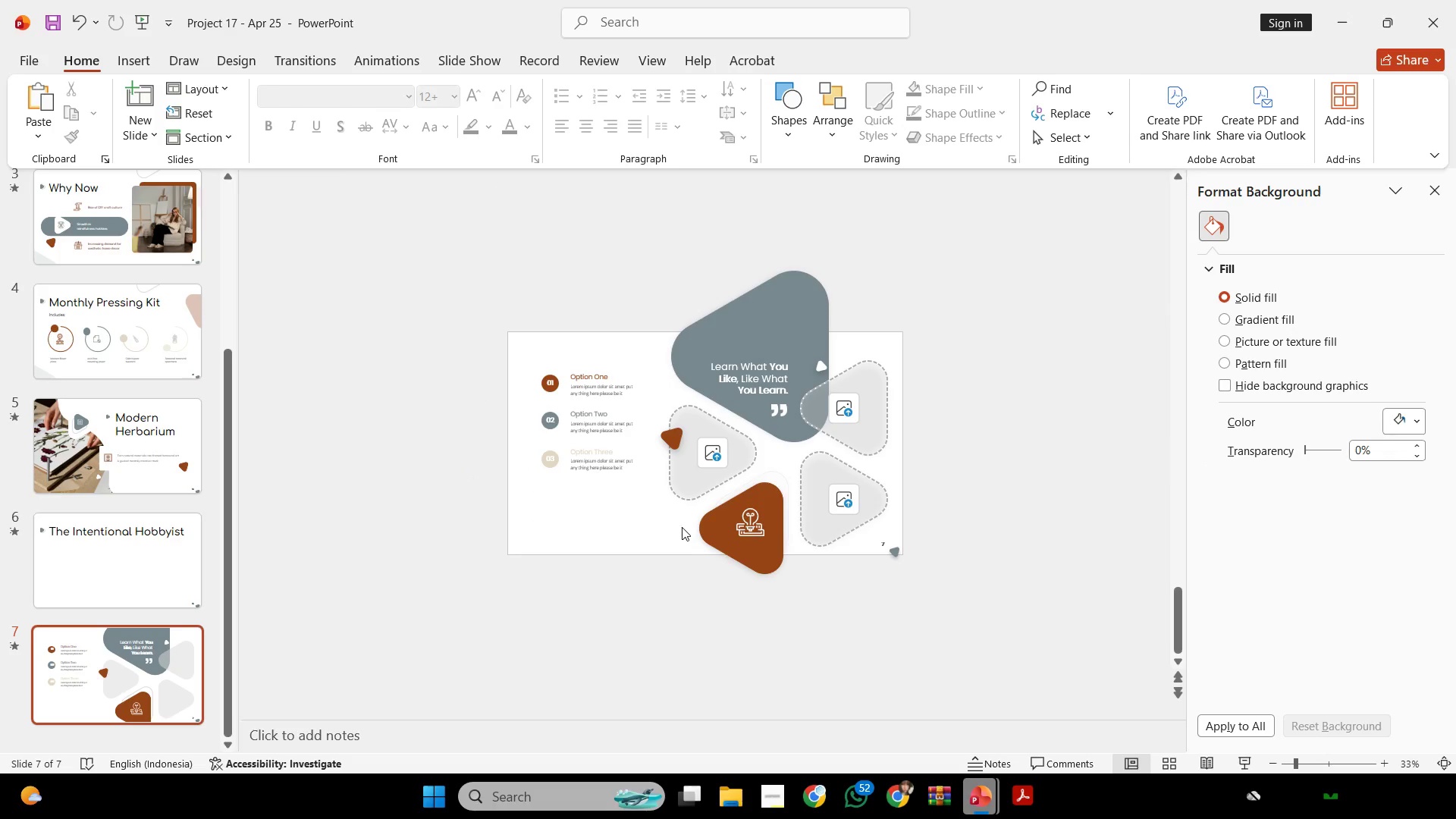 
left_click_drag(start_coordinate=[441, 307], to_coordinate=[670, 560])
 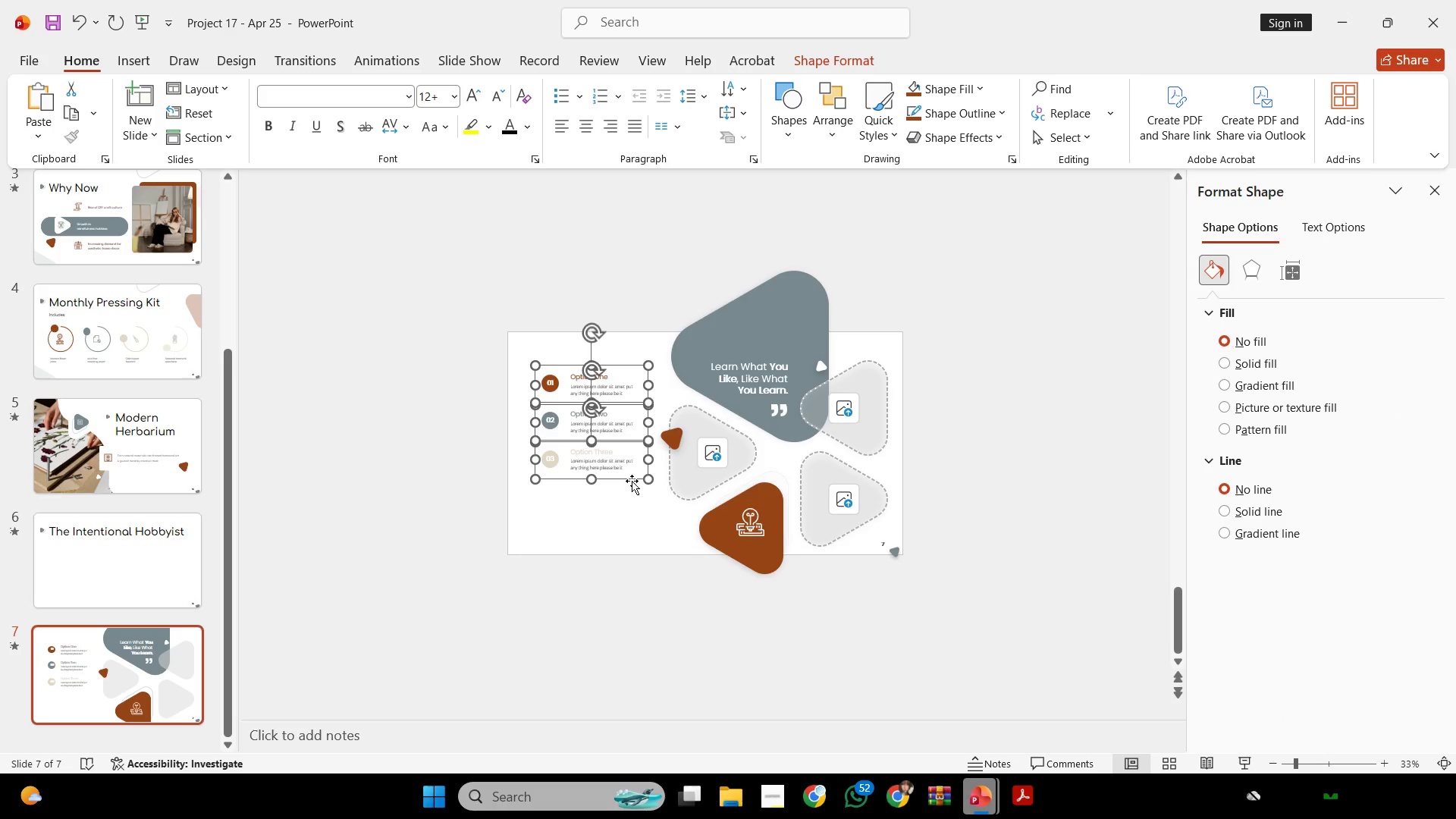 
hold_key(key=ShiftLeft, duration=2.06)
left_click_drag(start_coordinate=[629, 476], to_coordinate=[611, 510])
 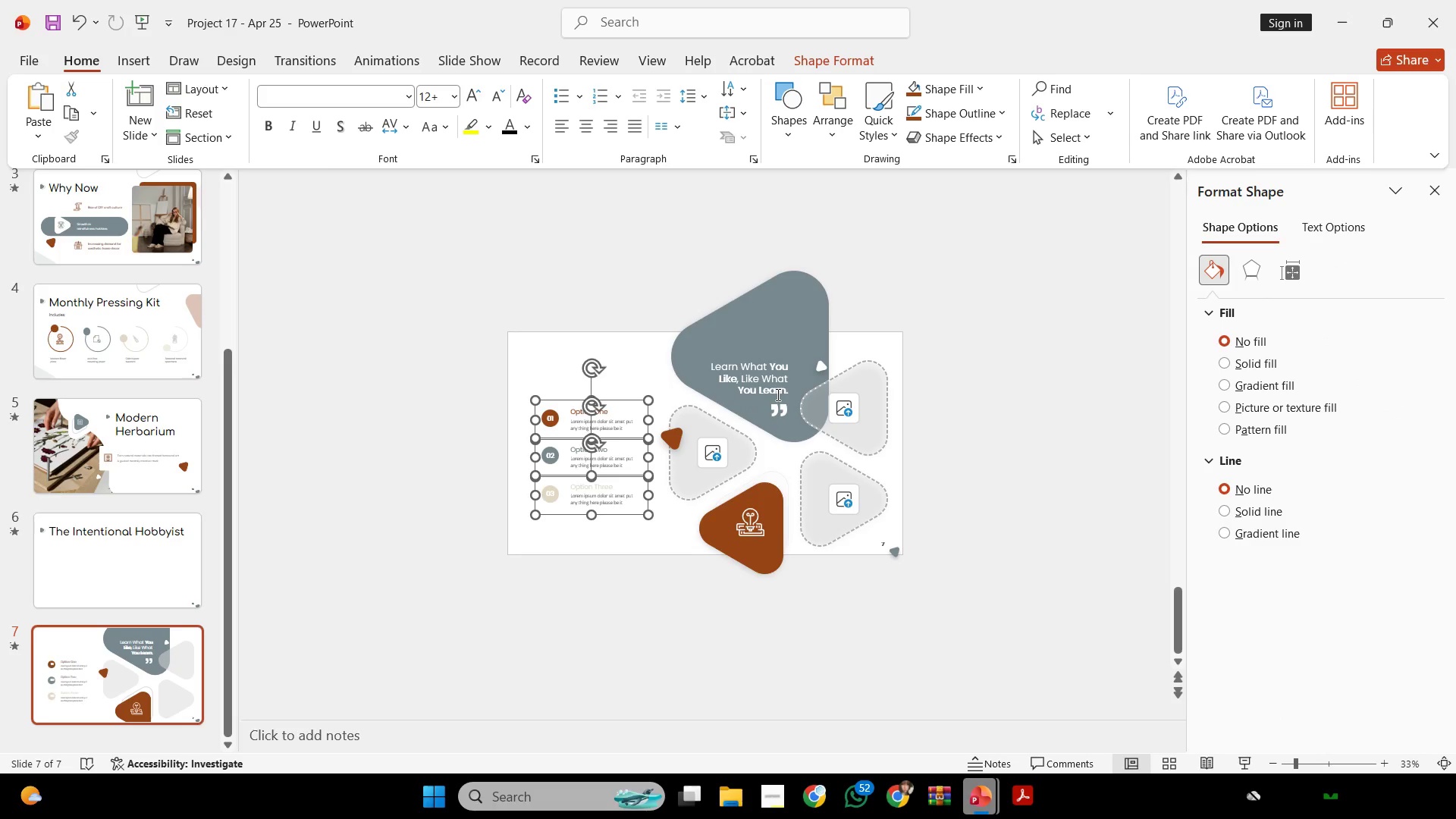 
left_click([777, 394])
 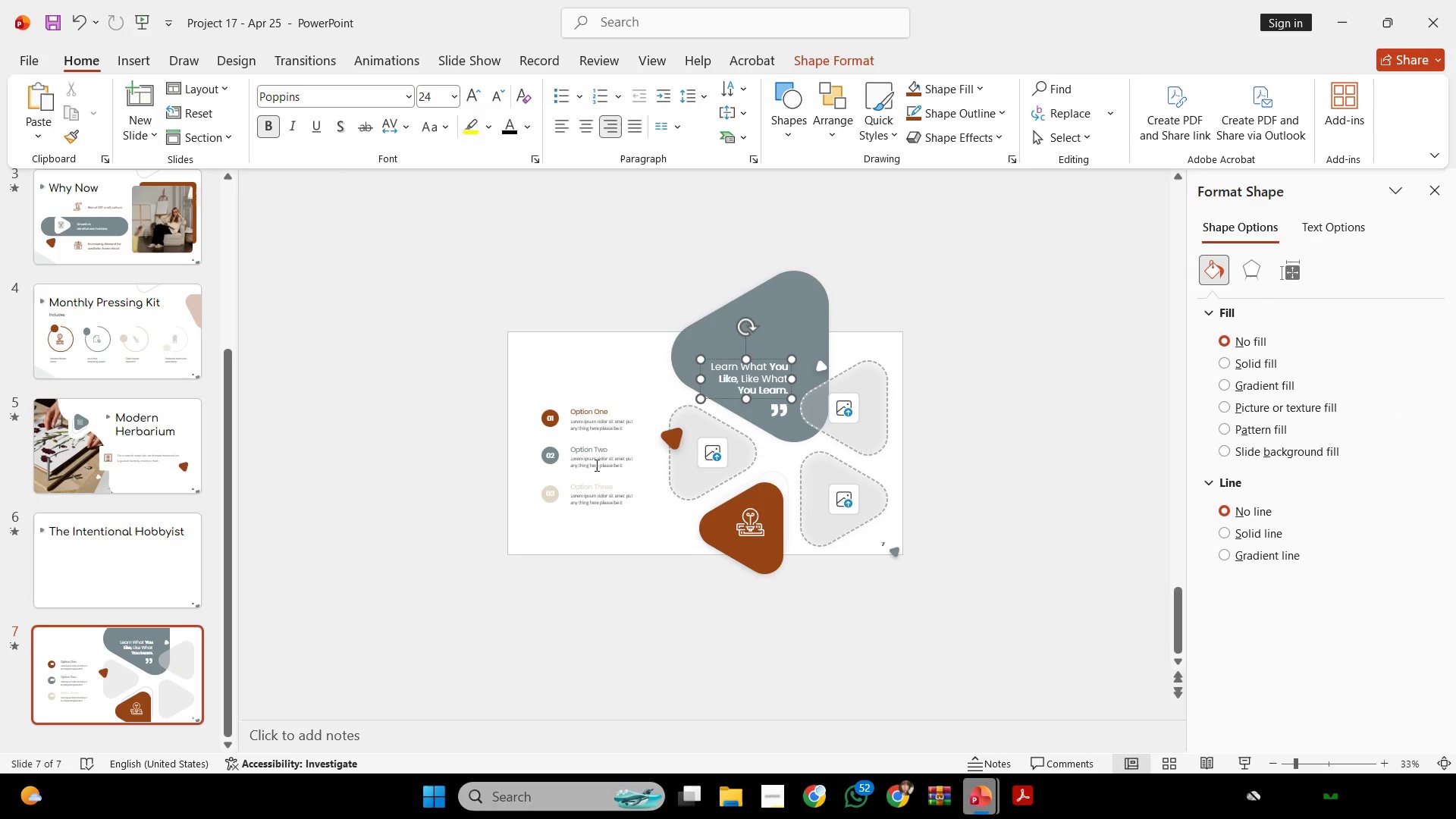 
scroll: coordinate [595, 465], scroll_direction: up, amount: 1.0
 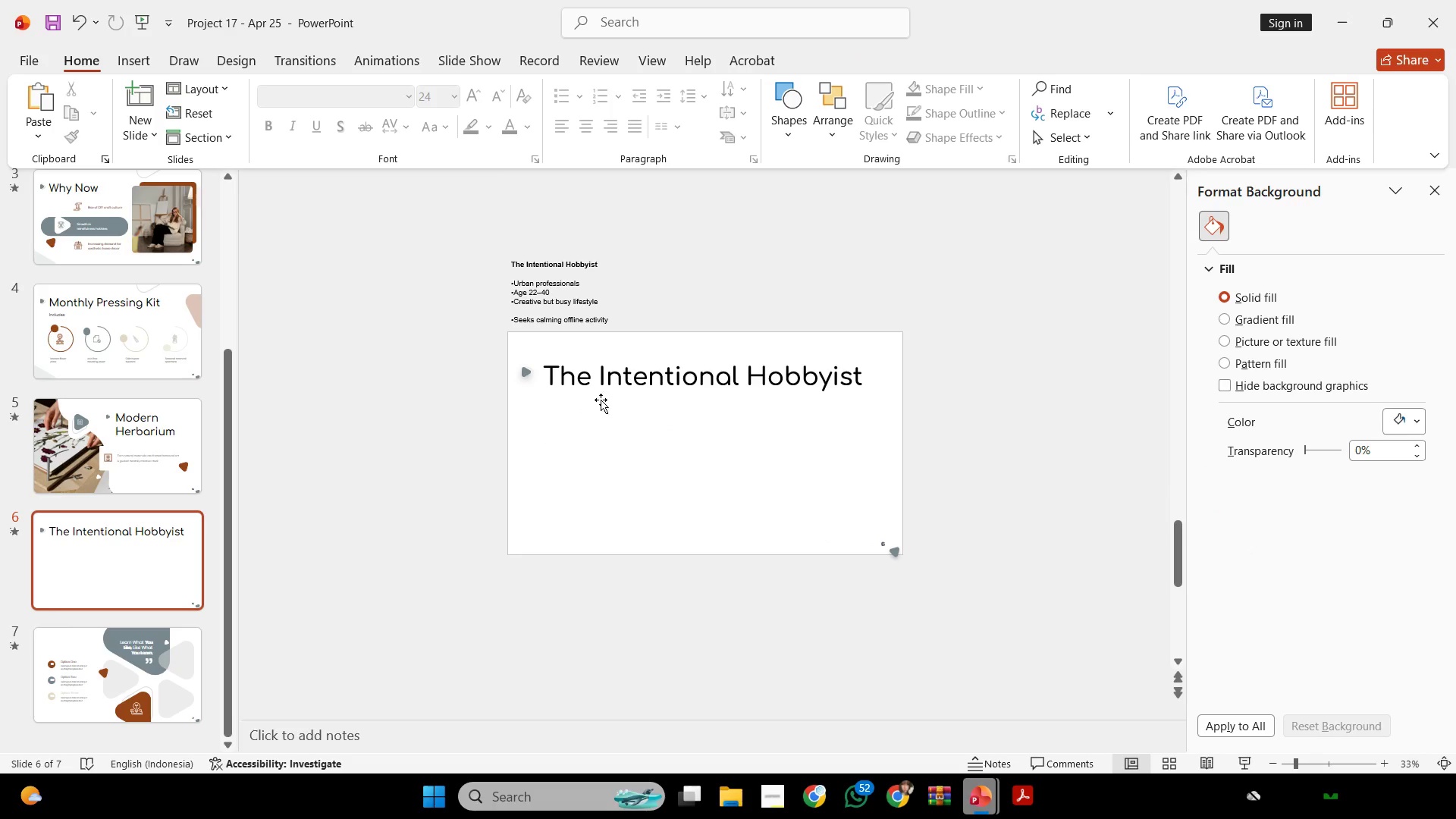 
left_click_drag(start_coordinate=[604, 385], to_coordinate=[528, 375])
 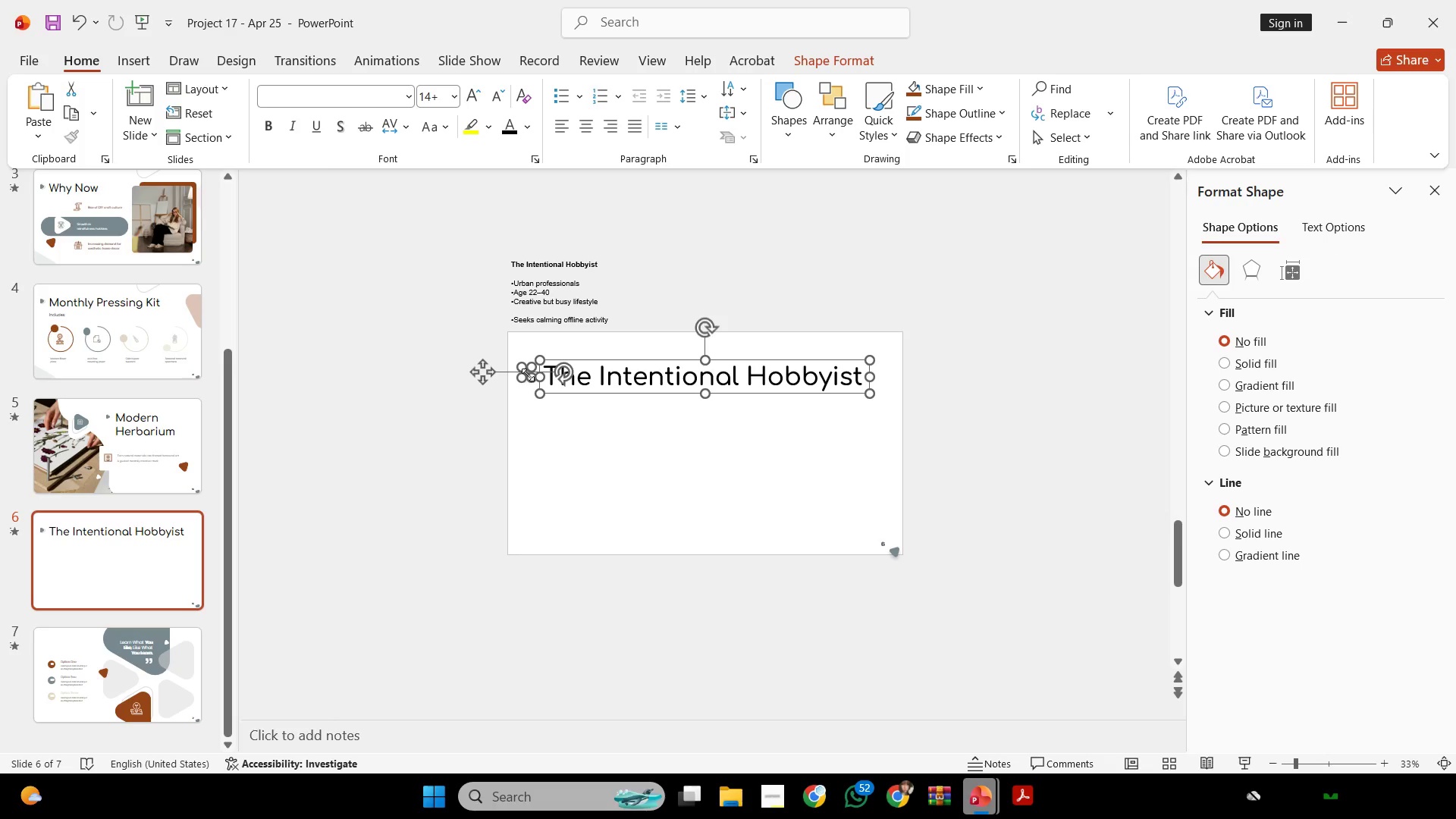 
hold_key(key=ShiftLeft, duration=3.39)
left_click([528, 375])
 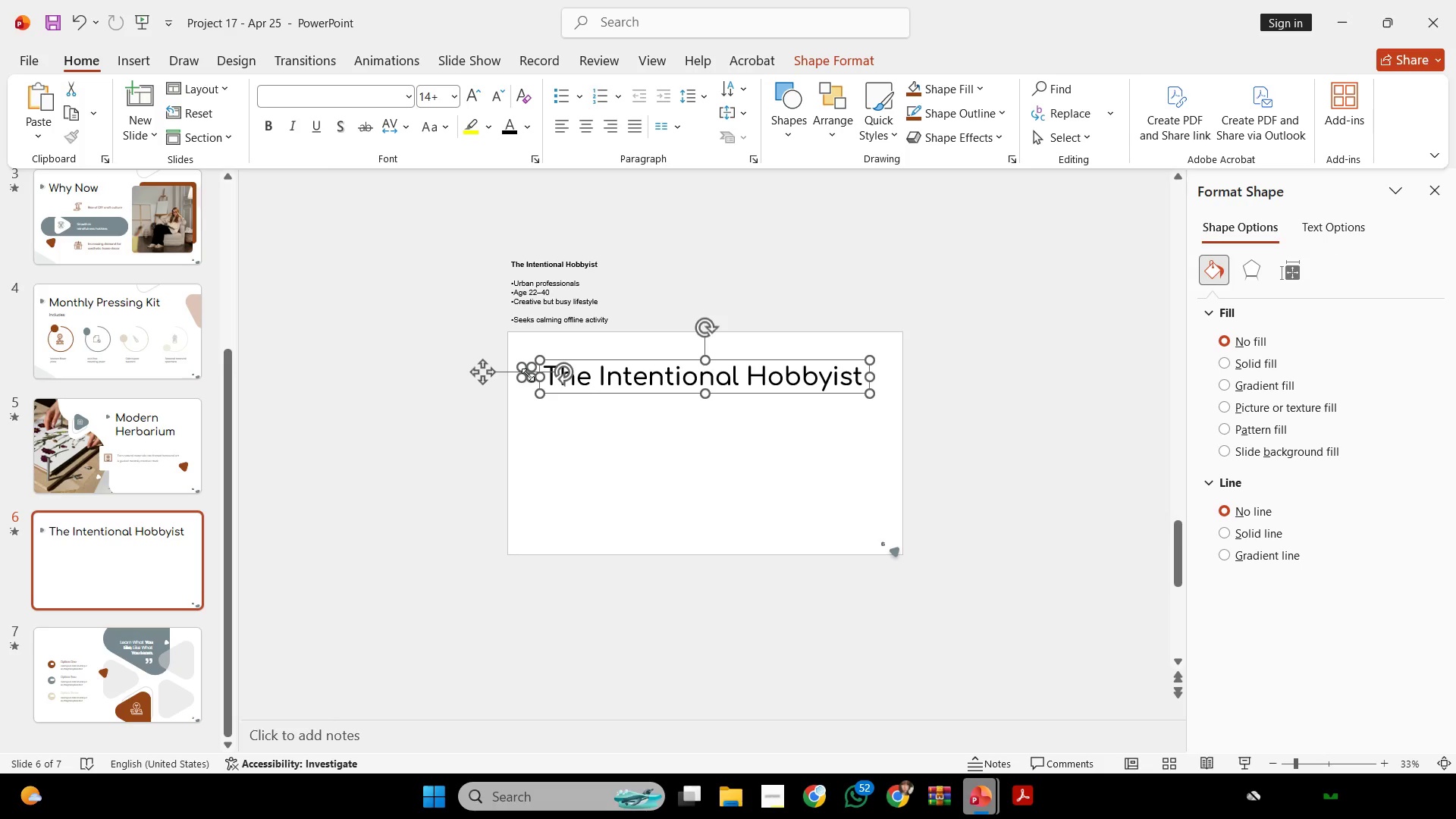 
hold_key(key=ControlLeft, duration=0.38)
 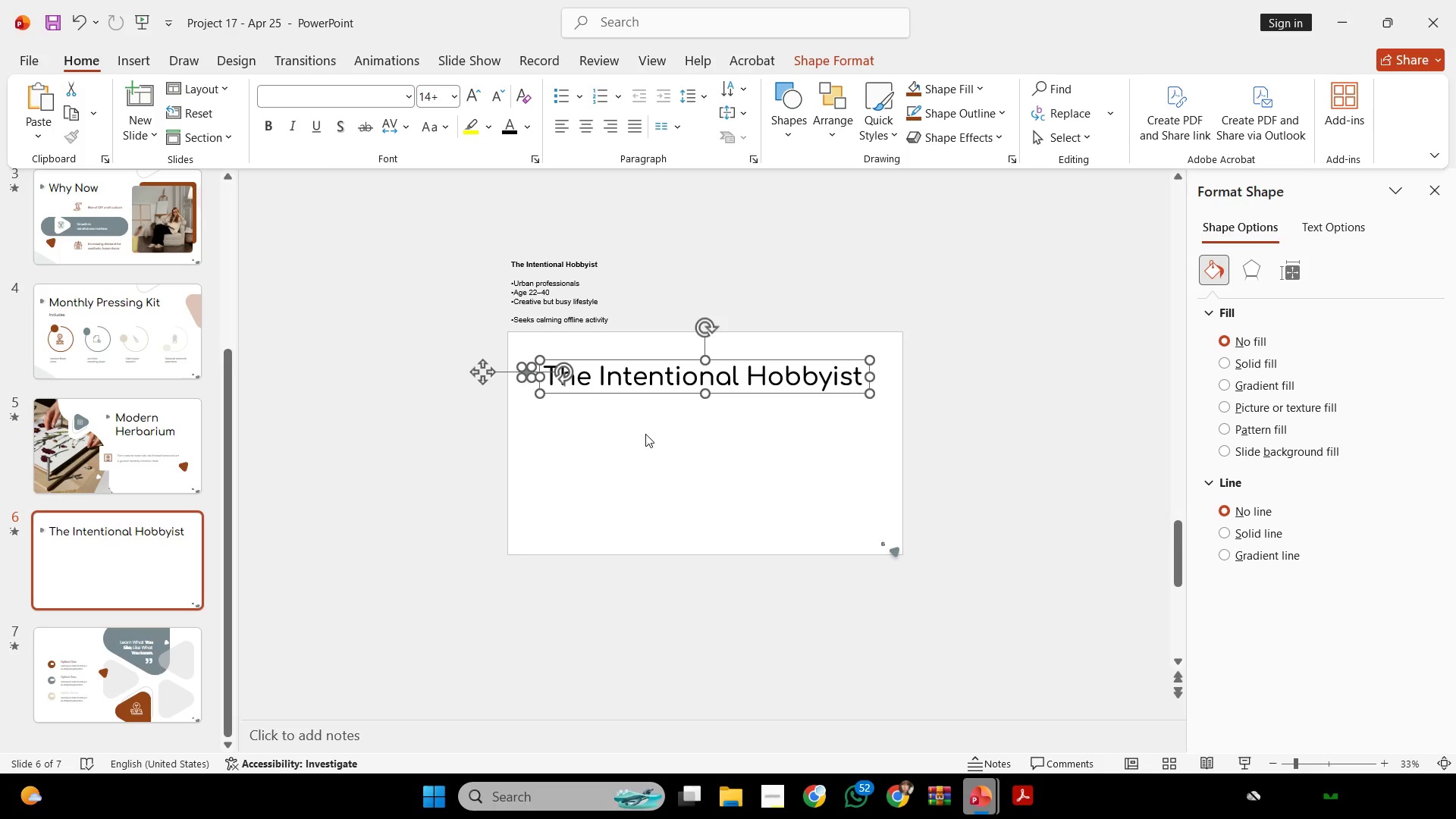 
key(Control+C)
 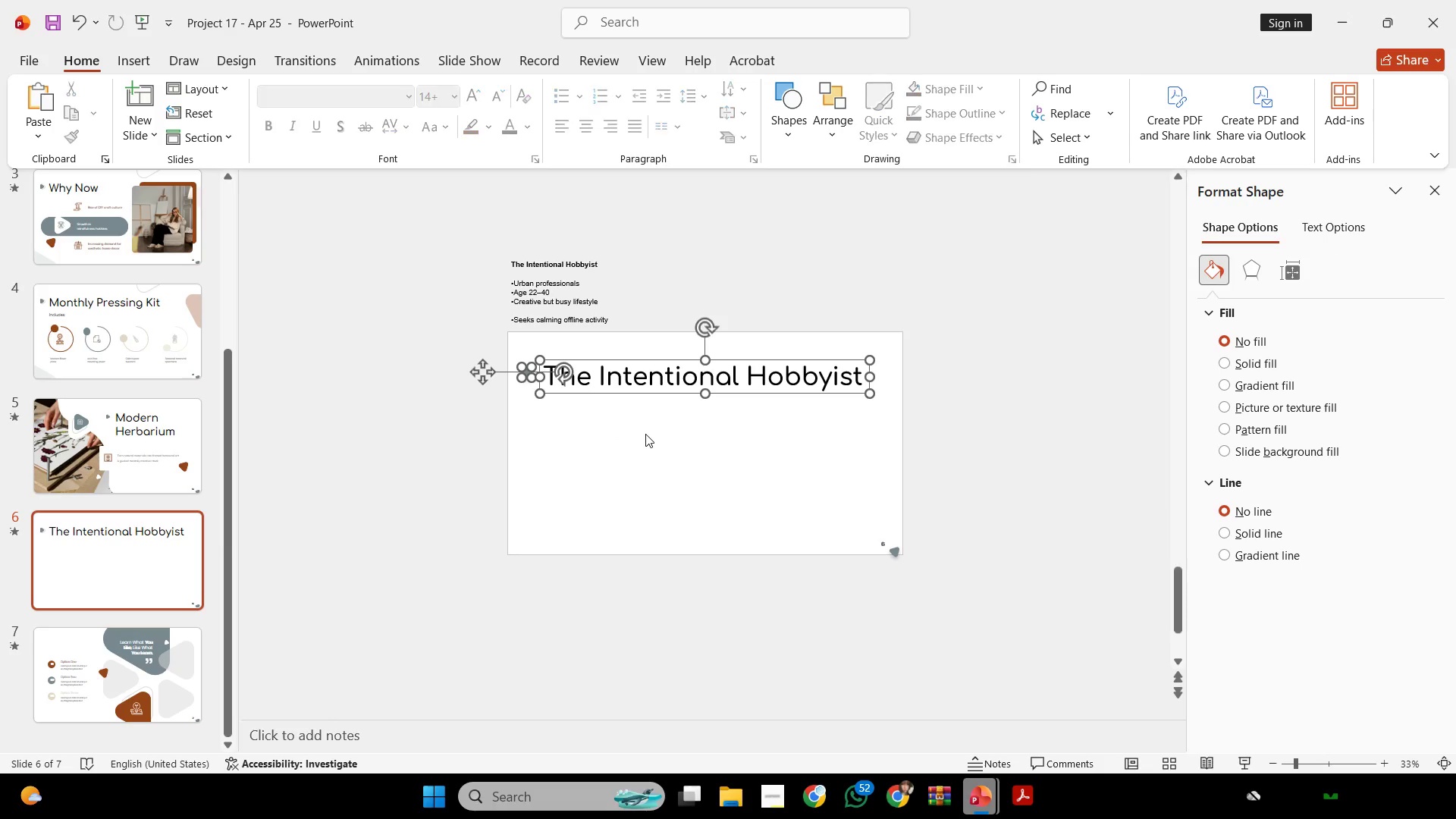 
scroll: coordinate [645, 434], scroll_direction: down, amount: 1.0
 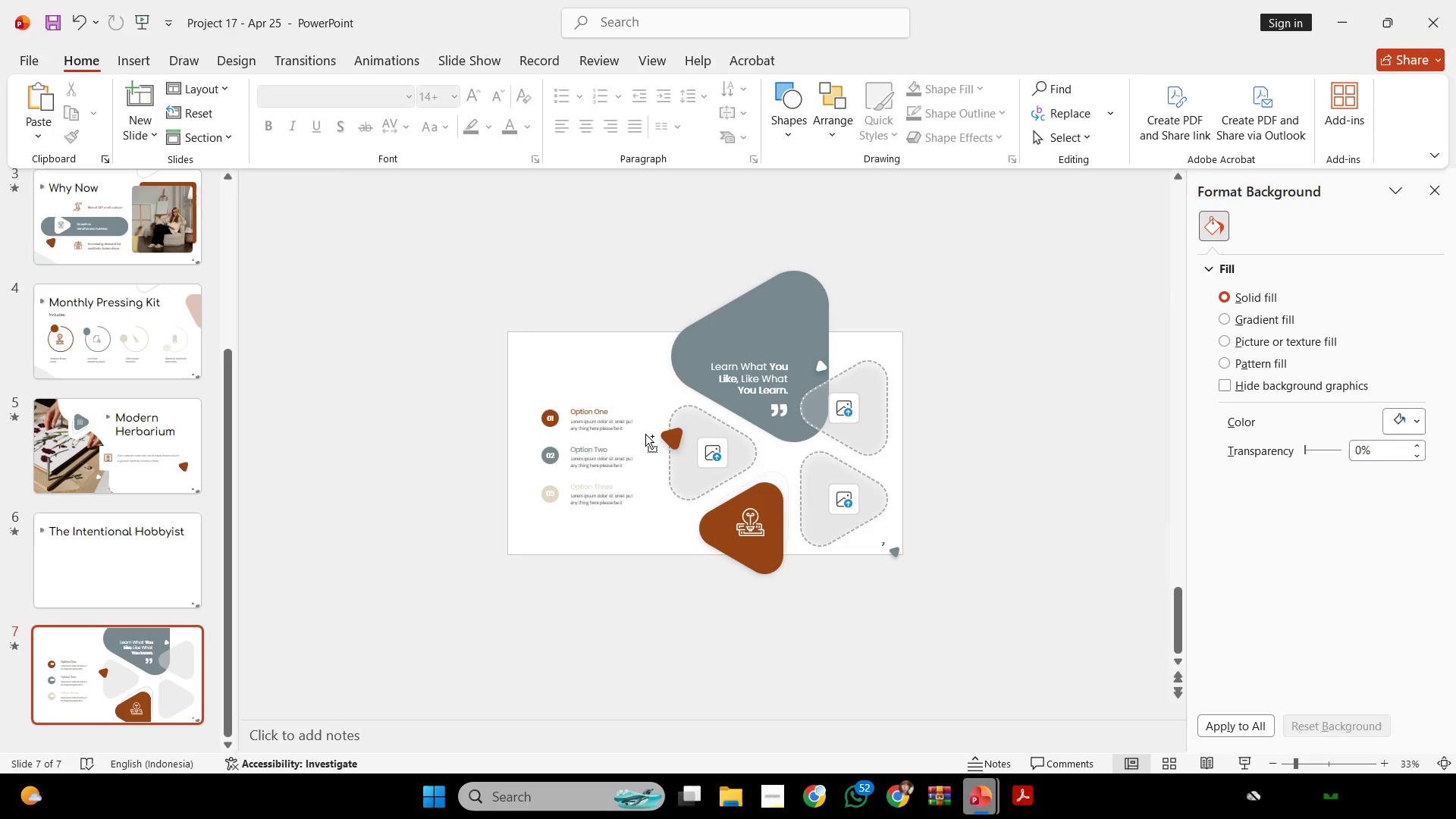 
key(Control+V)
 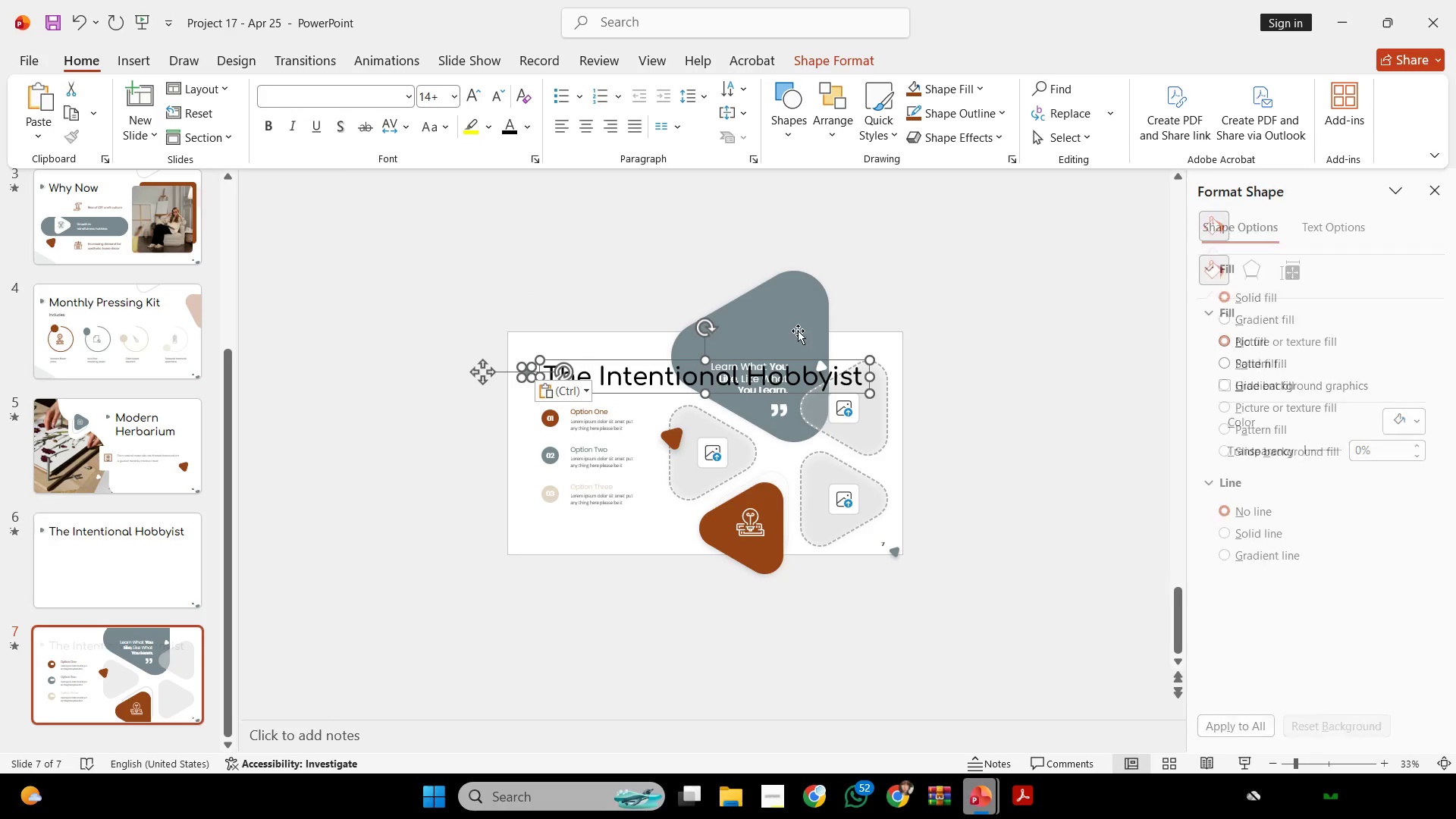 
left_click([799, 328])
 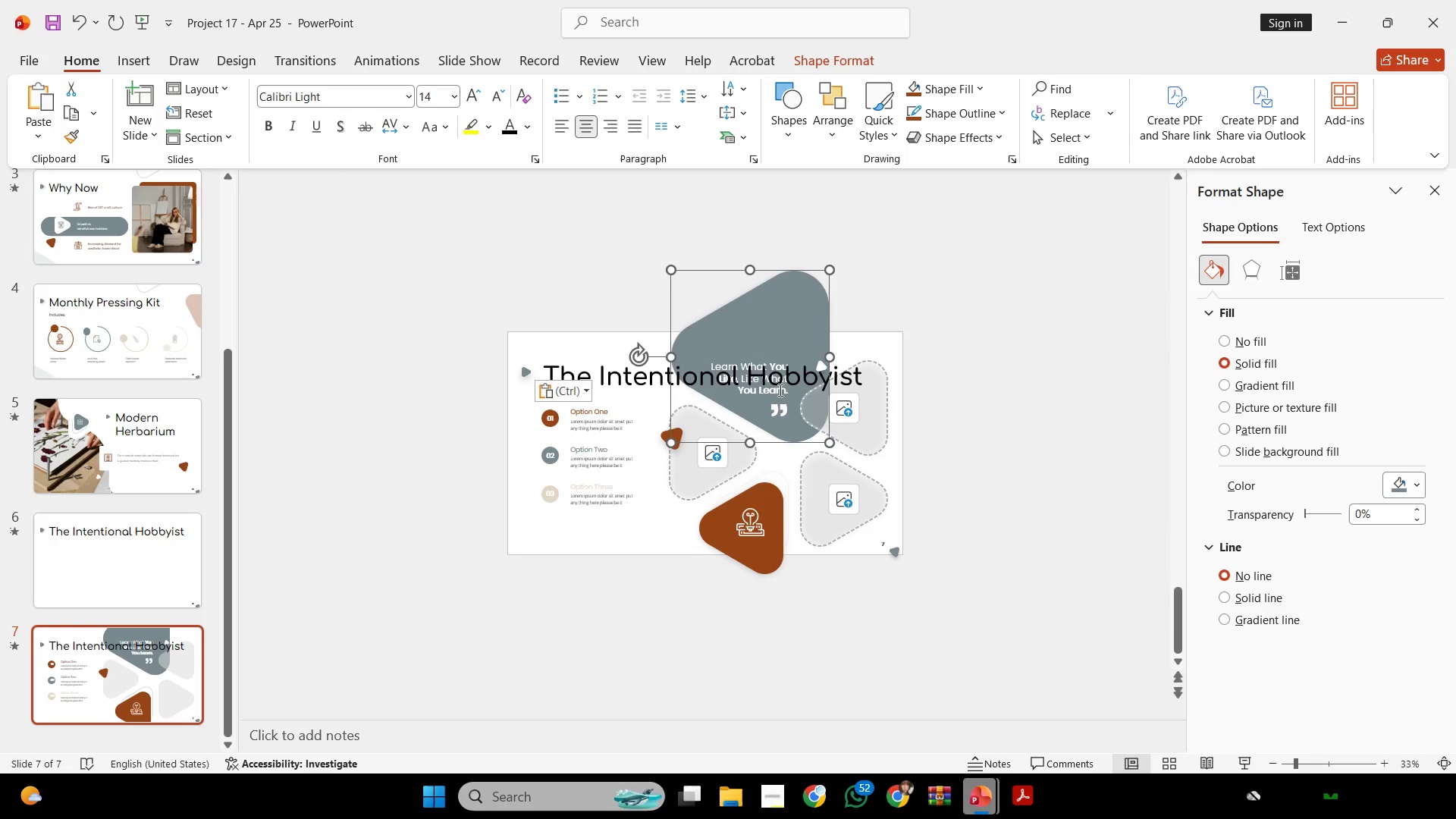 
hold_key(key=ShiftLeft, duration=0.62)
left_click([769, 411])
 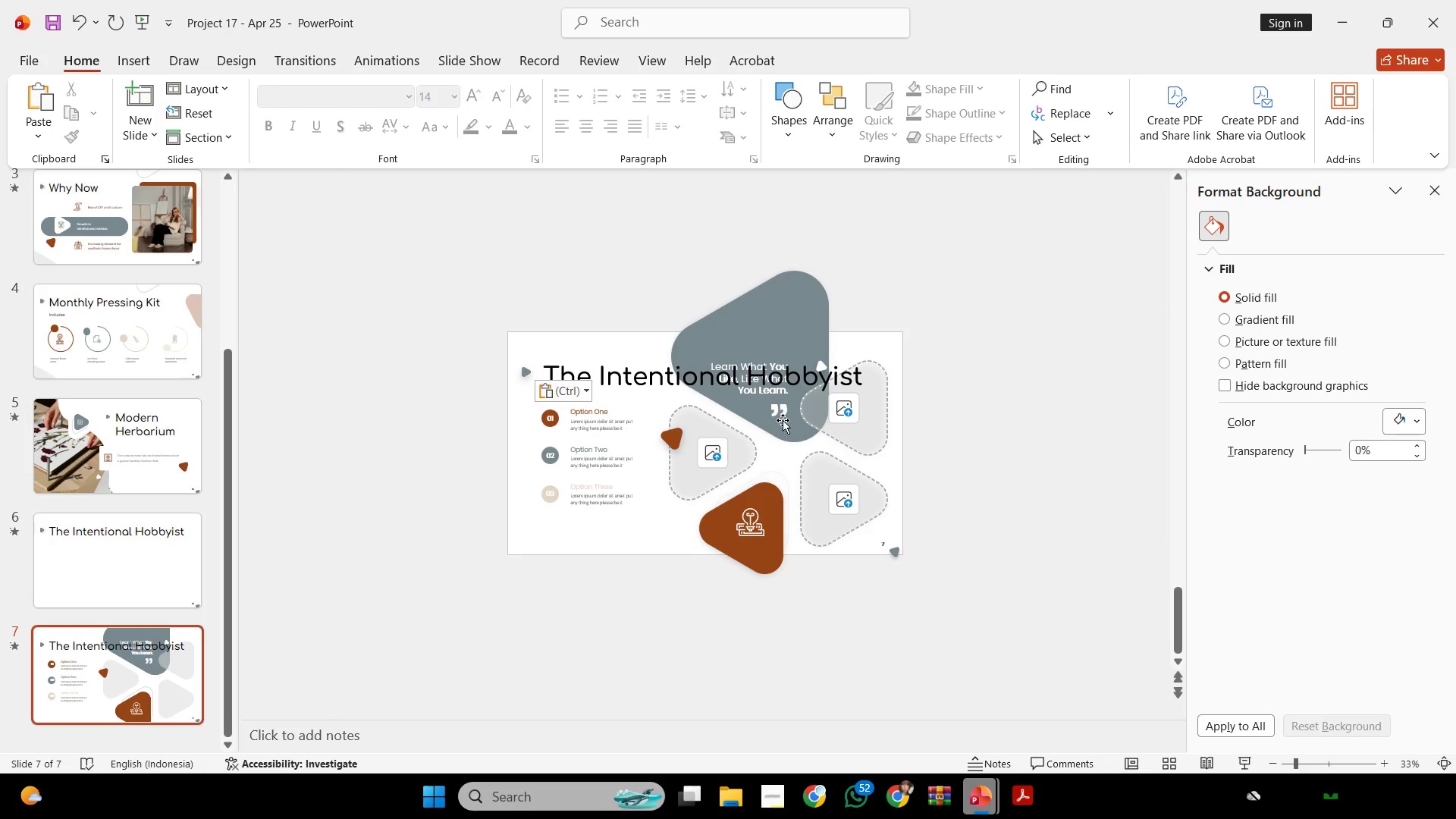 
key(Shift+ShiftLeft)
 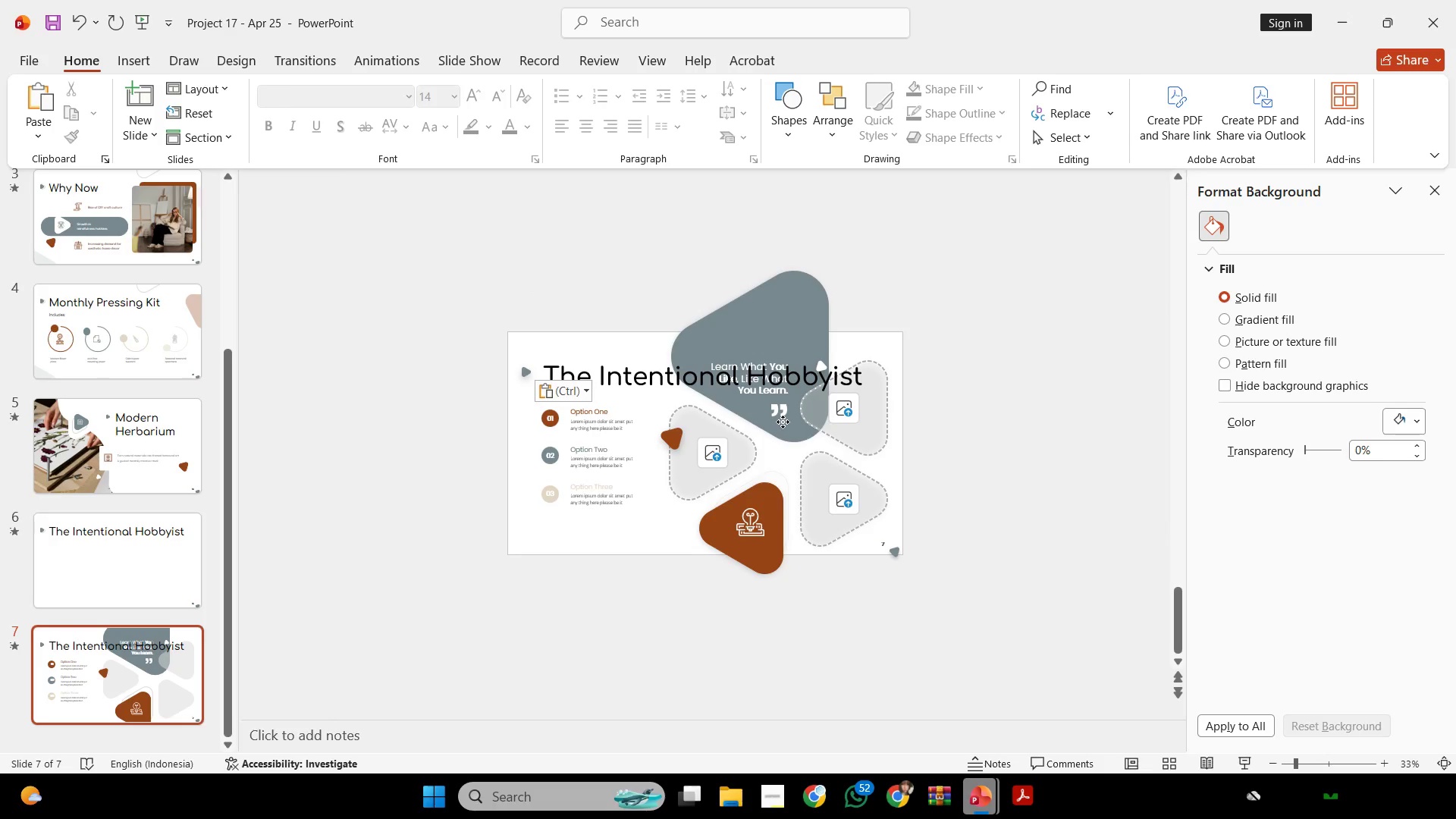 
left_click([783, 422])
 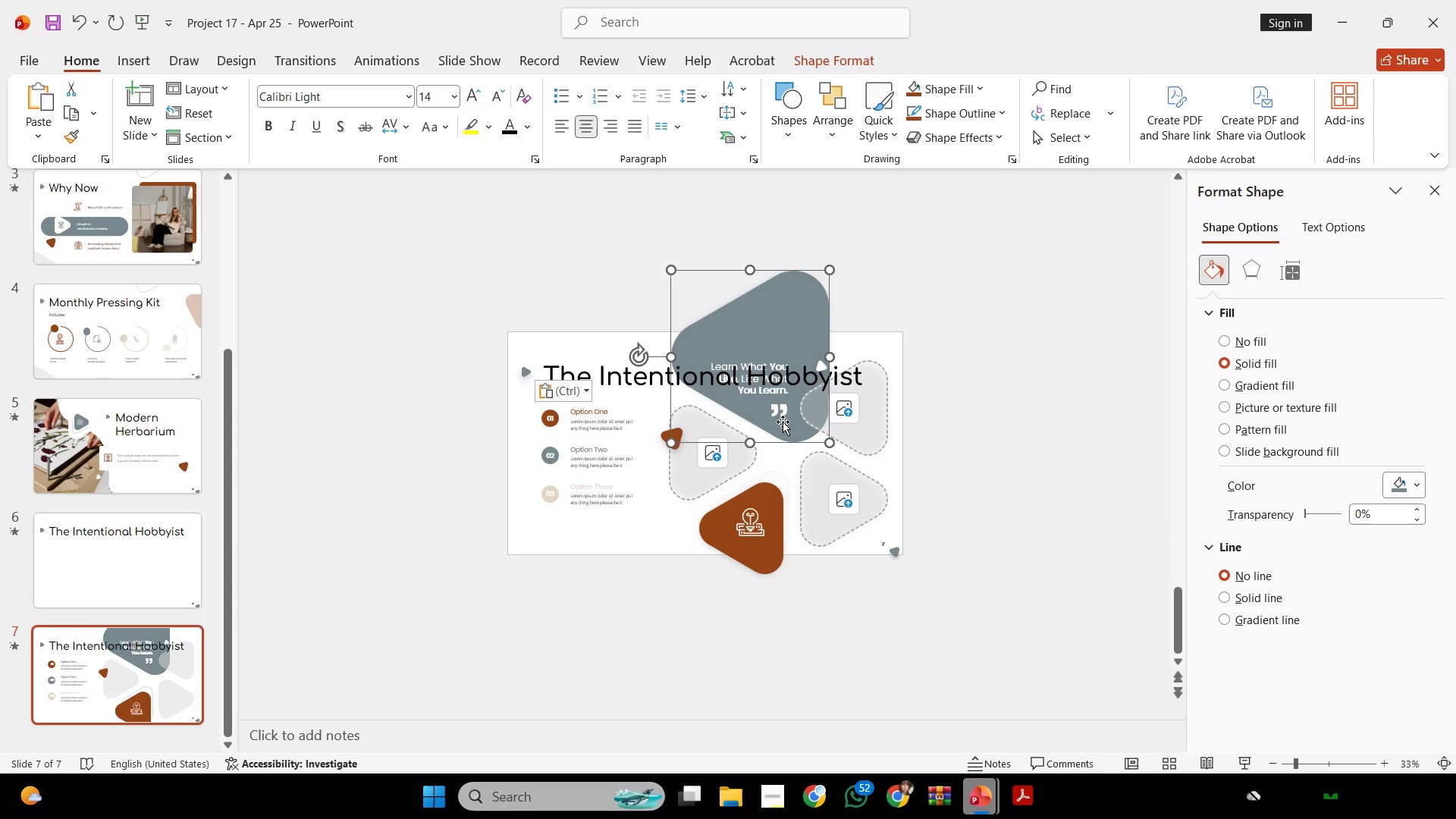 
key(Backspace)
 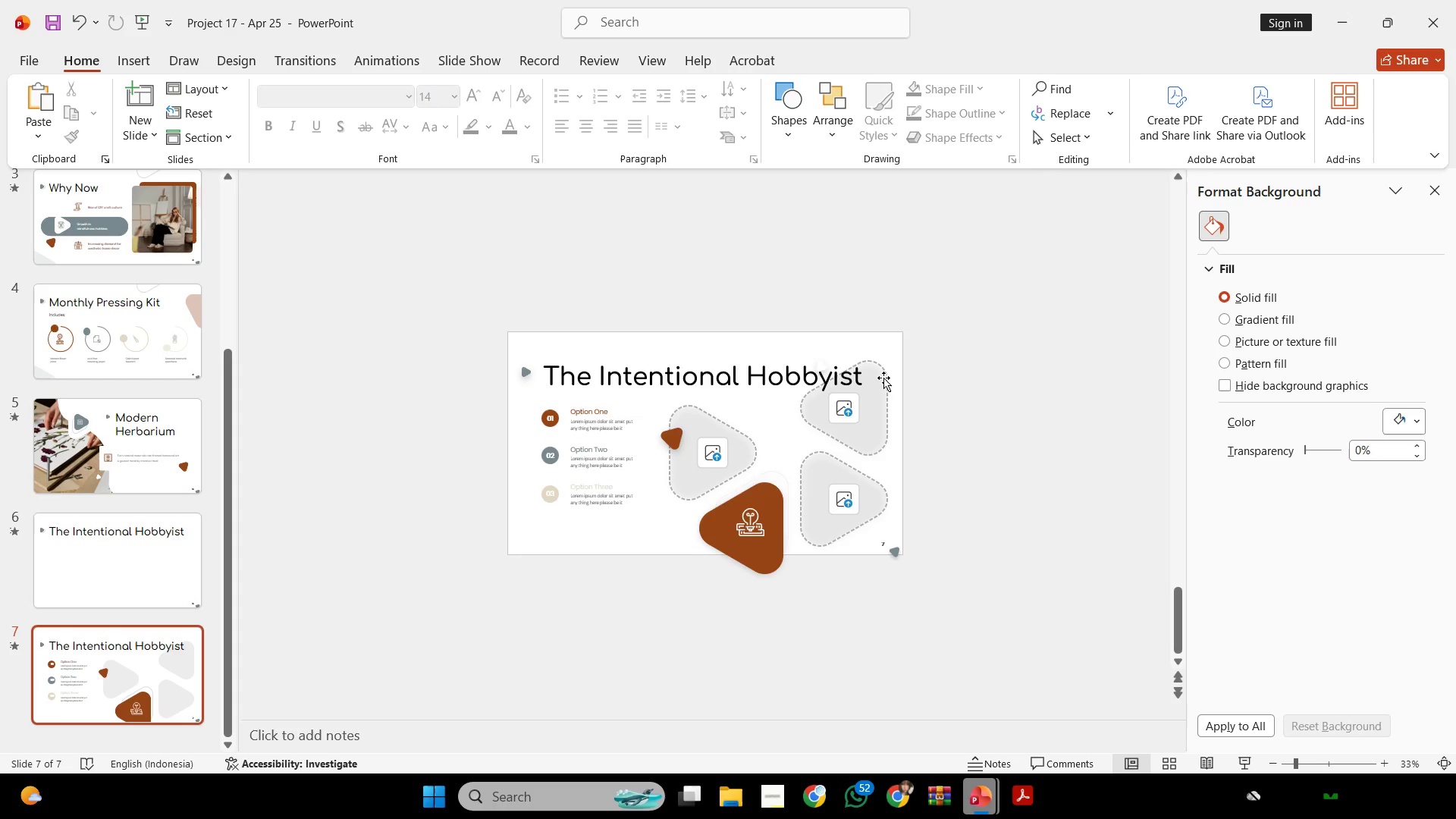 
left_click_drag(start_coordinate=[883, 378], to_coordinate=[904, 403])
 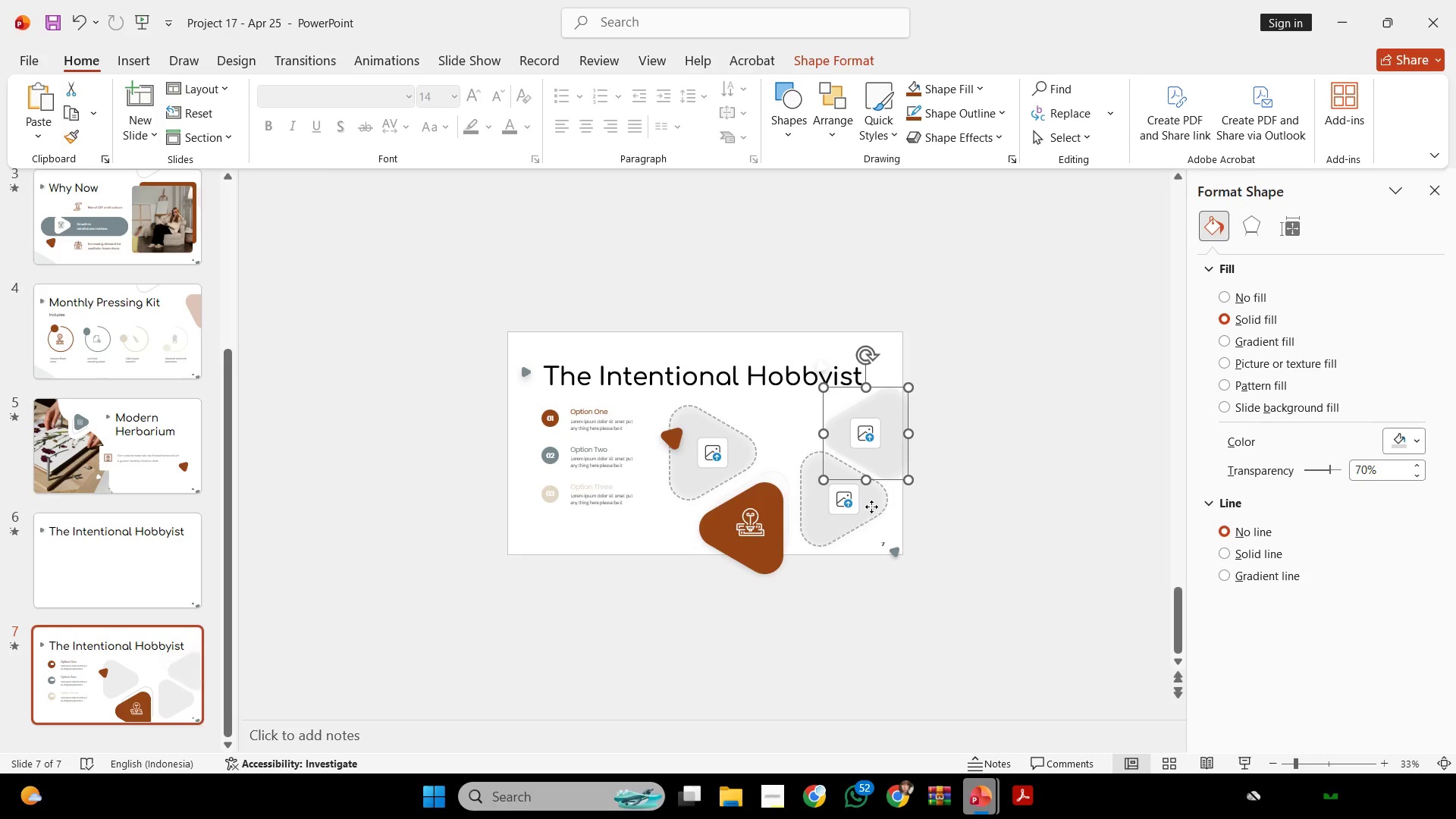 
left_click_drag(start_coordinate=[871, 507], to_coordinate=[864, 516])
 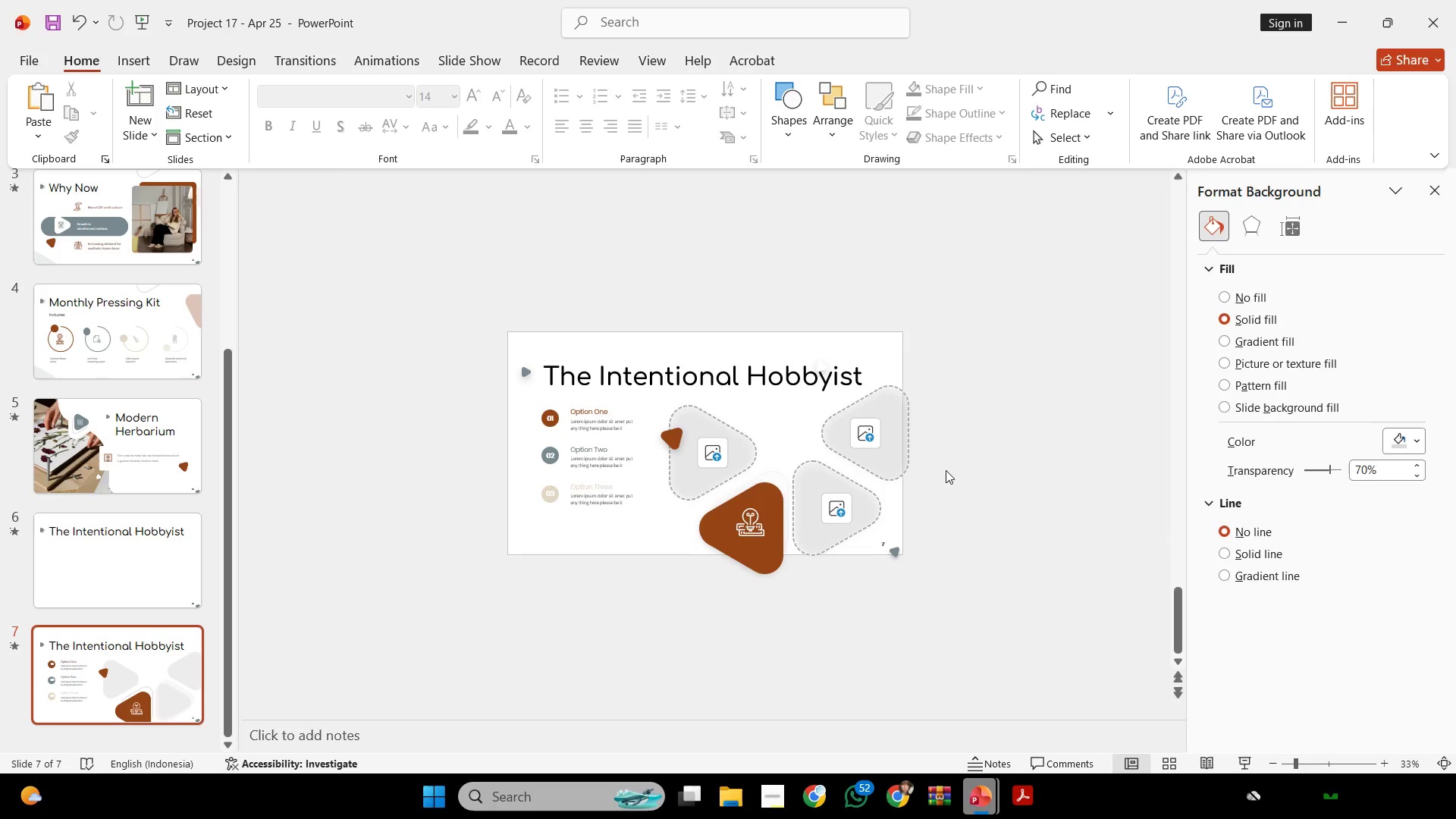 
hold_key(key=ControlLeft, duration=0.31)
scroll: coordinate [782, 474], scroll_direction: up, amount: 1.0
 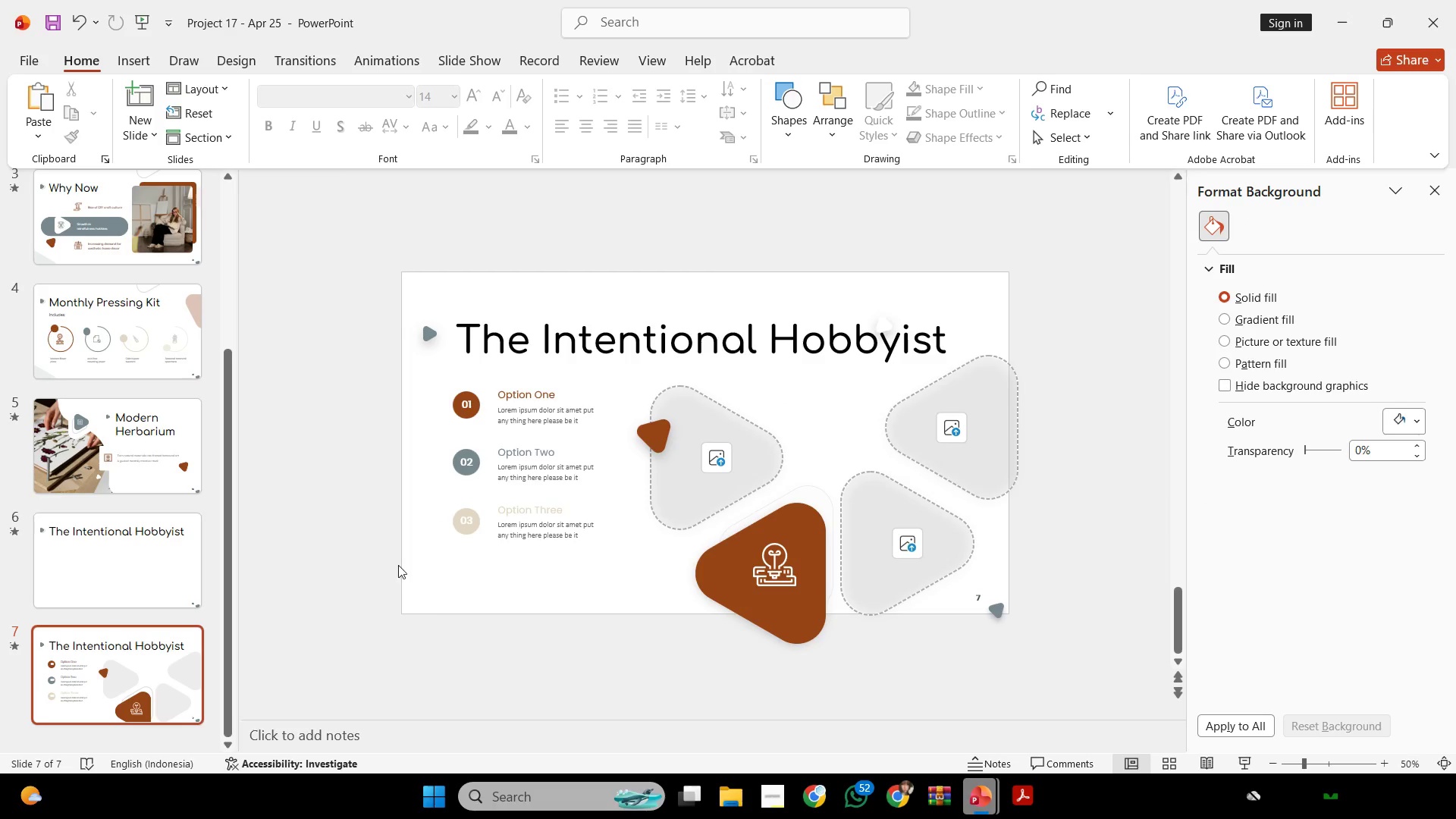 
left_click_drag(start_coordinate=[379, 584], to_coordinate=[644, 372])
 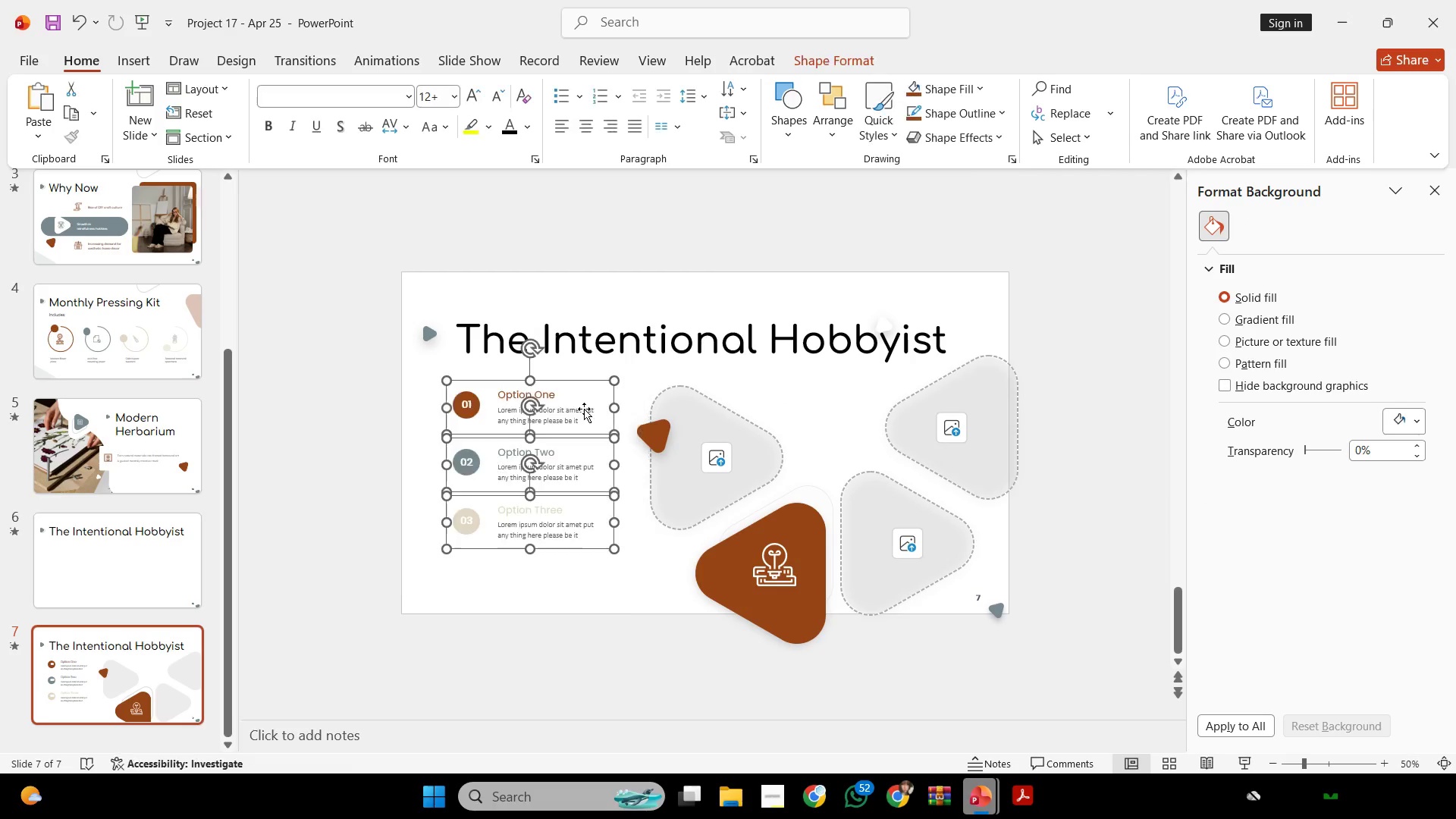 
hold_key(key=ShiftLeft, duration=1.59)
left_click_drag(start_coordinate=[575, 407], to_coordinate=[579, 417])
 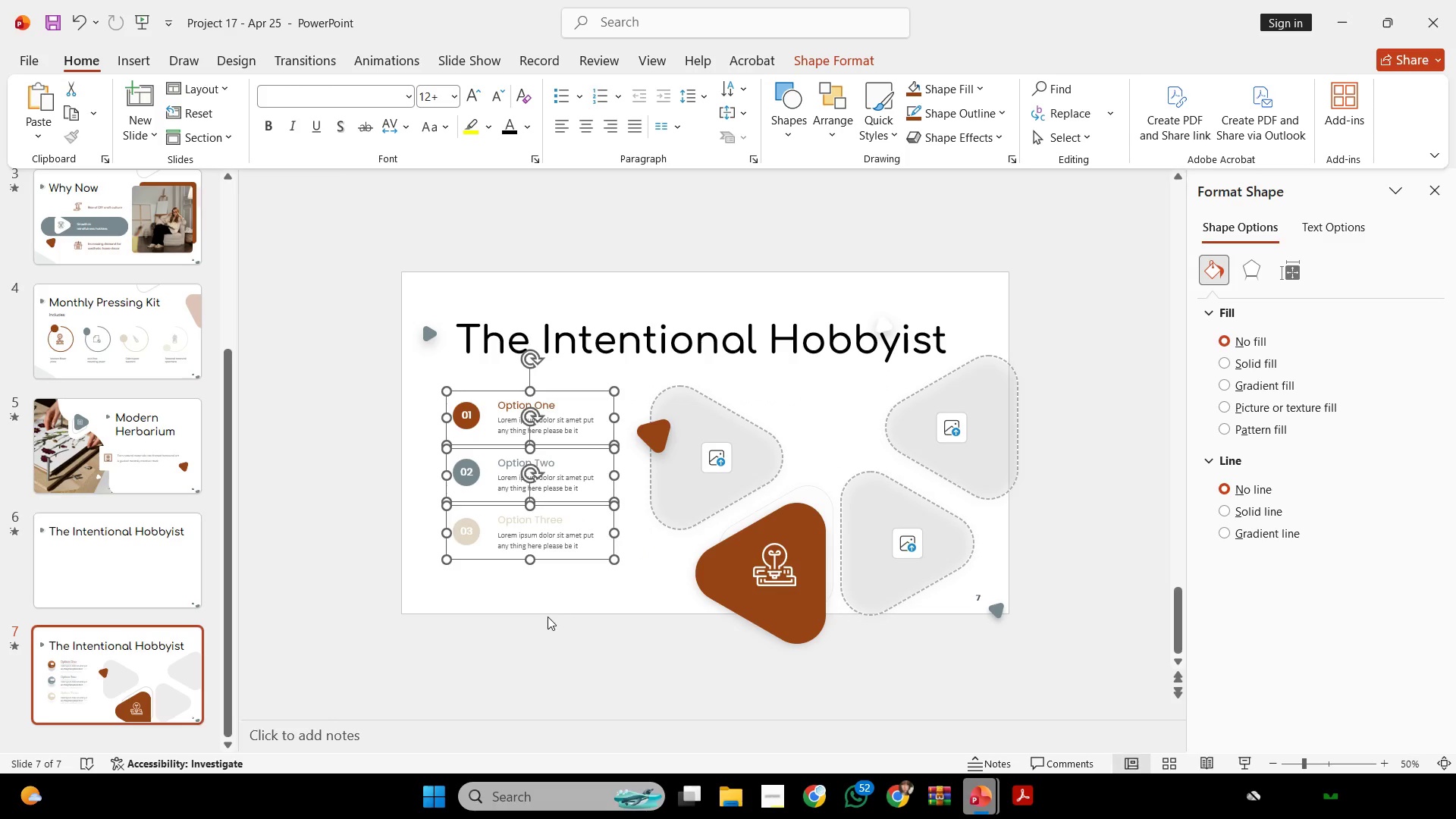 
left_click([548, 617])
 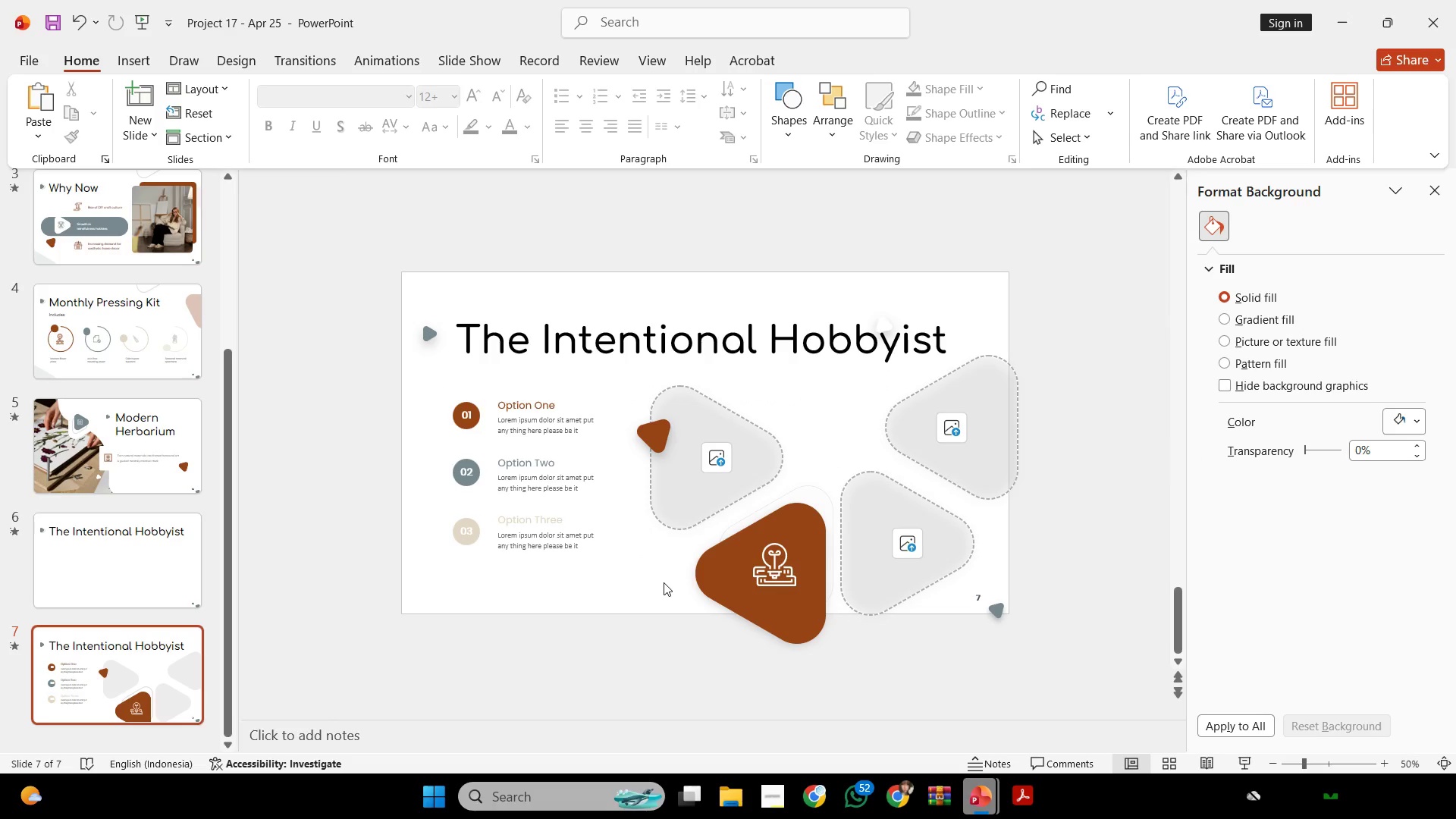 
scroll: coordinate [664, 575], scroll_direction: up, amount: 1.0
 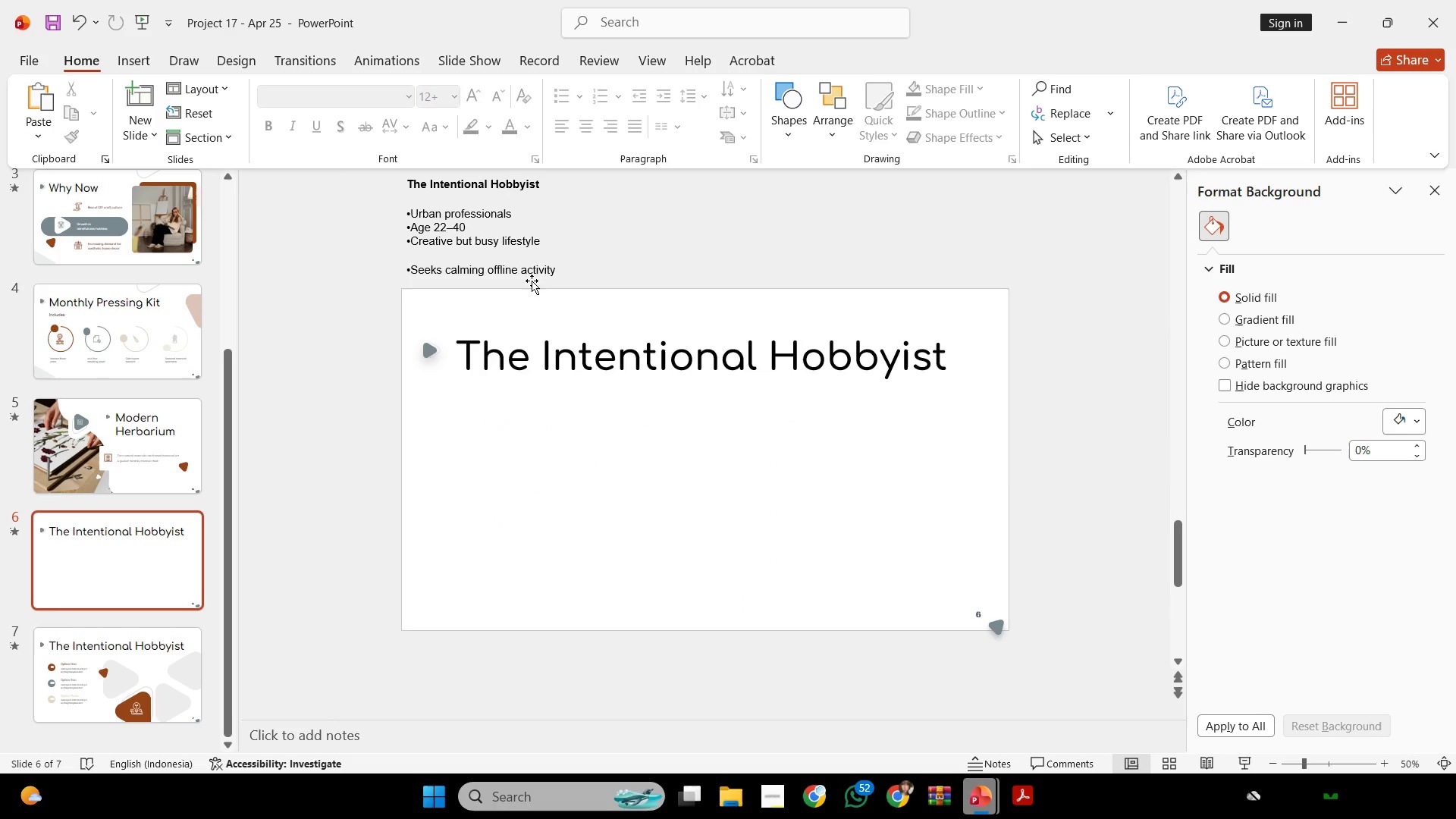 
left_click_drag(start_coordinate=[535, 275], to_coordinate=[564, 390])
 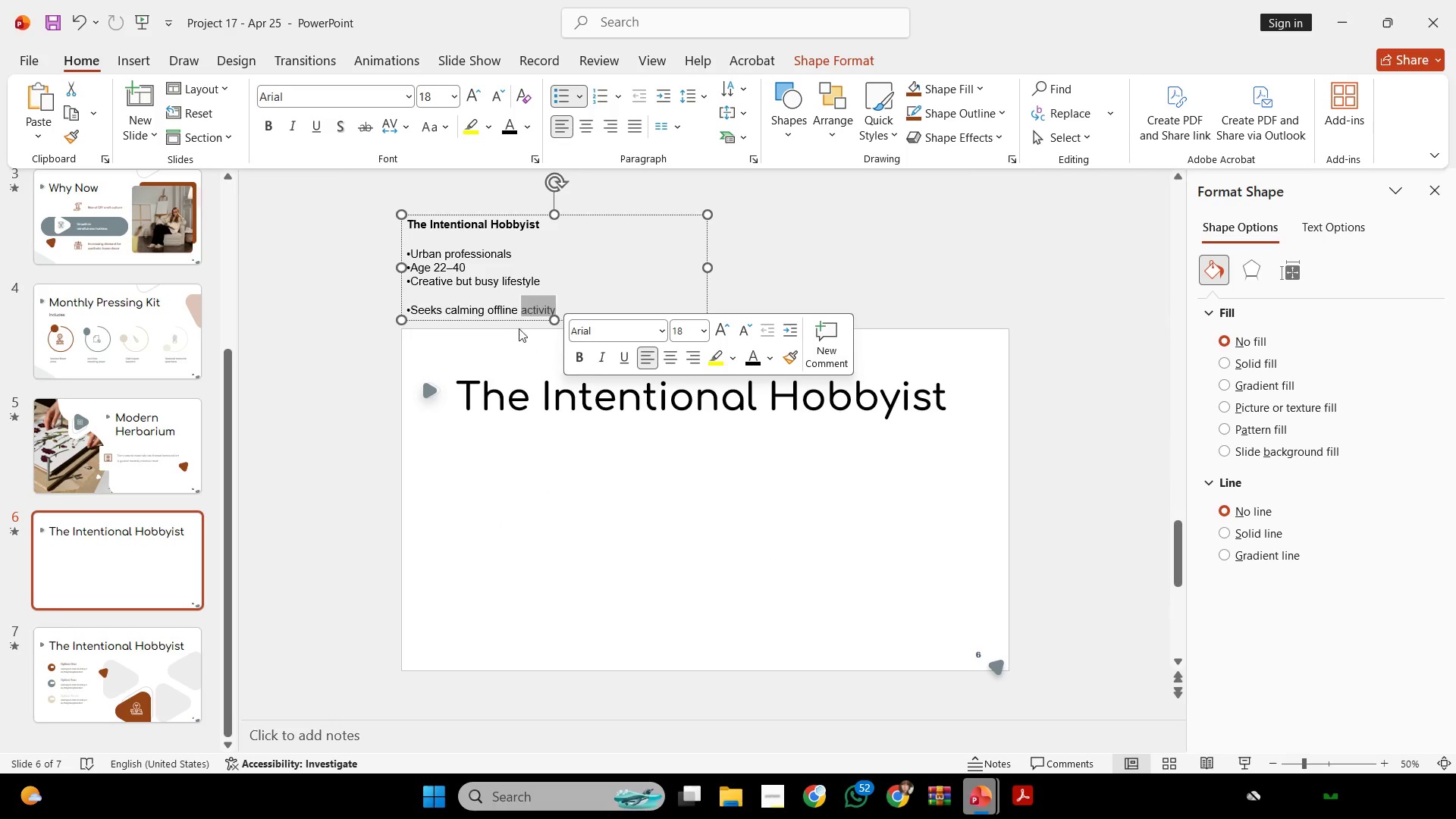 
left_click_drag(start_coordinate=[518, 323], to_coordinate=[570, 601])
 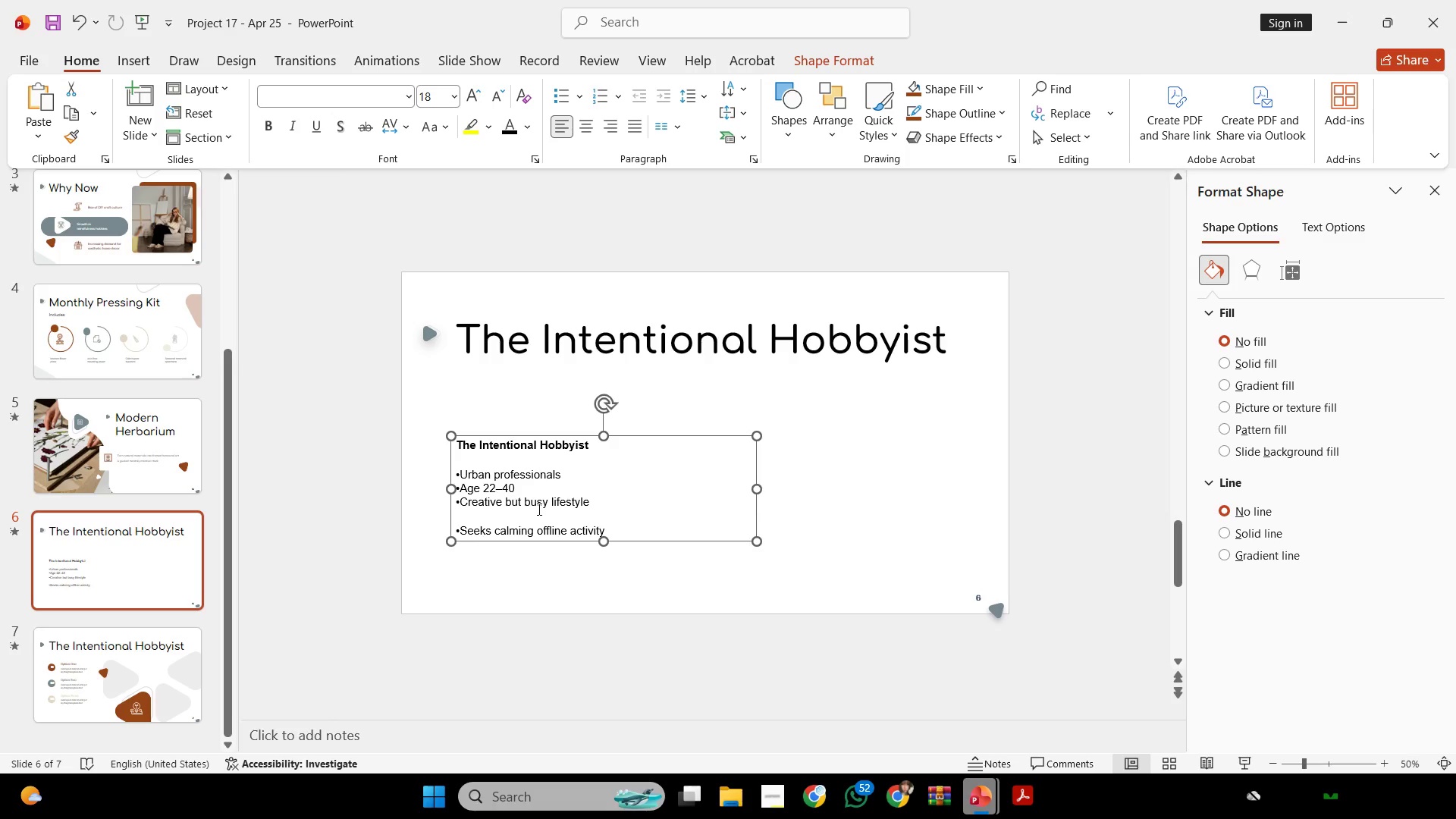 
wait(11.52)
 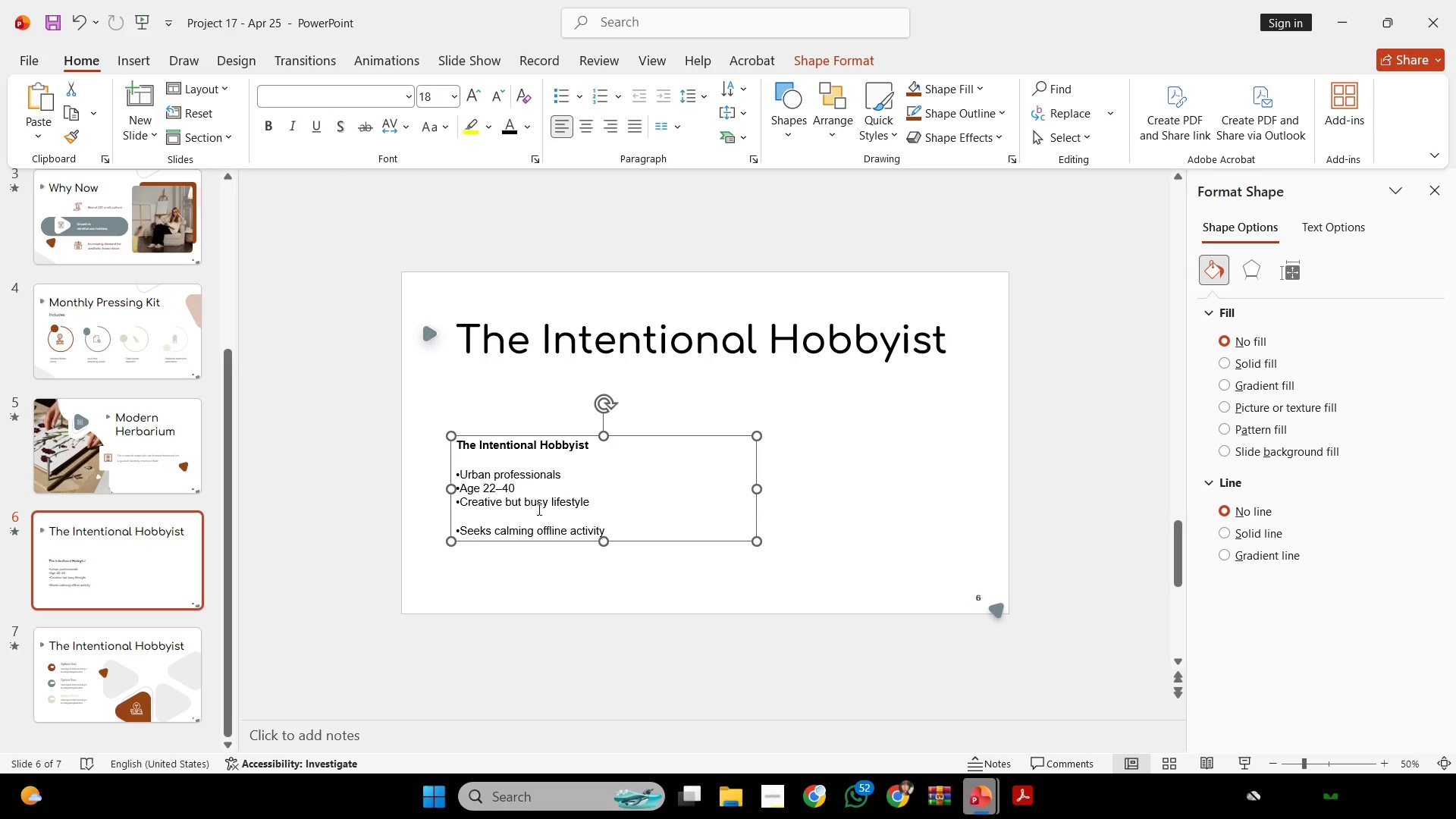 
double_click([583, 466])
 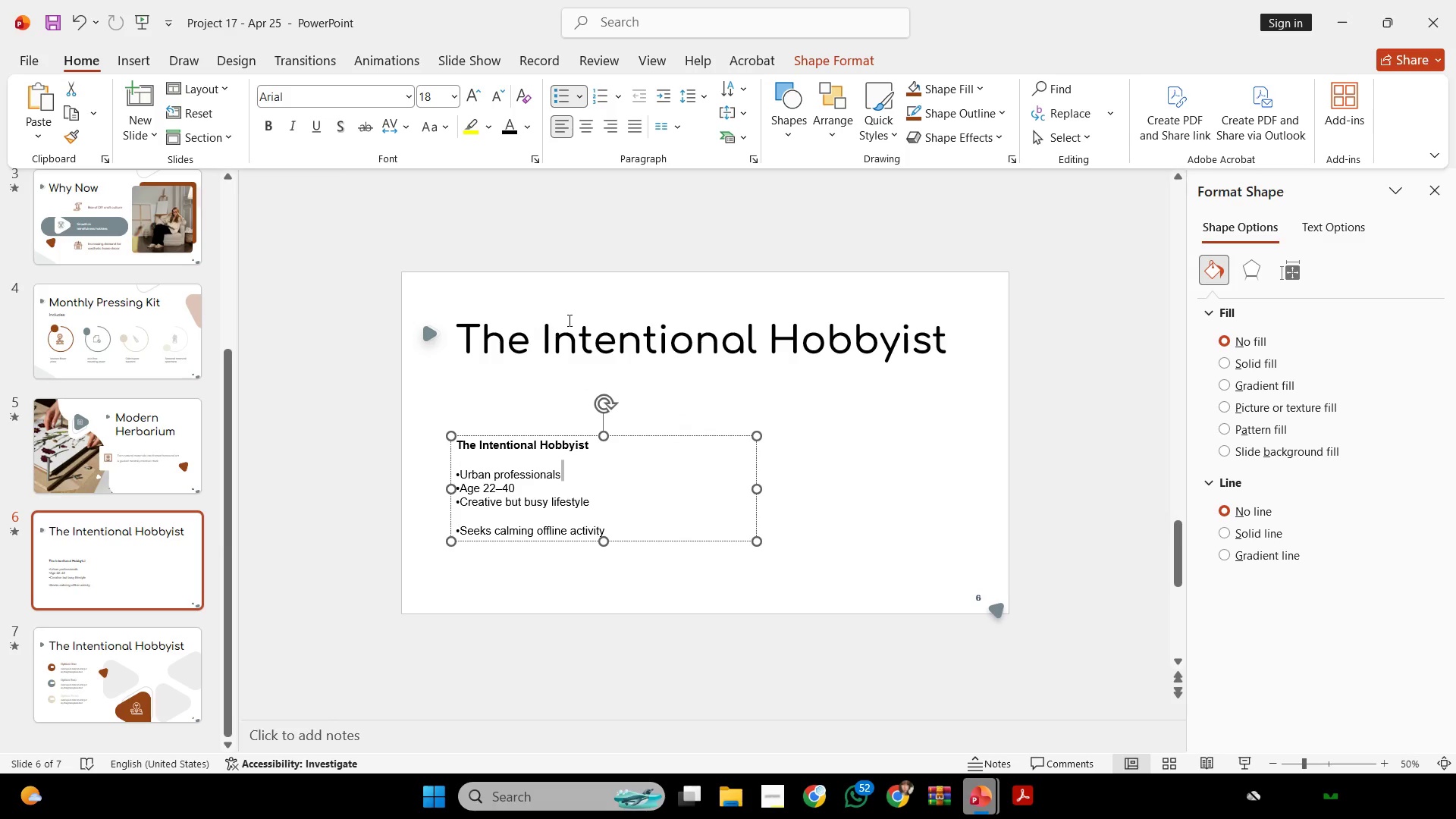 
wait(45.75)
 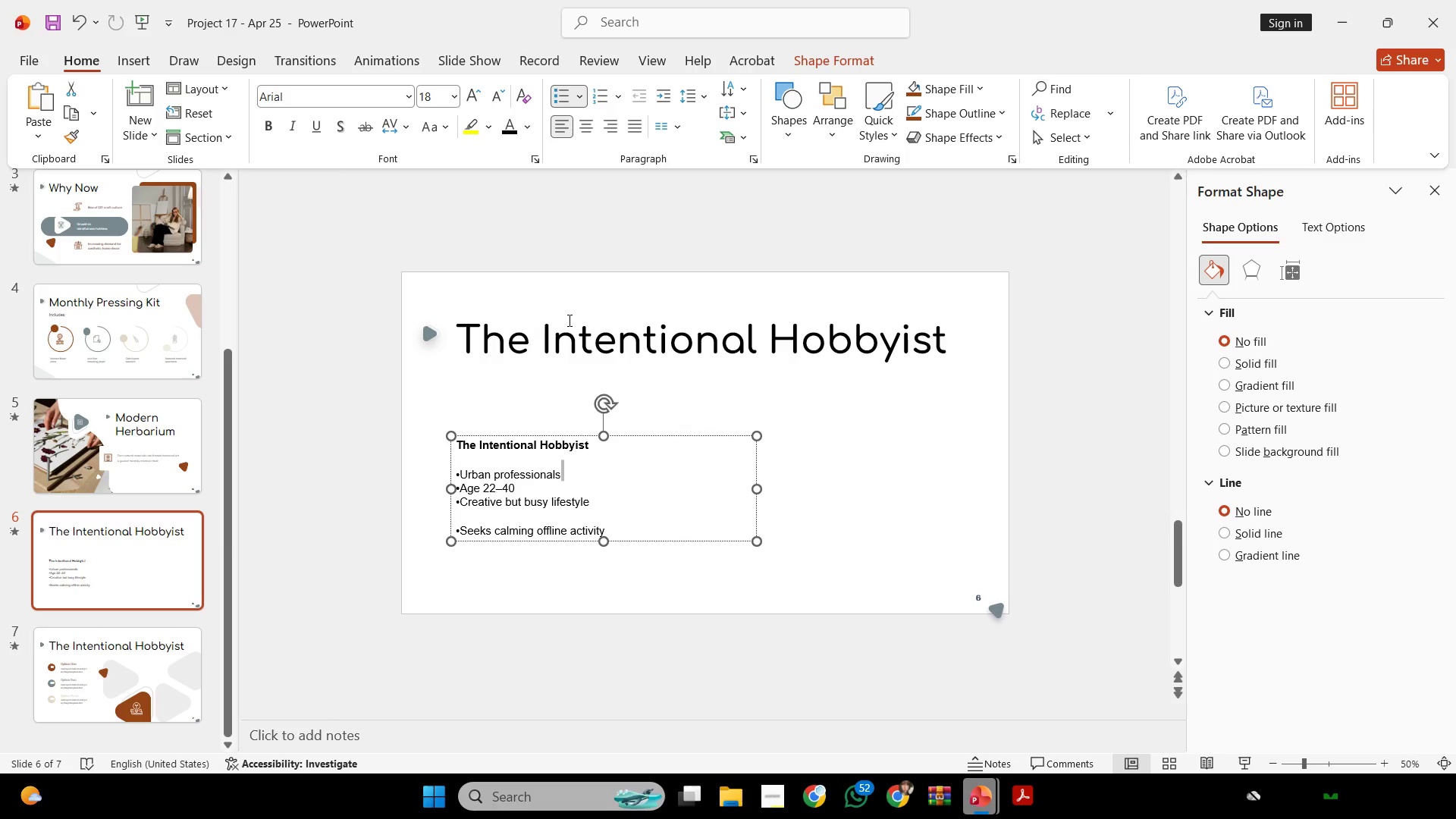 
left_click([751, 425])
 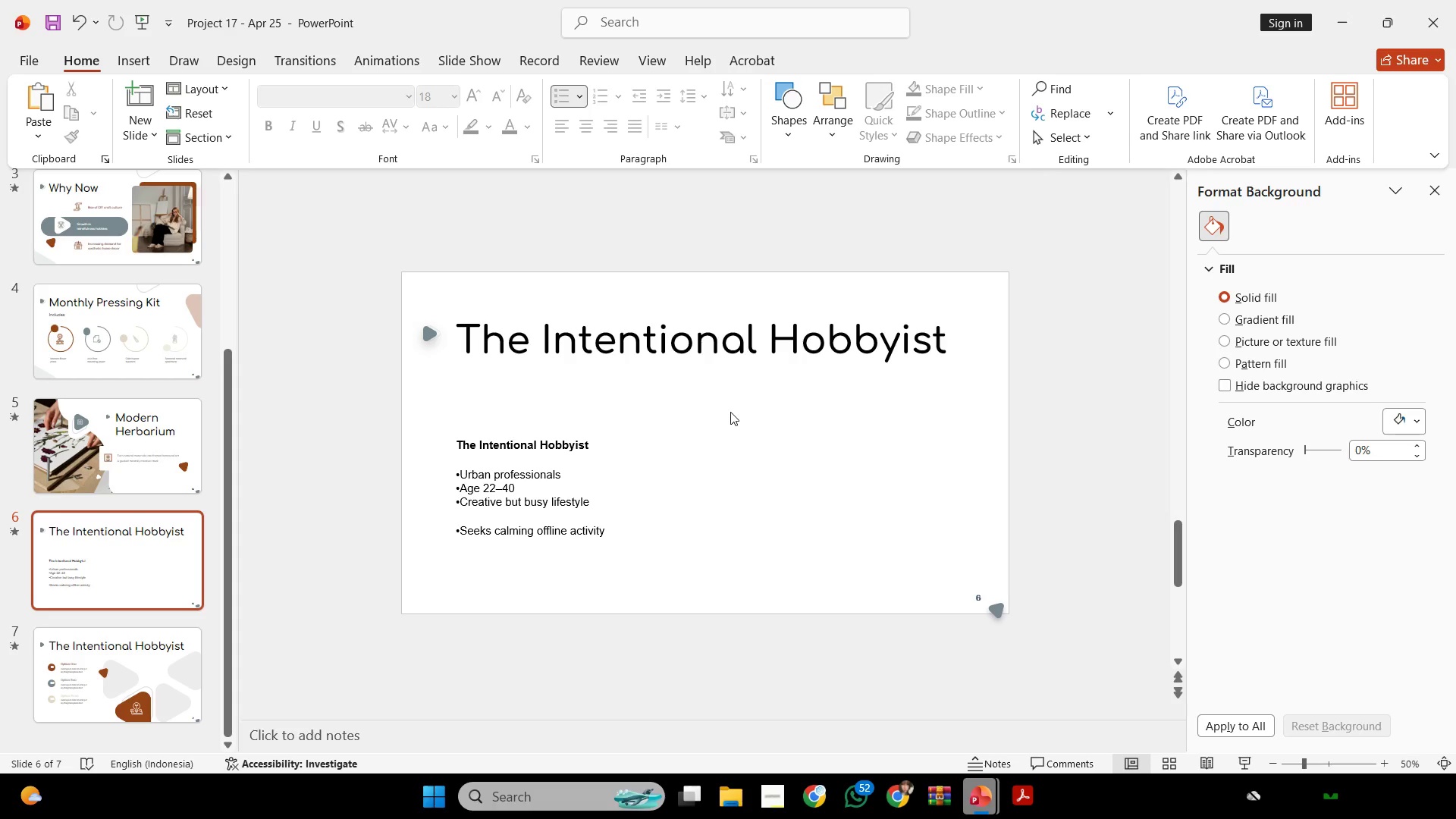 
wait(36.62)
 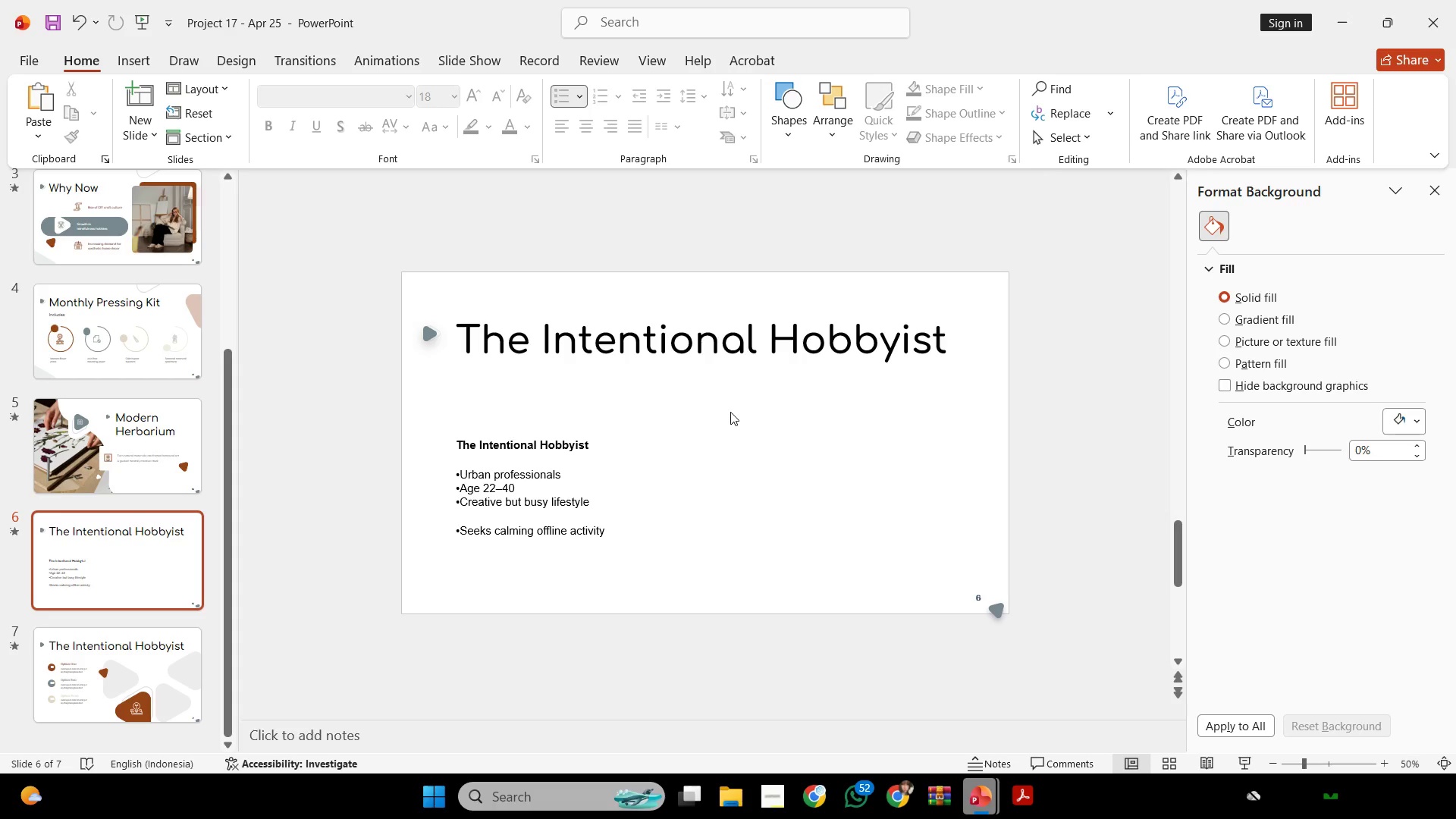 
scroll: coordinate [730, 412], scroll_direction: down, amount: 1.0
 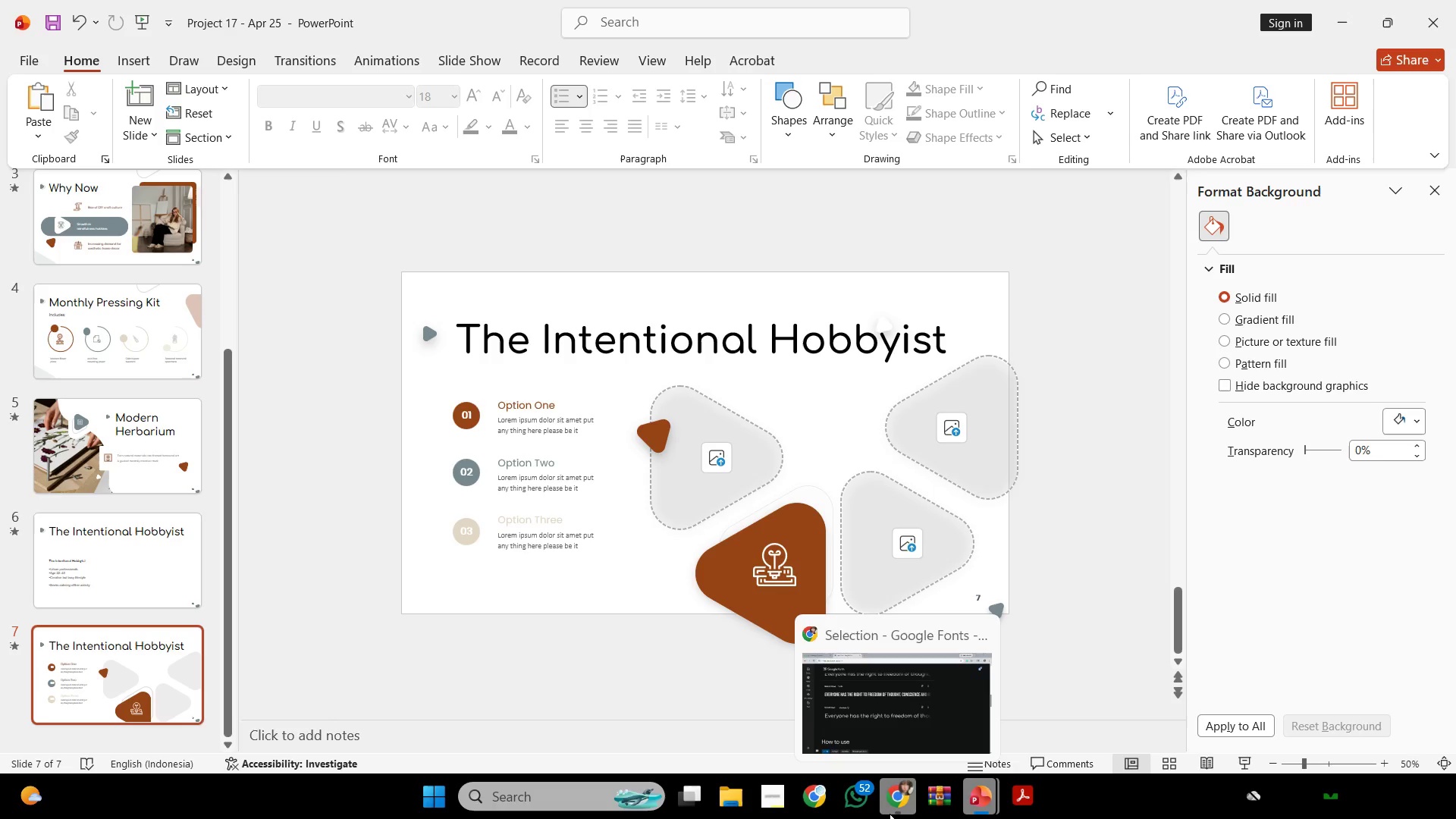 
wait(493.17)
 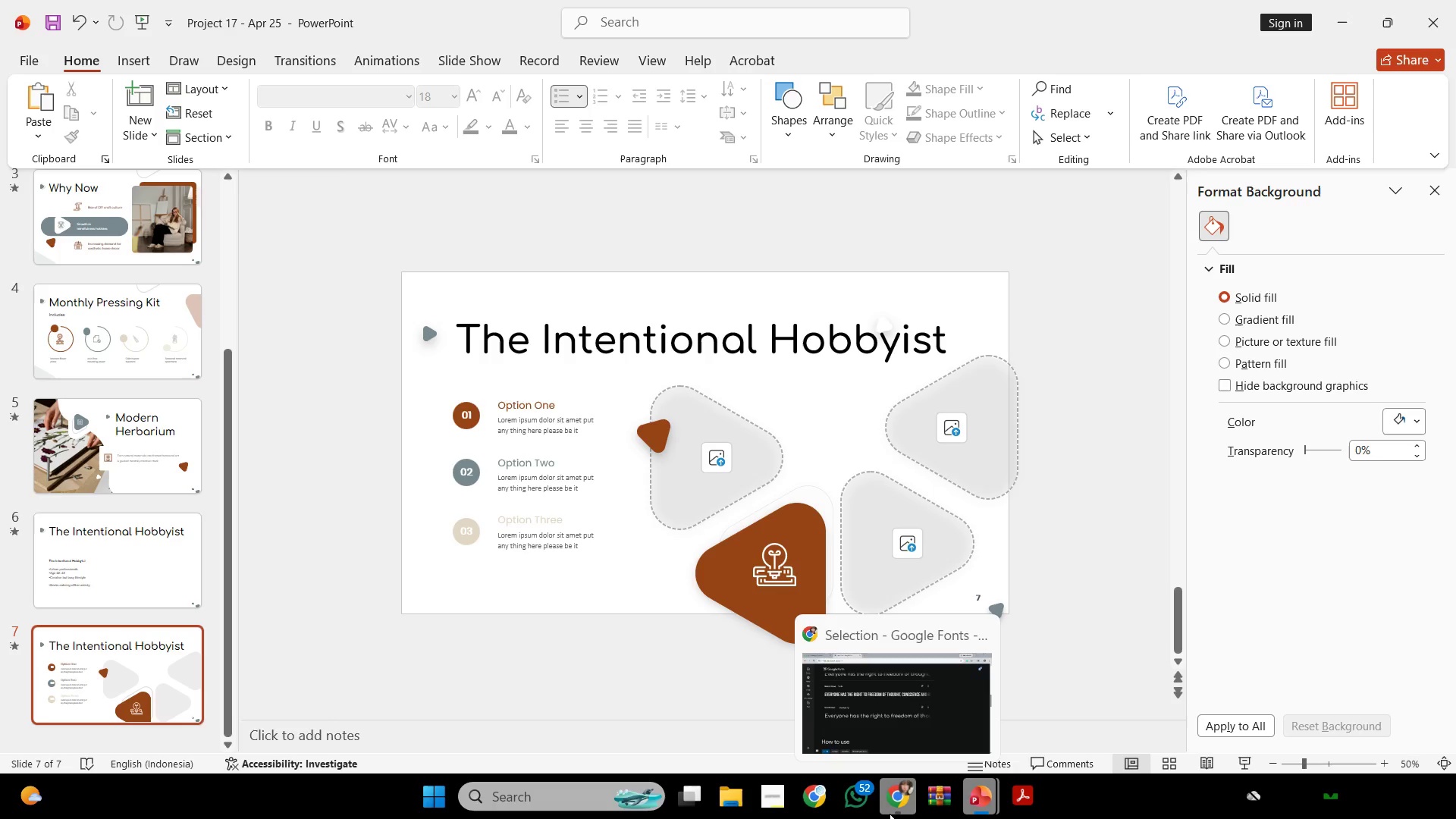 
mouse_move([966, 766])
 